 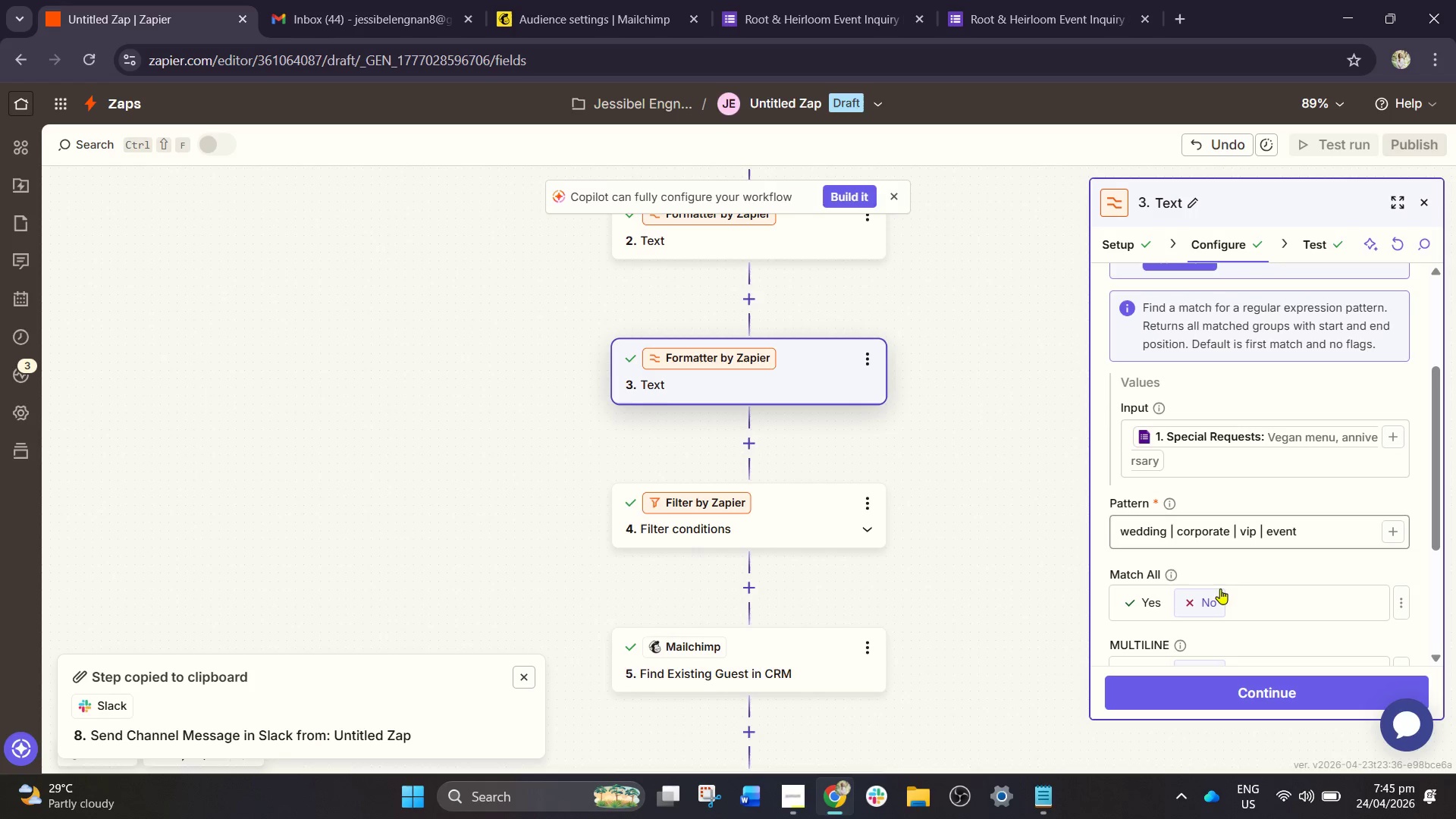 
scroll: coordinate [710, 538], scroll_direction: down, amount: 9.0
 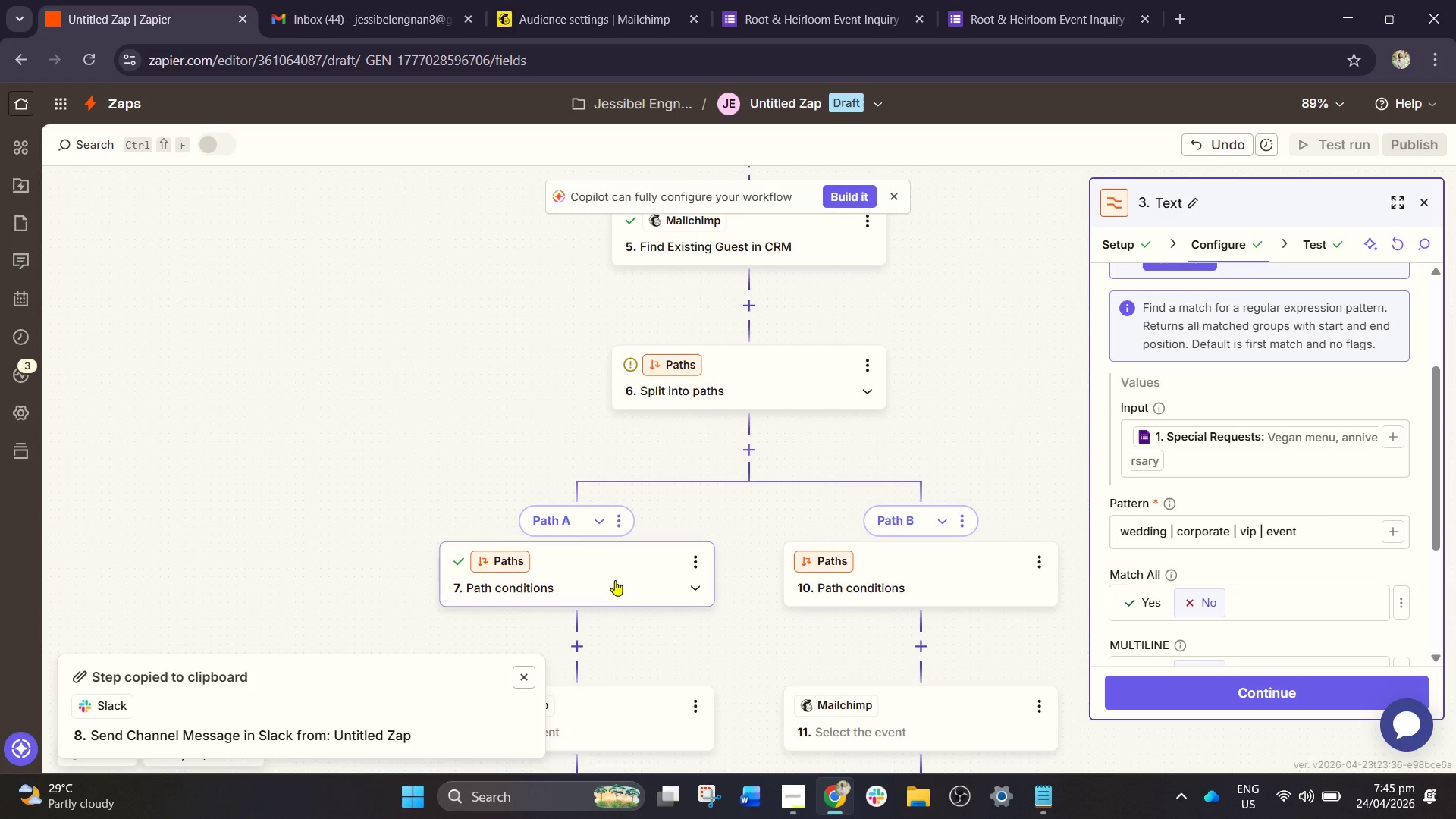 
left_click([615, 580])
 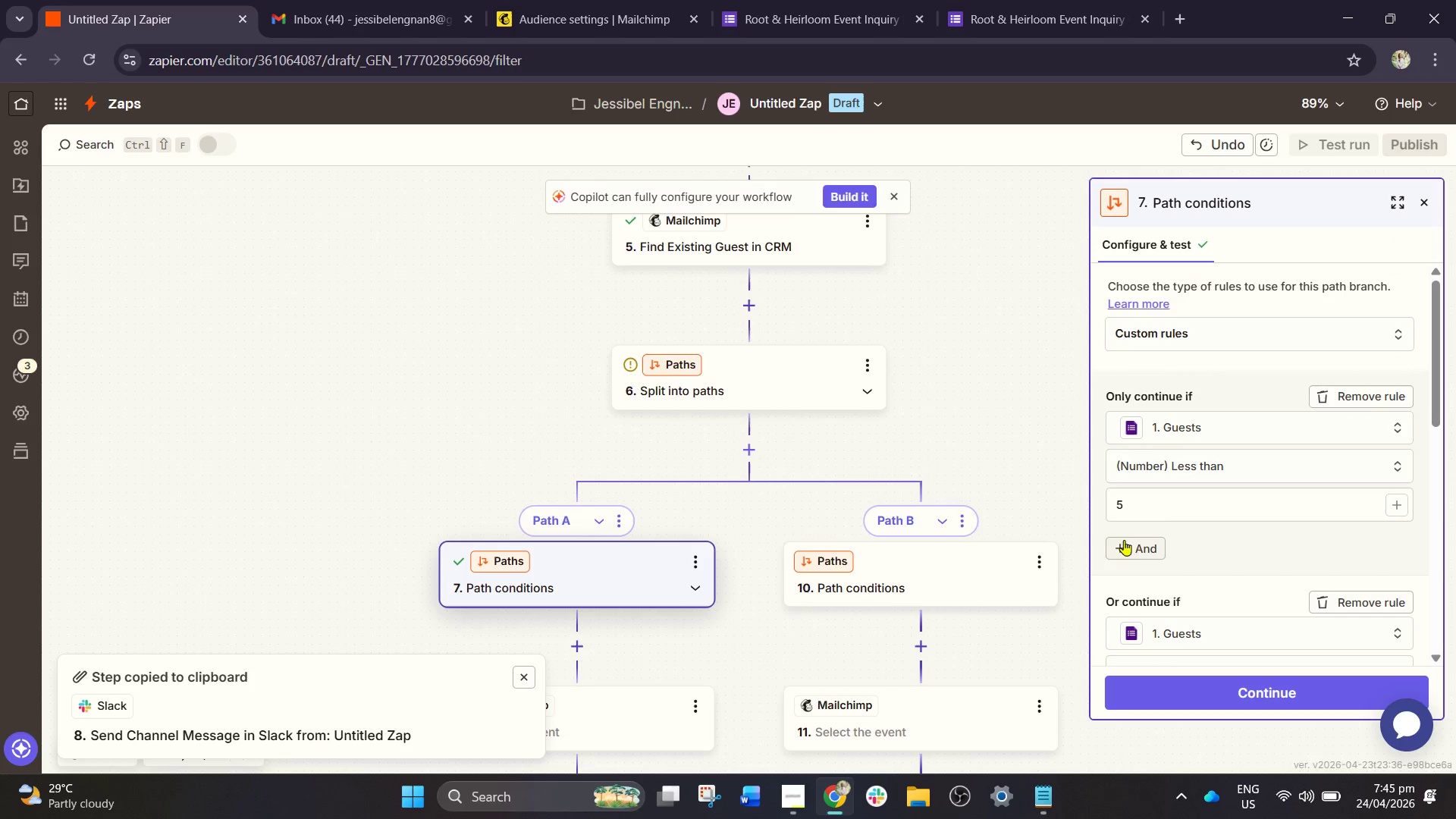 
scroll: coordinate [1188, 537], scroll_direction: down, amount: 4.0
 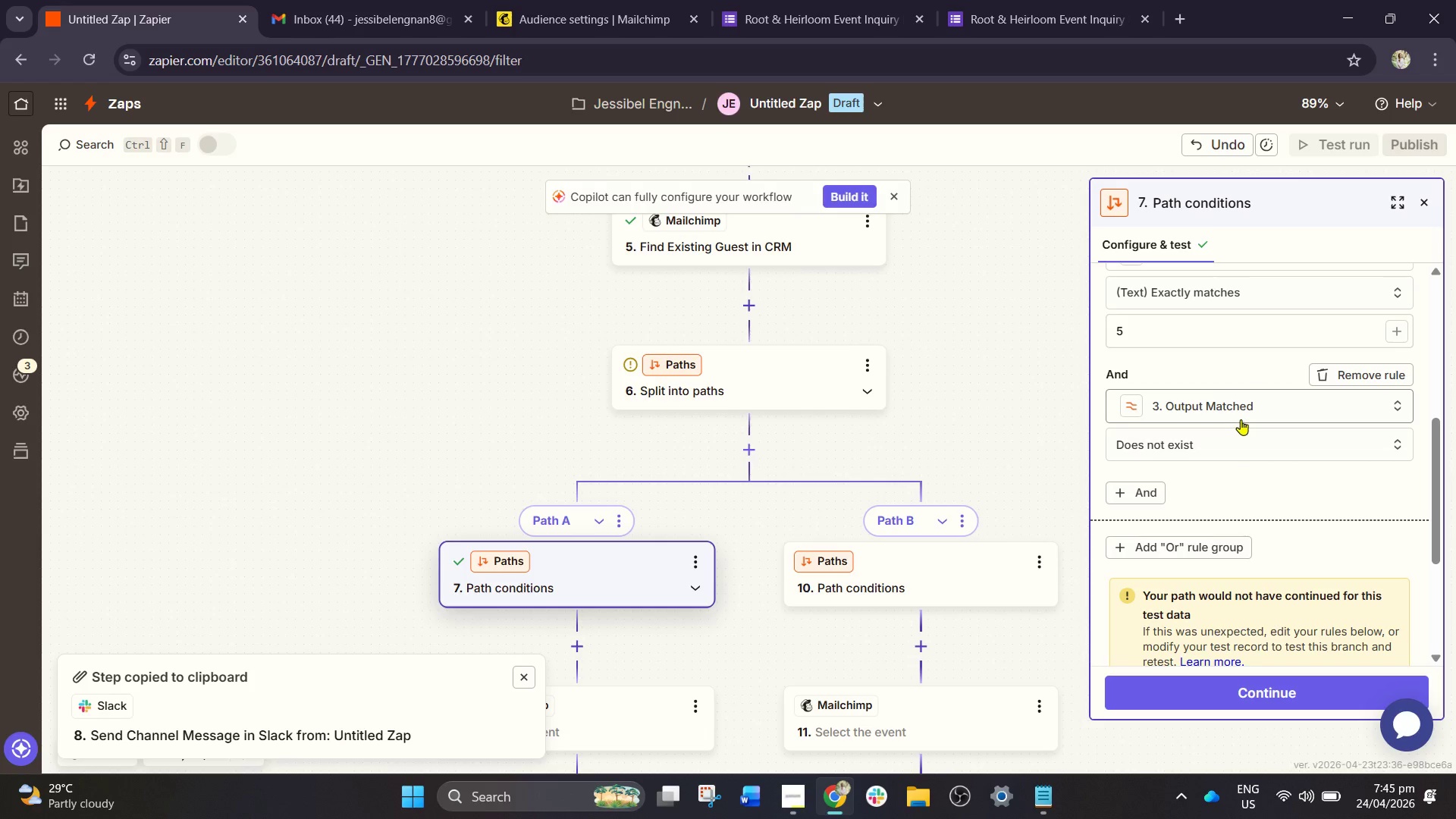 
wait(15.26)
 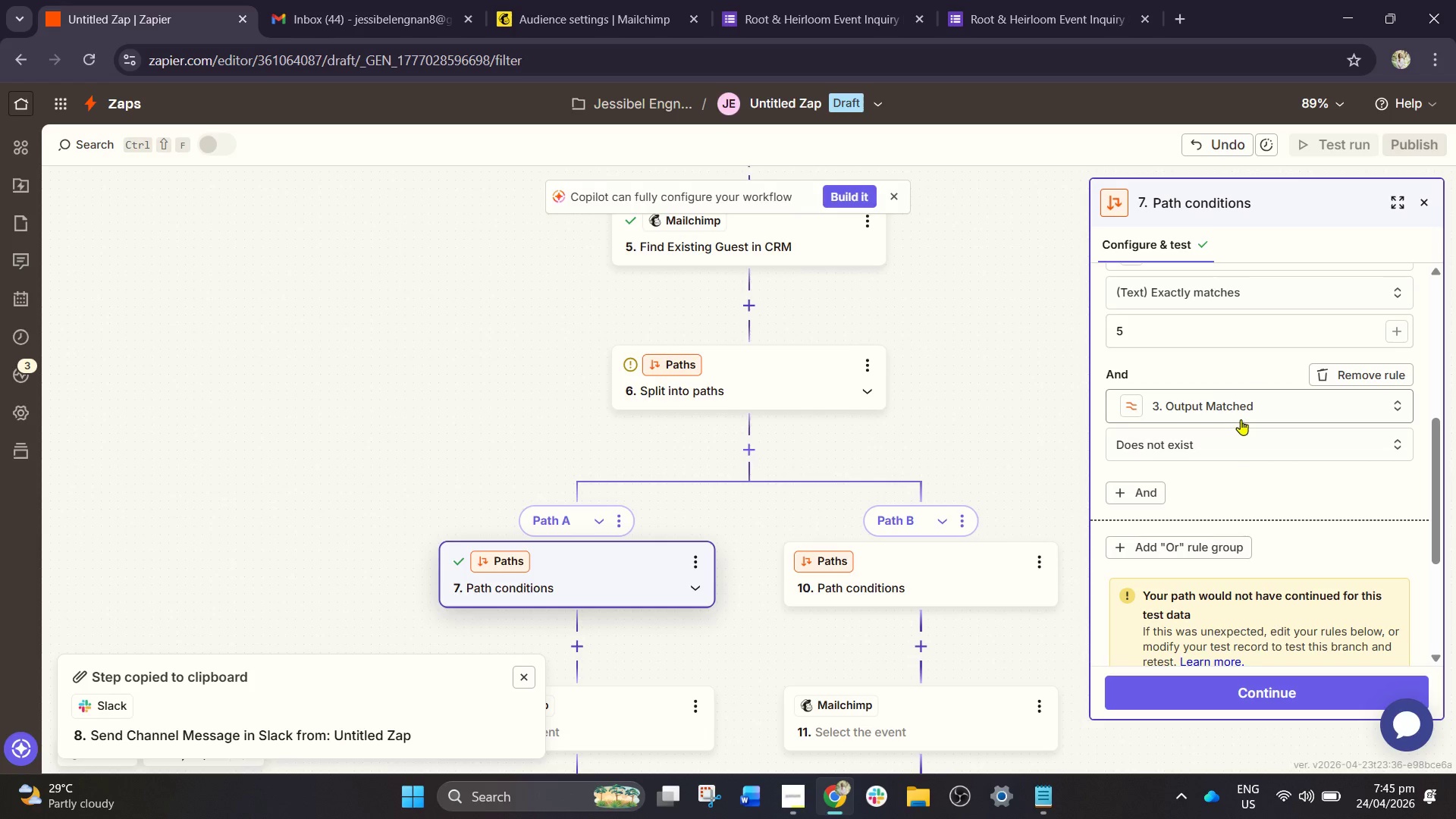 
scroll: coordinate [1185, 485], scroll_direction: down, amount: 2.0
 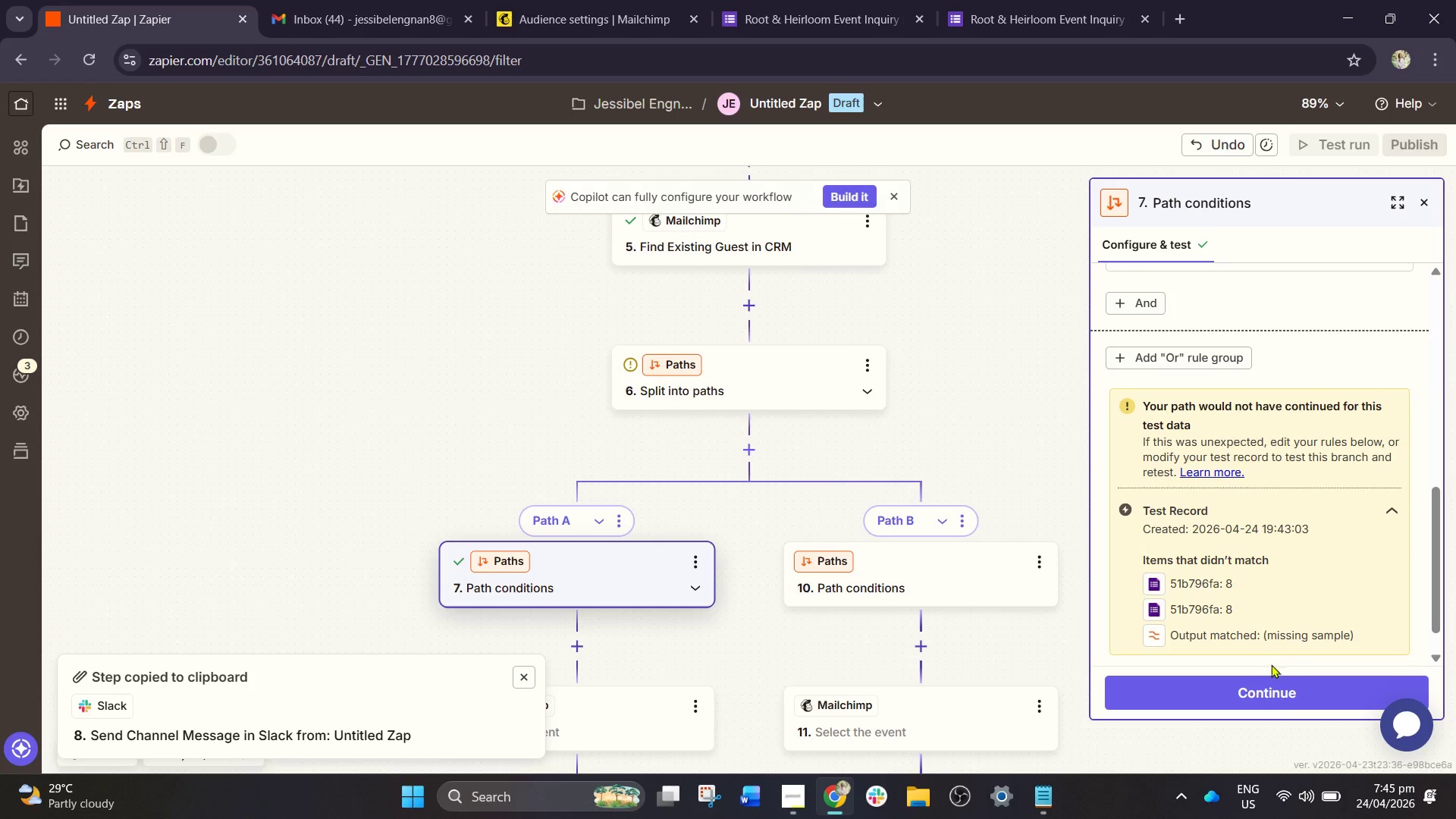 
left_click([1286, 696])
 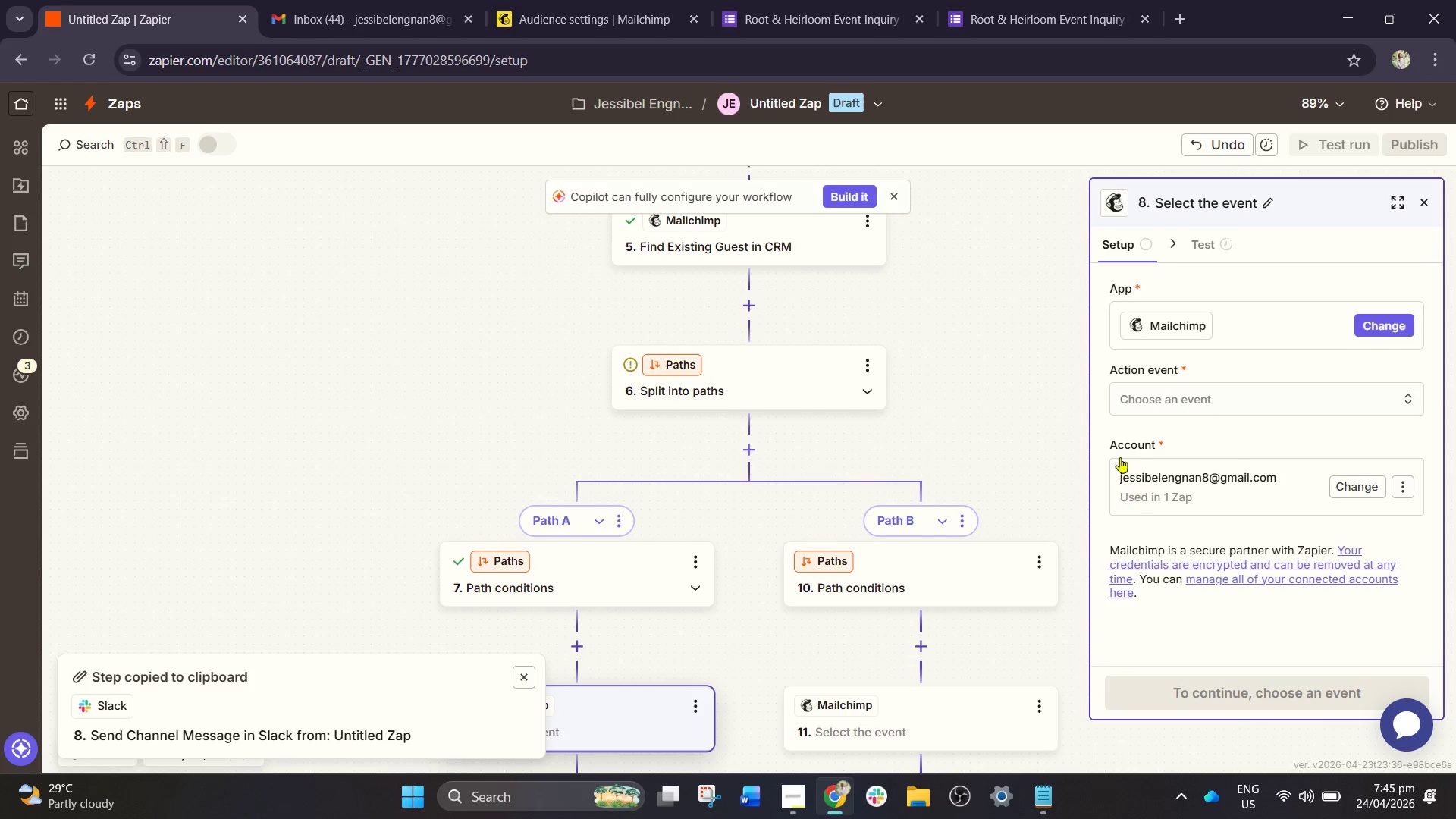 
scroll: coordinate [831, 472], scroll_direction: down, amount: 5.0
 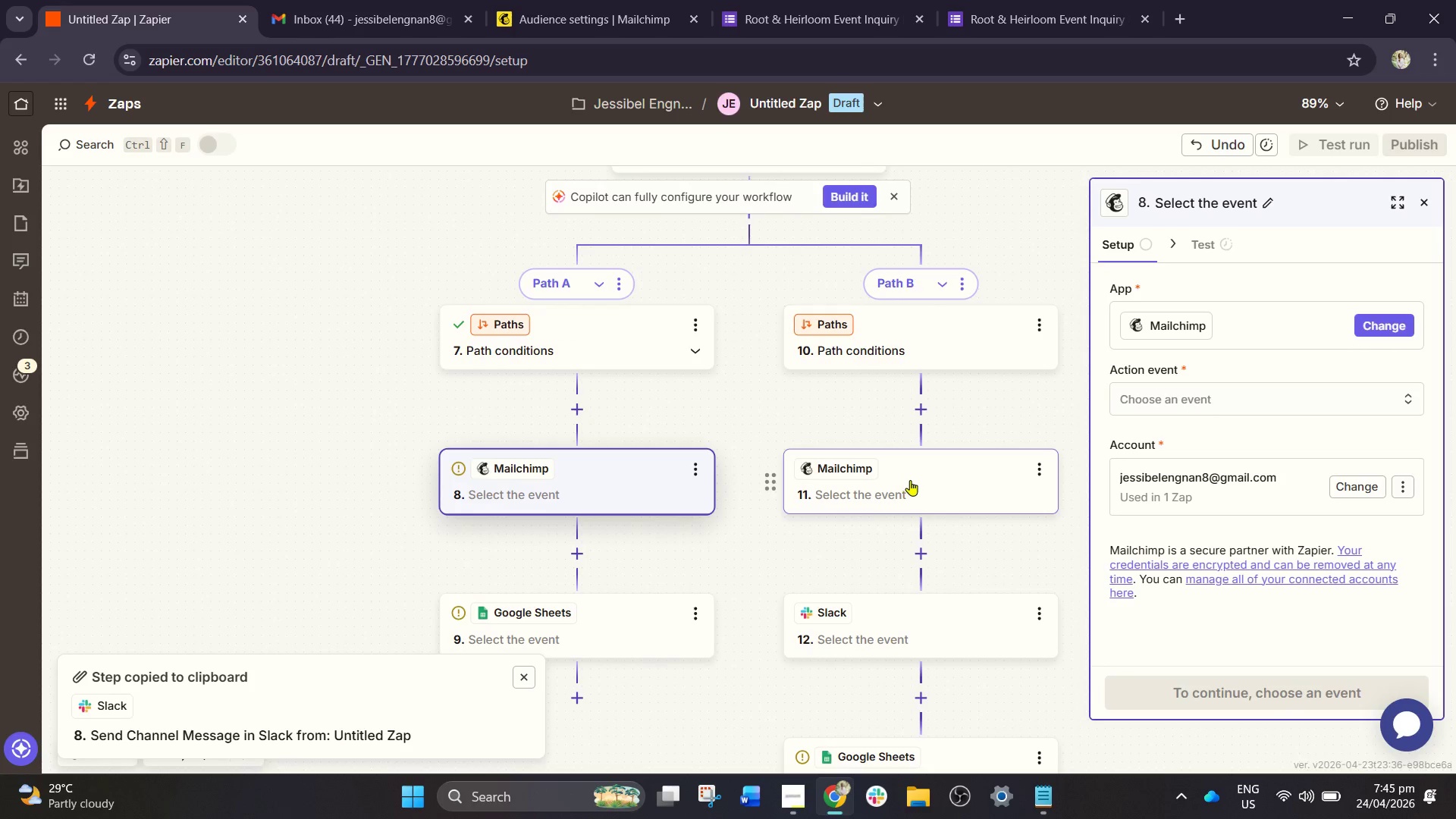 
left_click([1151, 406])
 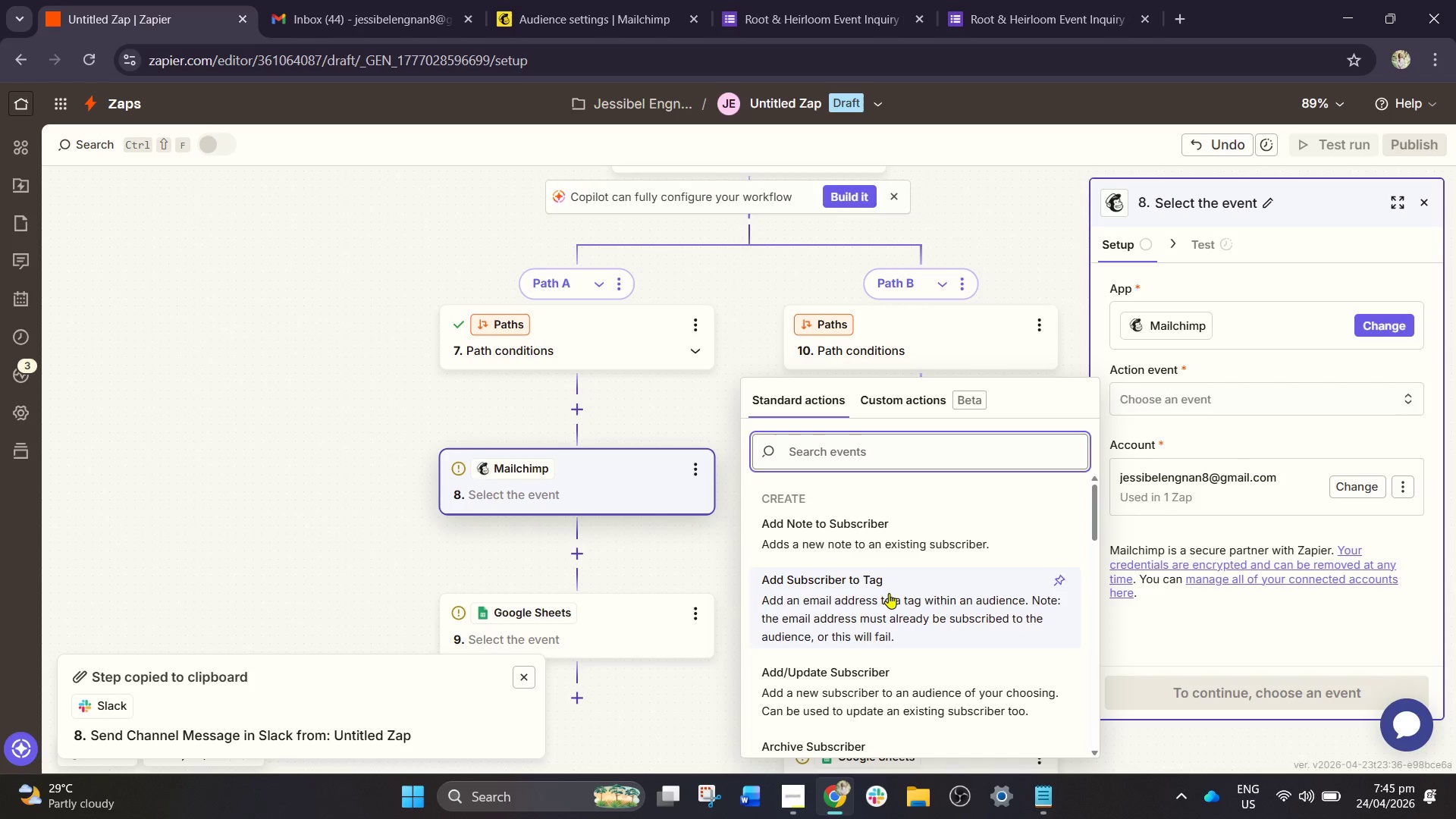 
wait(8.2)
 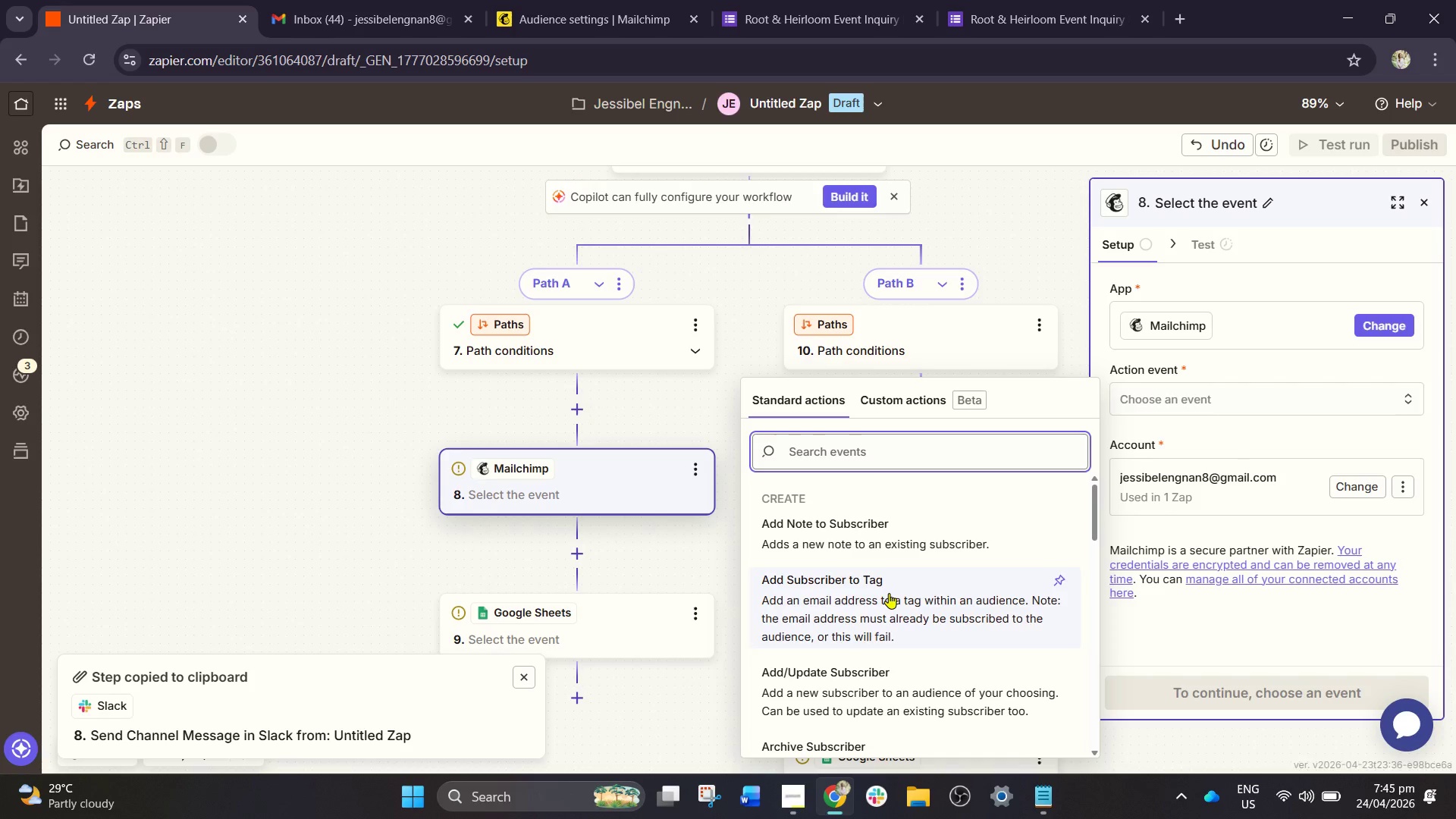 
type(tag)
 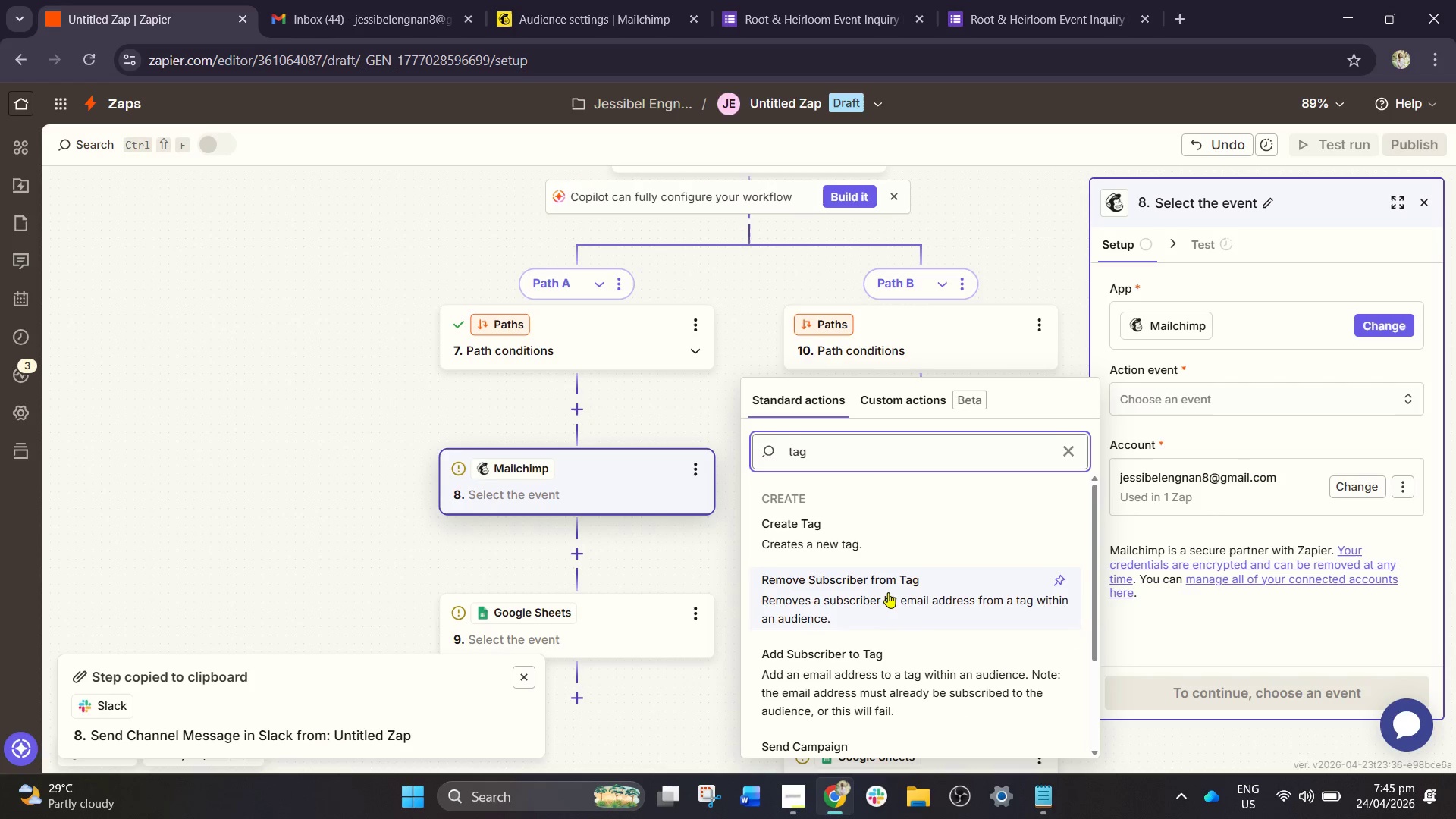 
scroll: coordinate [897, 604], scroll_direction: down, amount: 3.0
 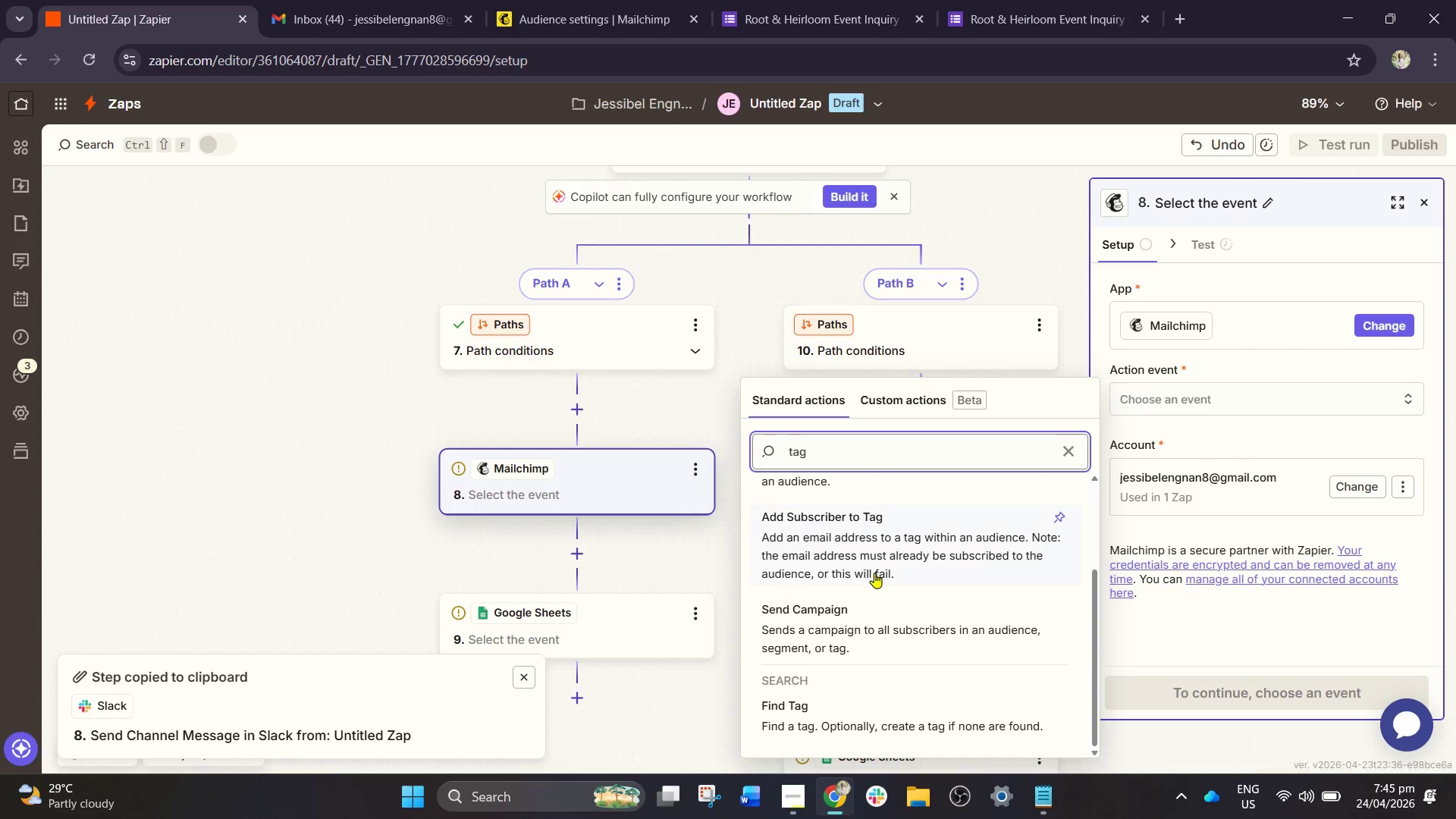 
left_click([890, 551])
 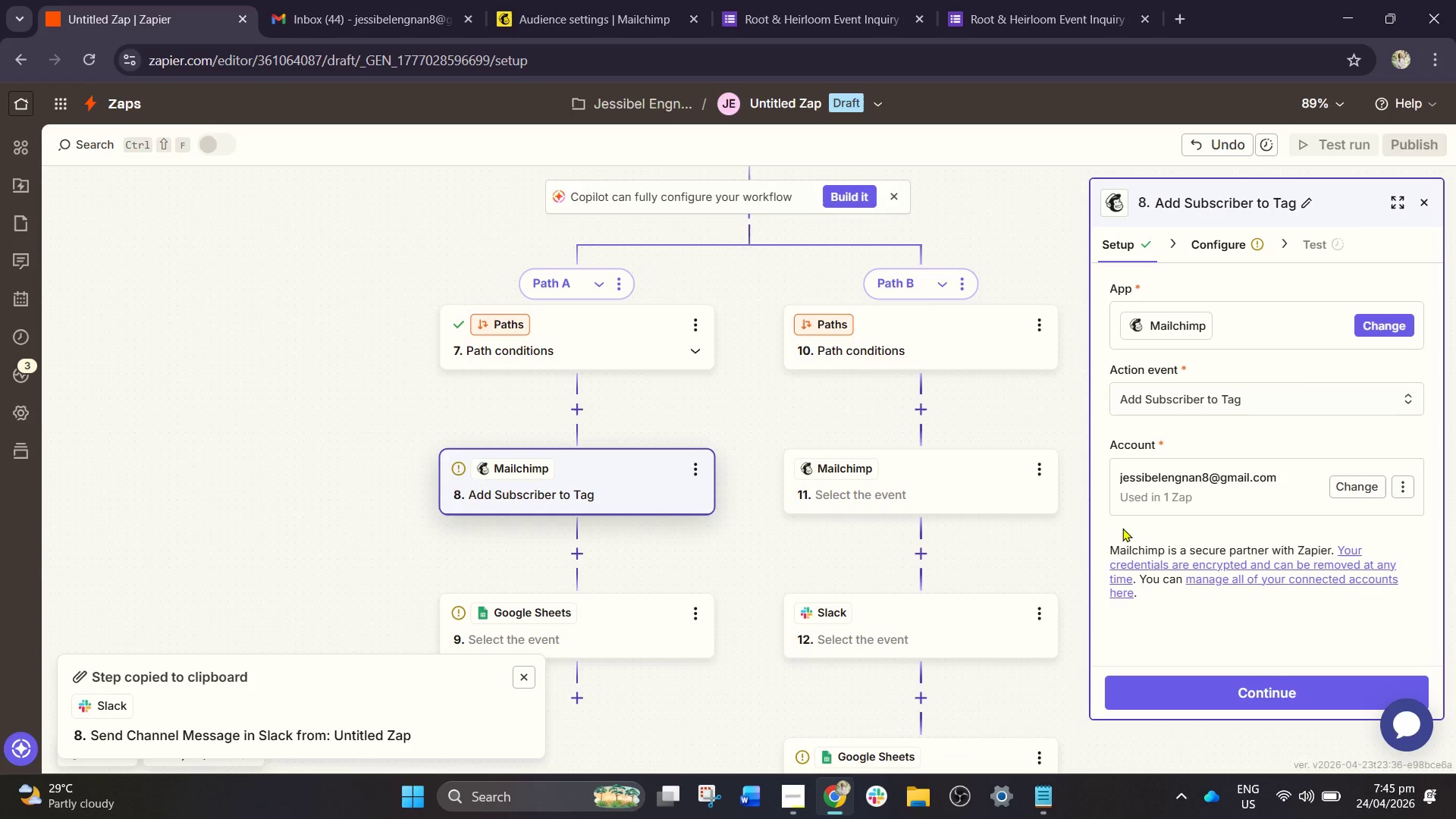 
left_click([1255, 695])
 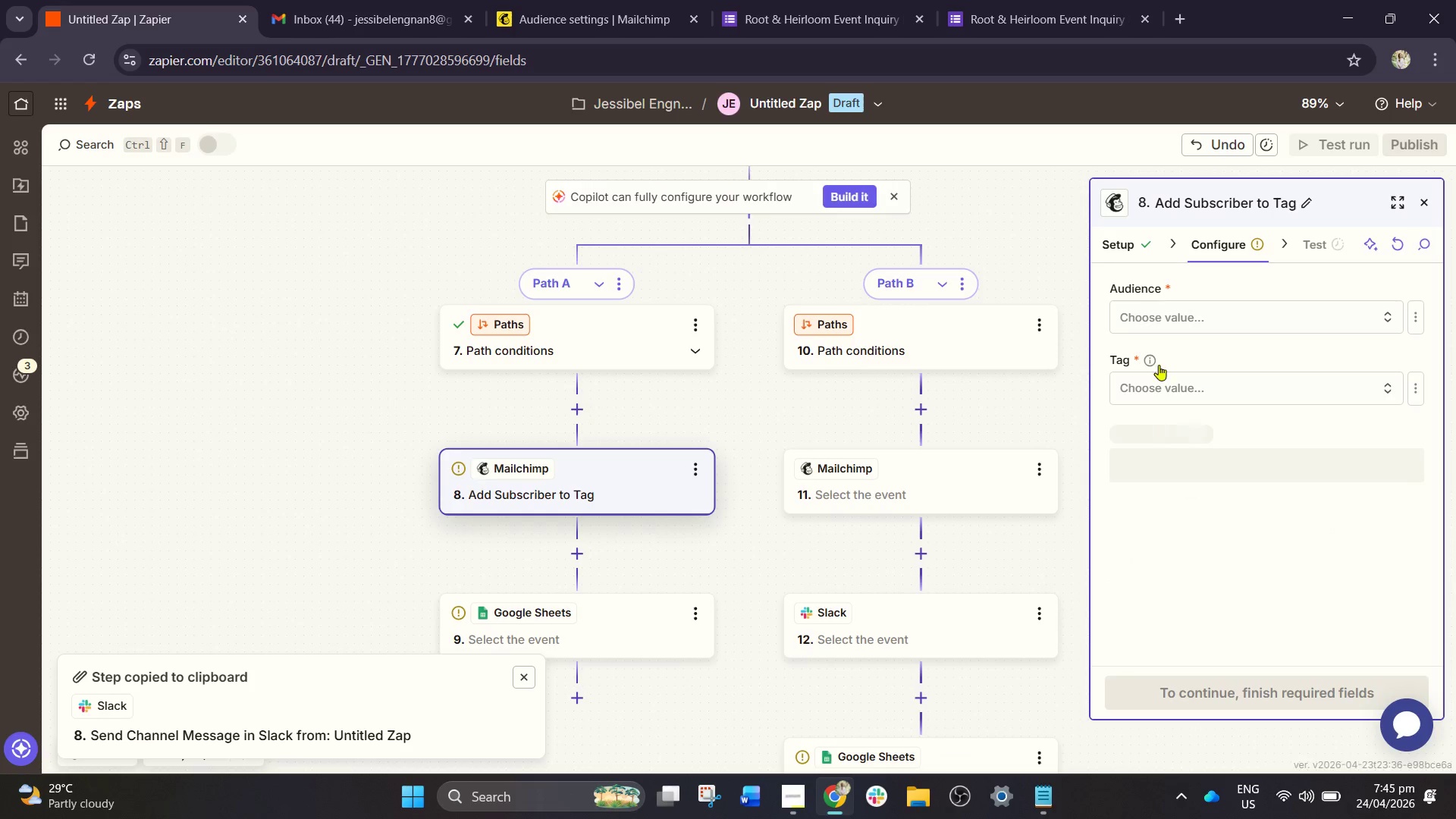 
left_click([1153, 314])
 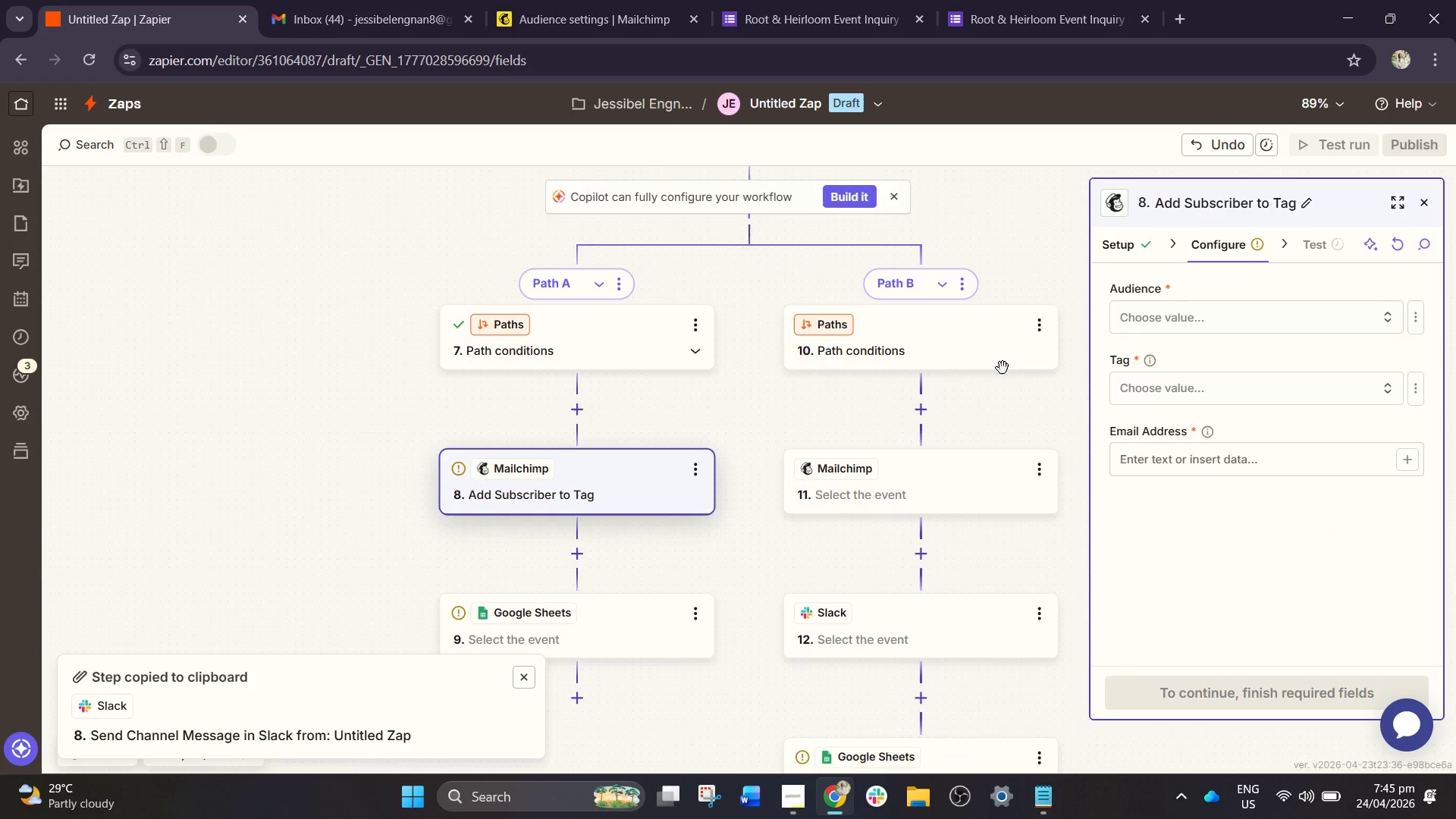 
left_click([1147, 398])
 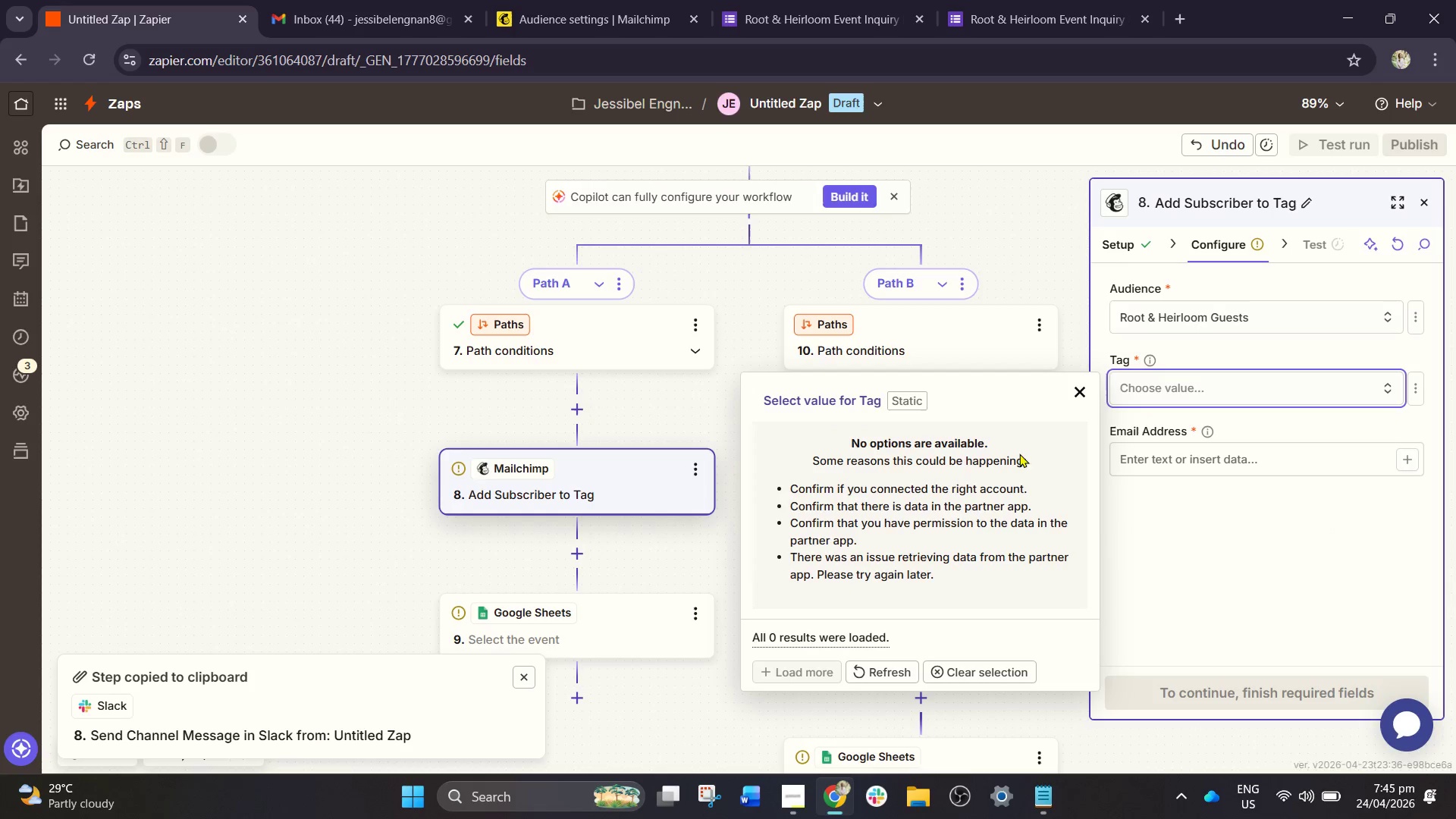 
left_click([882, 667])
 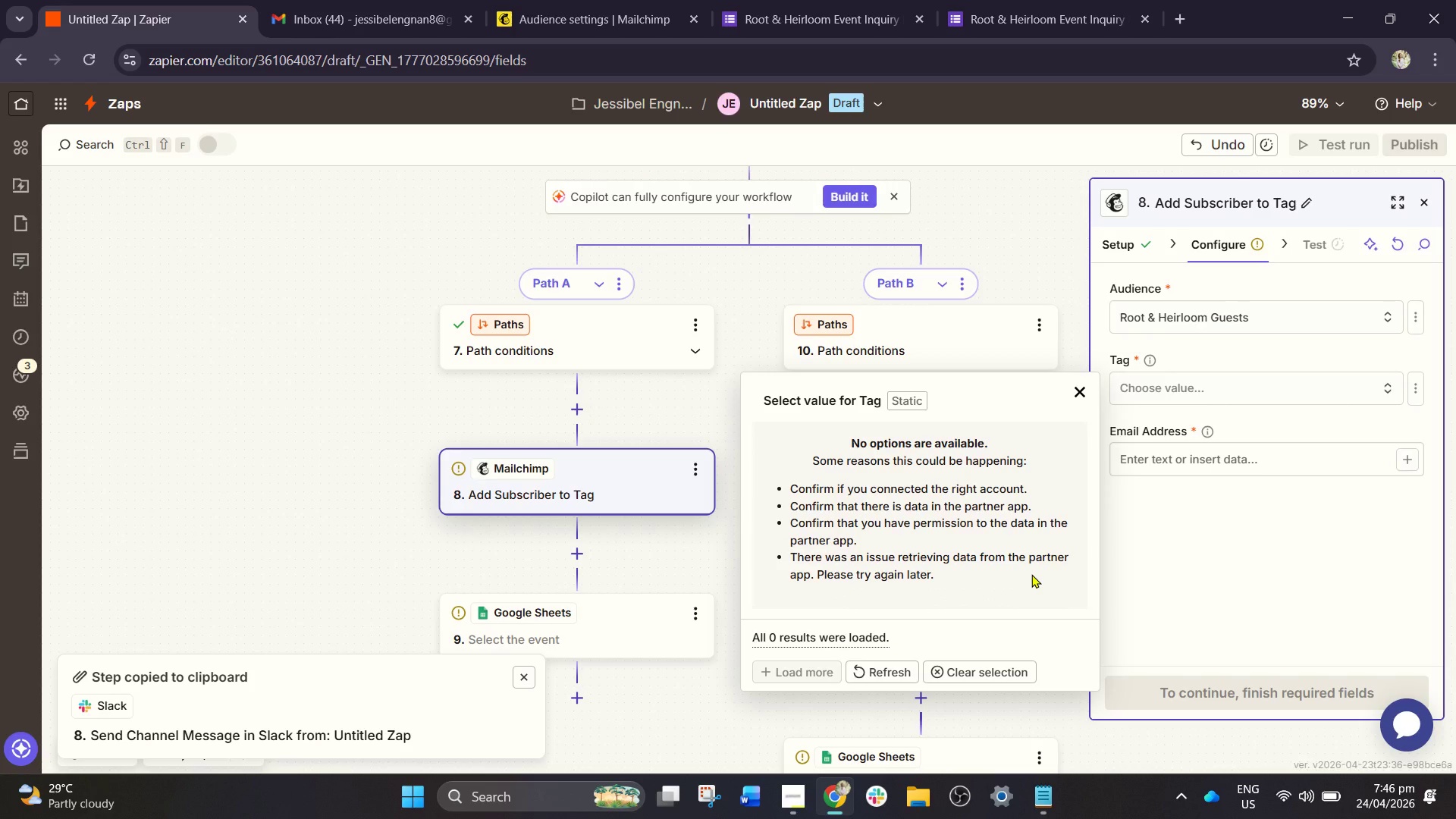 
wait(13.58)
 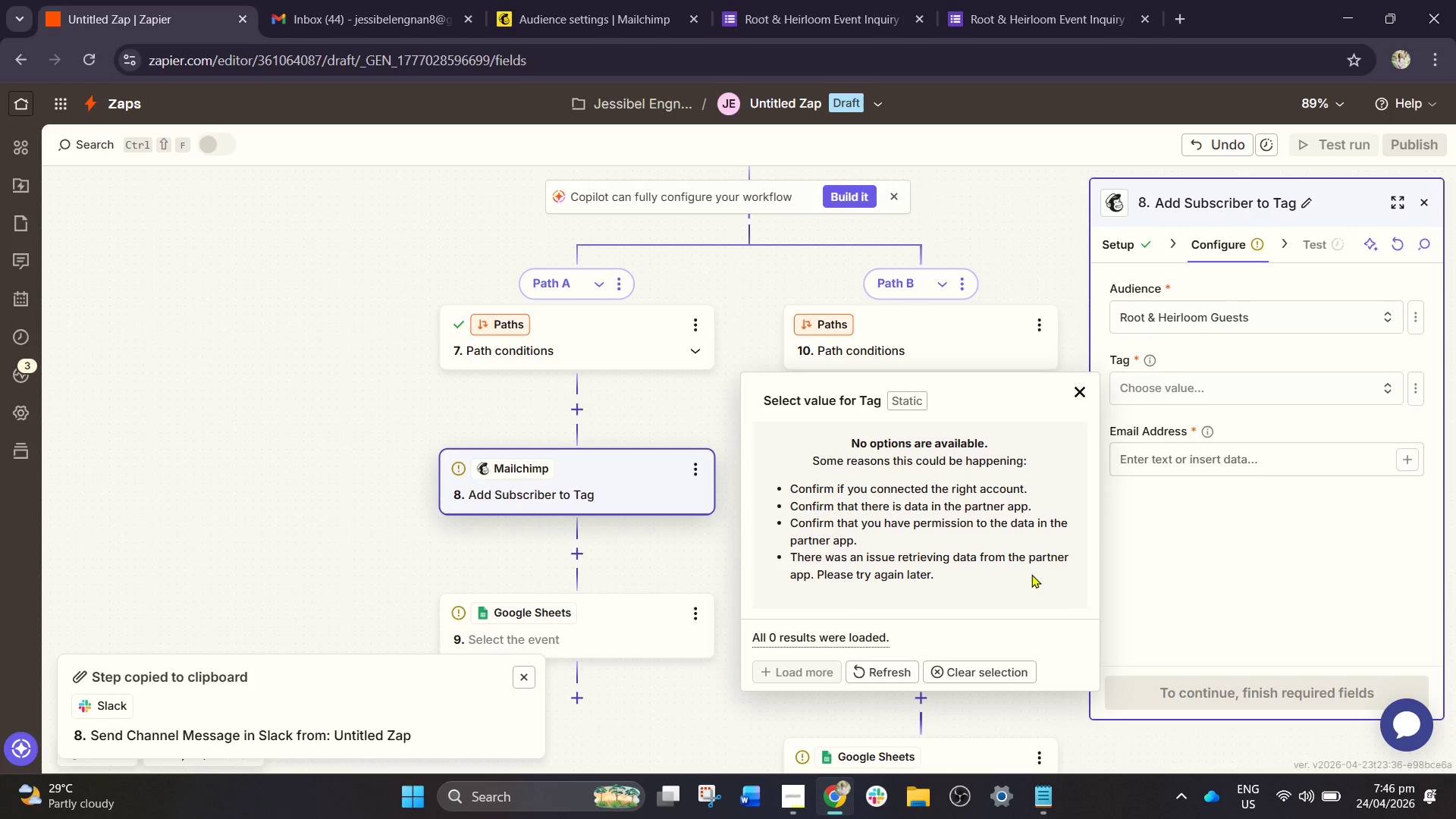 
left_click([605, 0])
 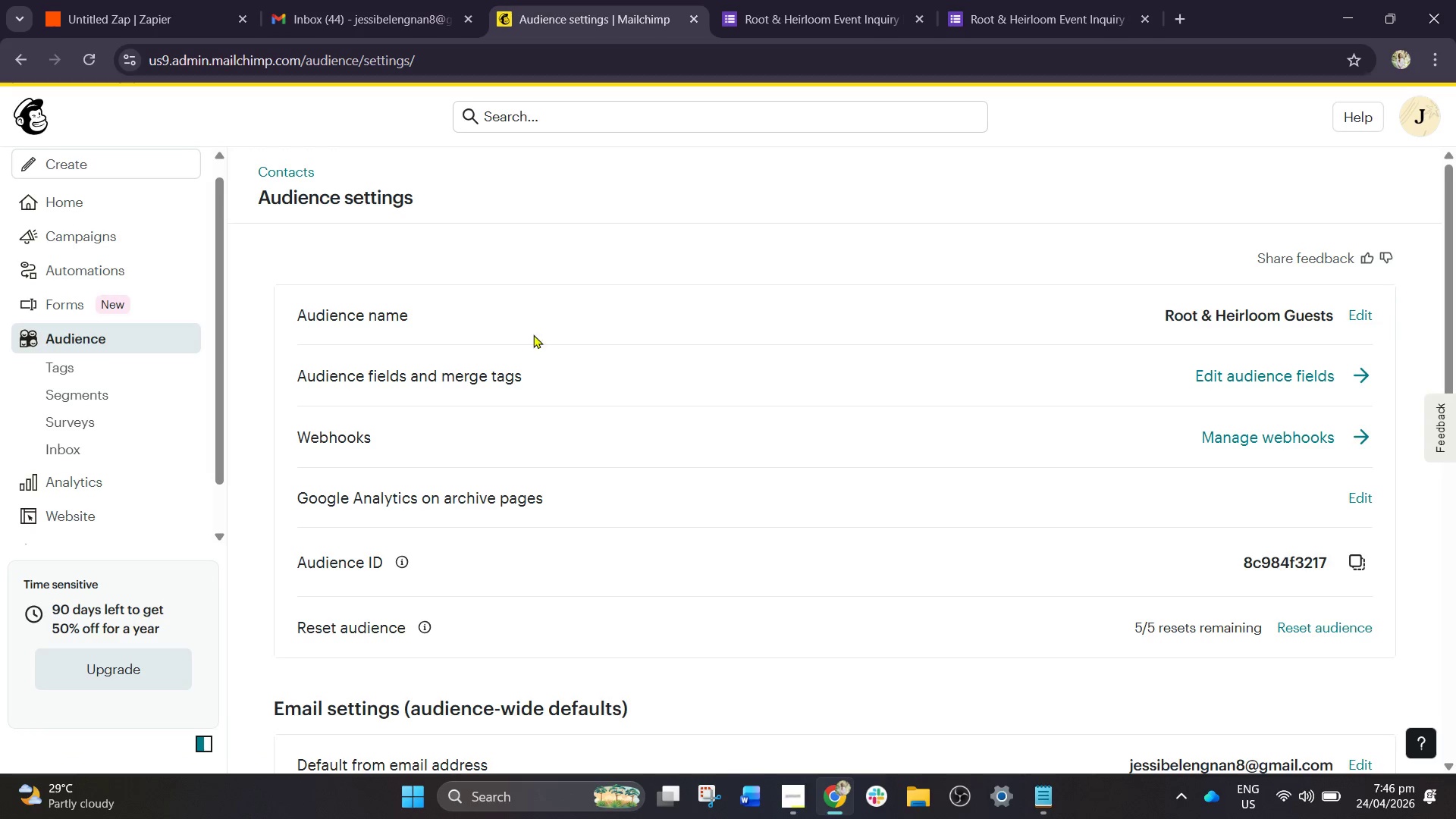 
scroll: coordinate [877, 453], scroll_direction: down, amount: 11.0
 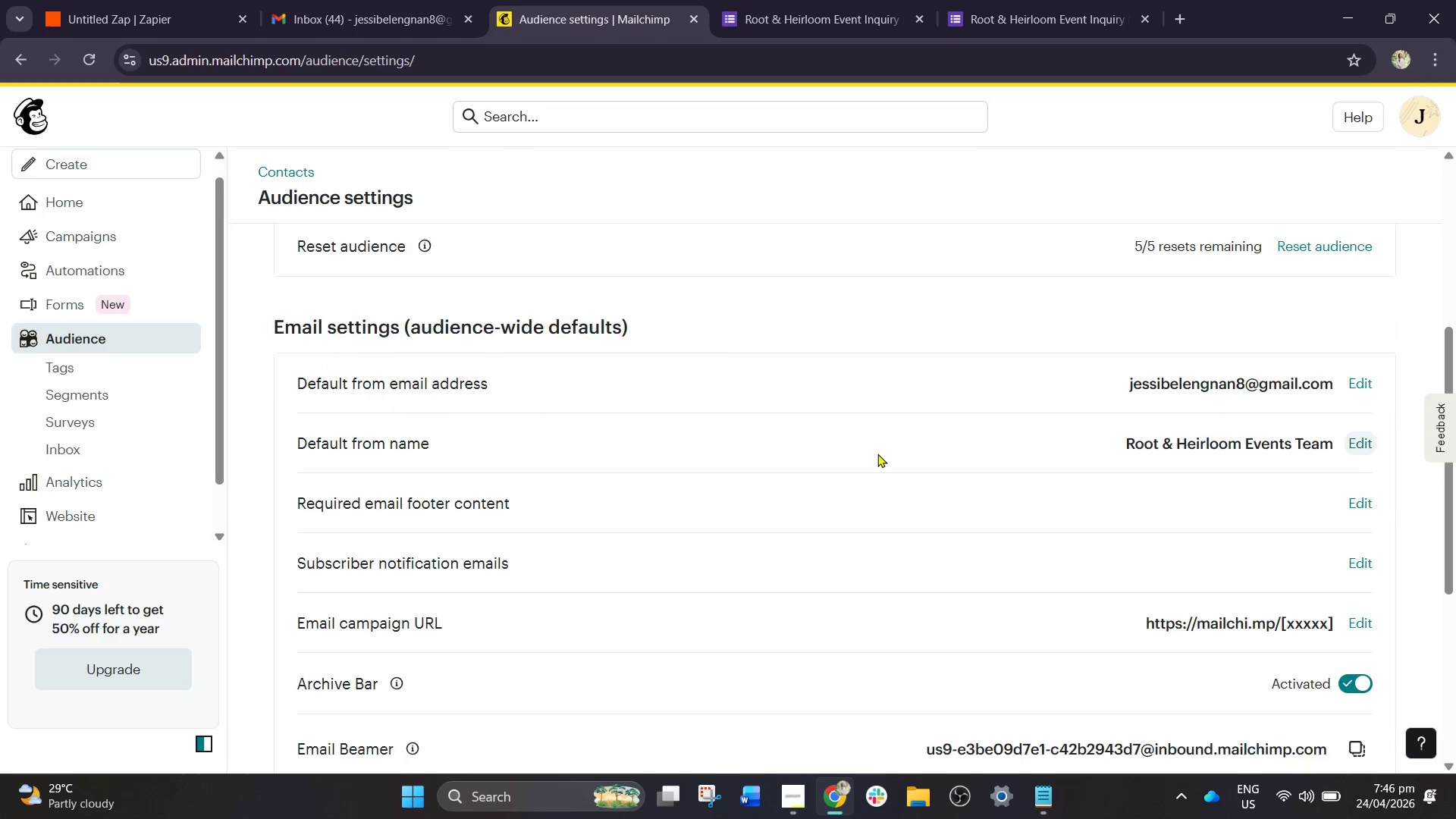 
scroll: coordinate [880, 450], scroll_direction: up, amount: 5.0
 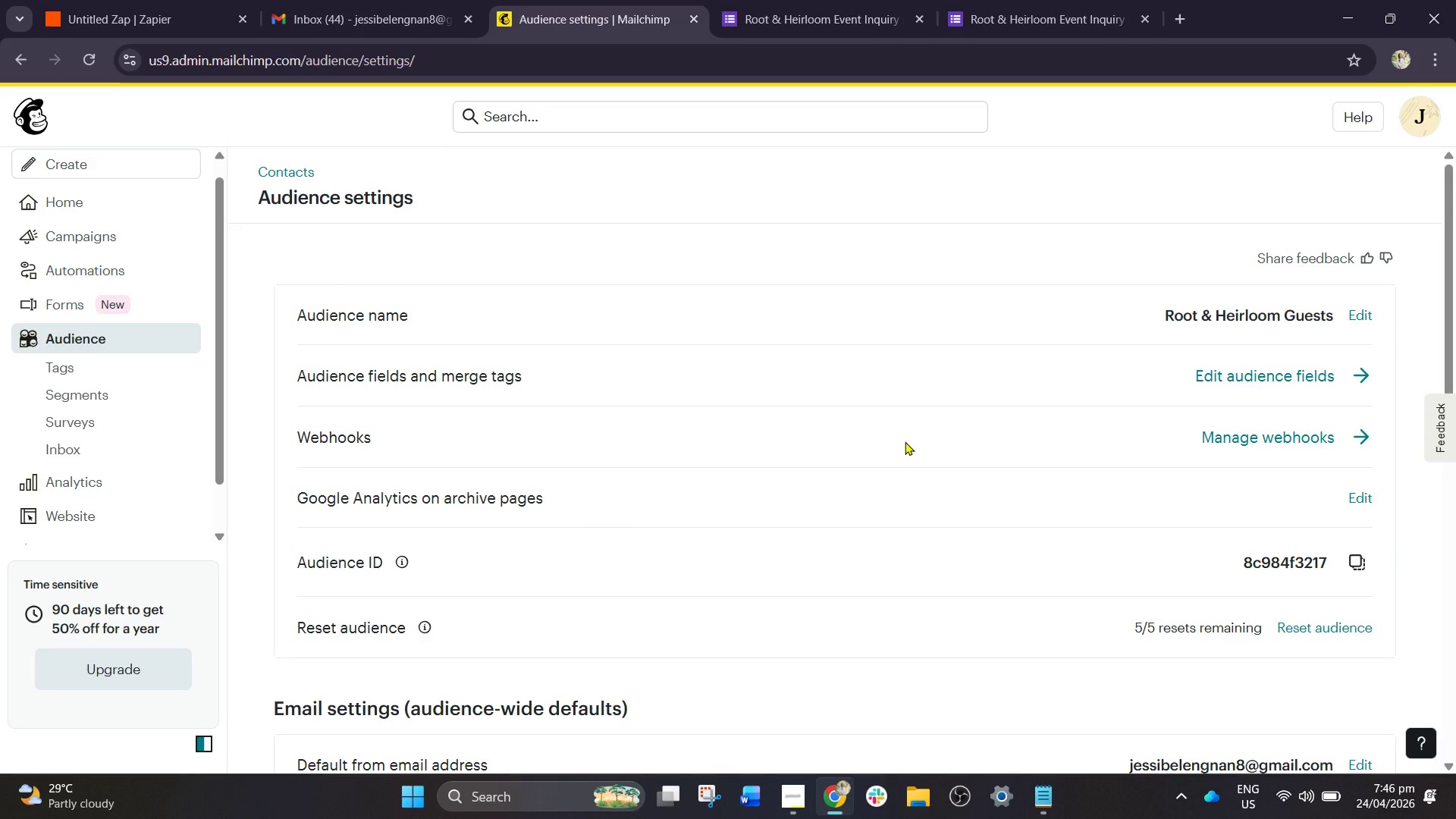 
scroll: coordinate [687, 406], scroll_direction: none, amount: 0.0
 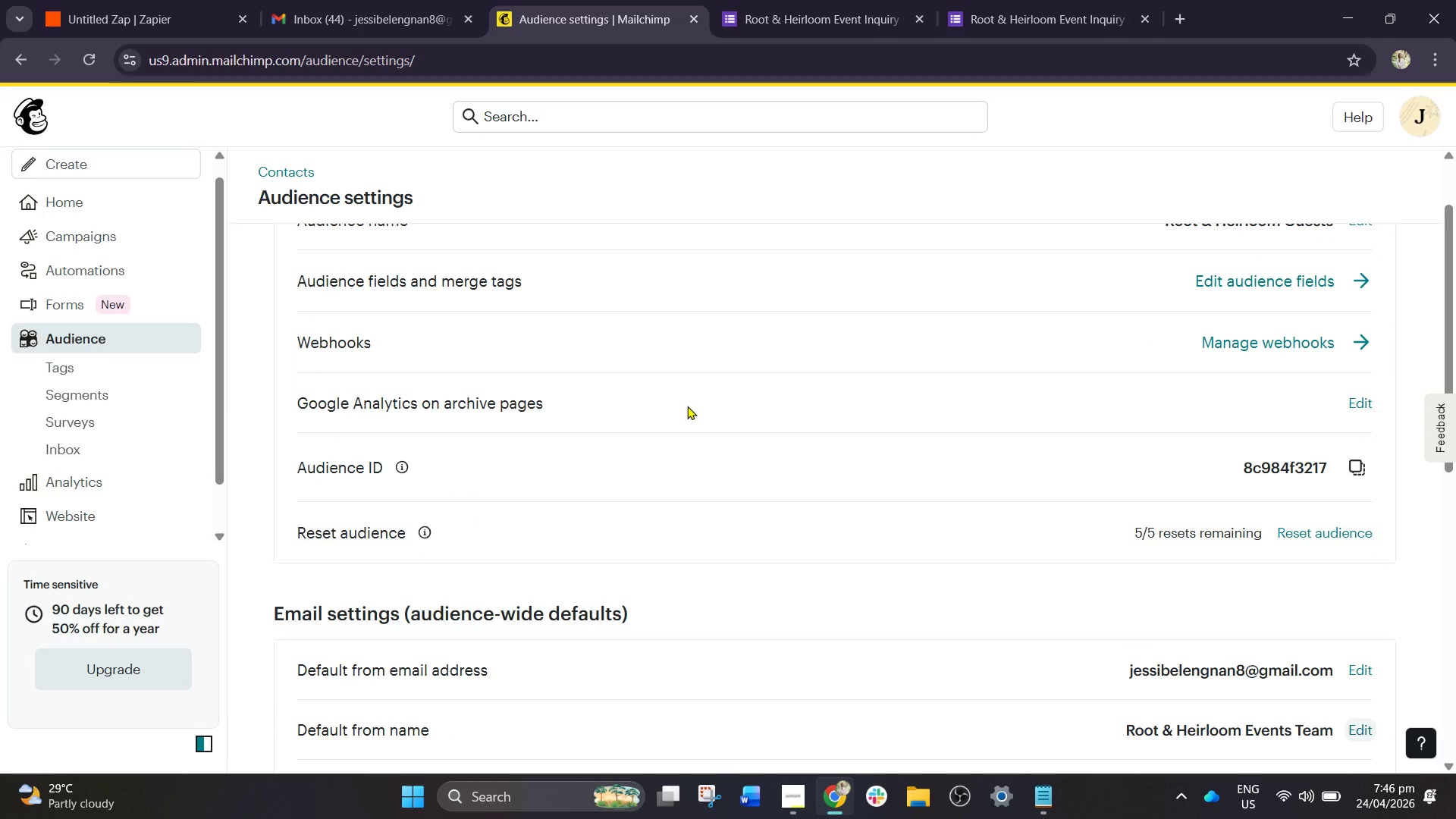 
scroll: coordinate [714, 410], scroll_direction: down, amount: 3.0
 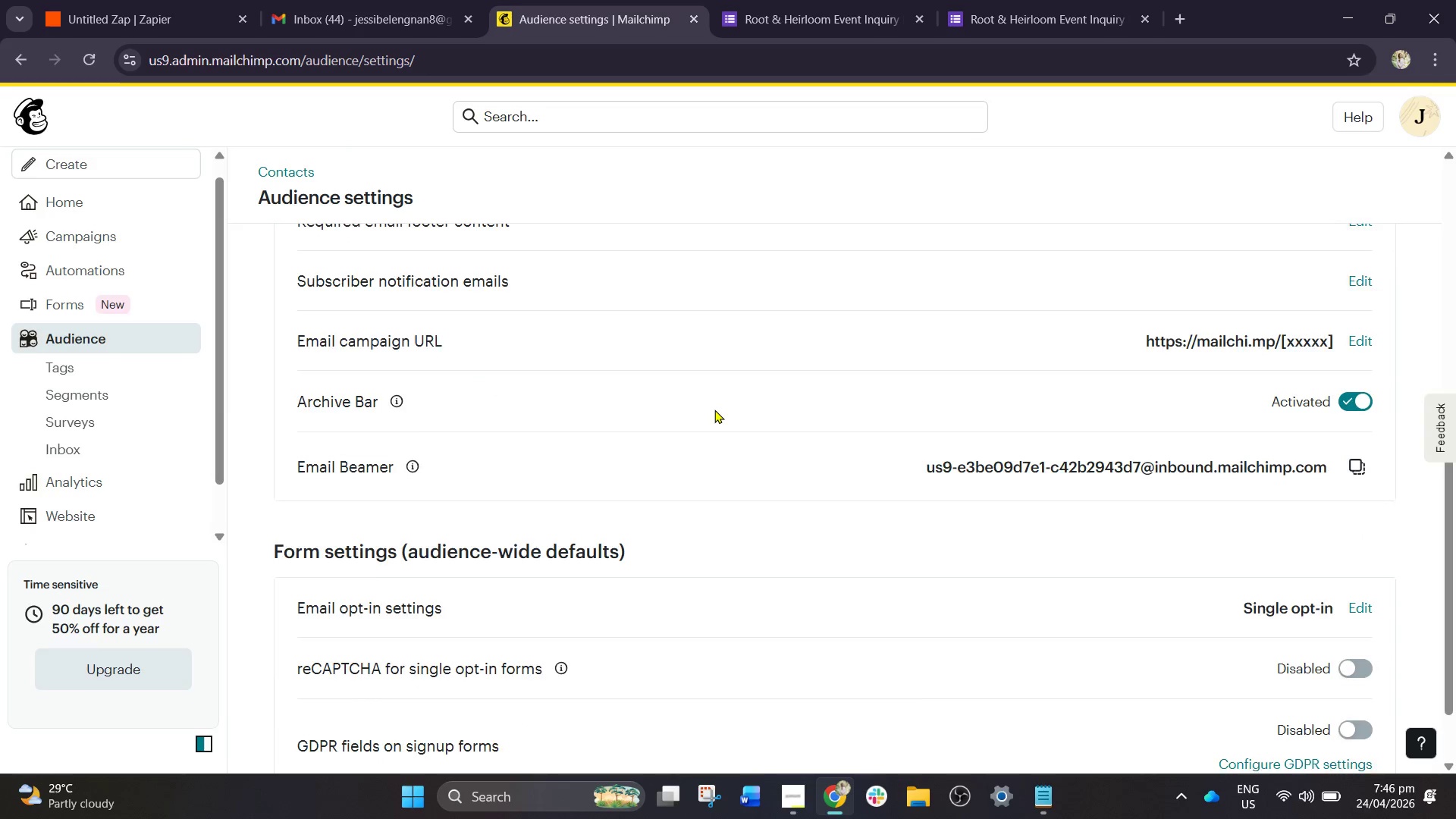 
scroll: coordinate [539, 245], scroll_direction: up, amount: 6.0
 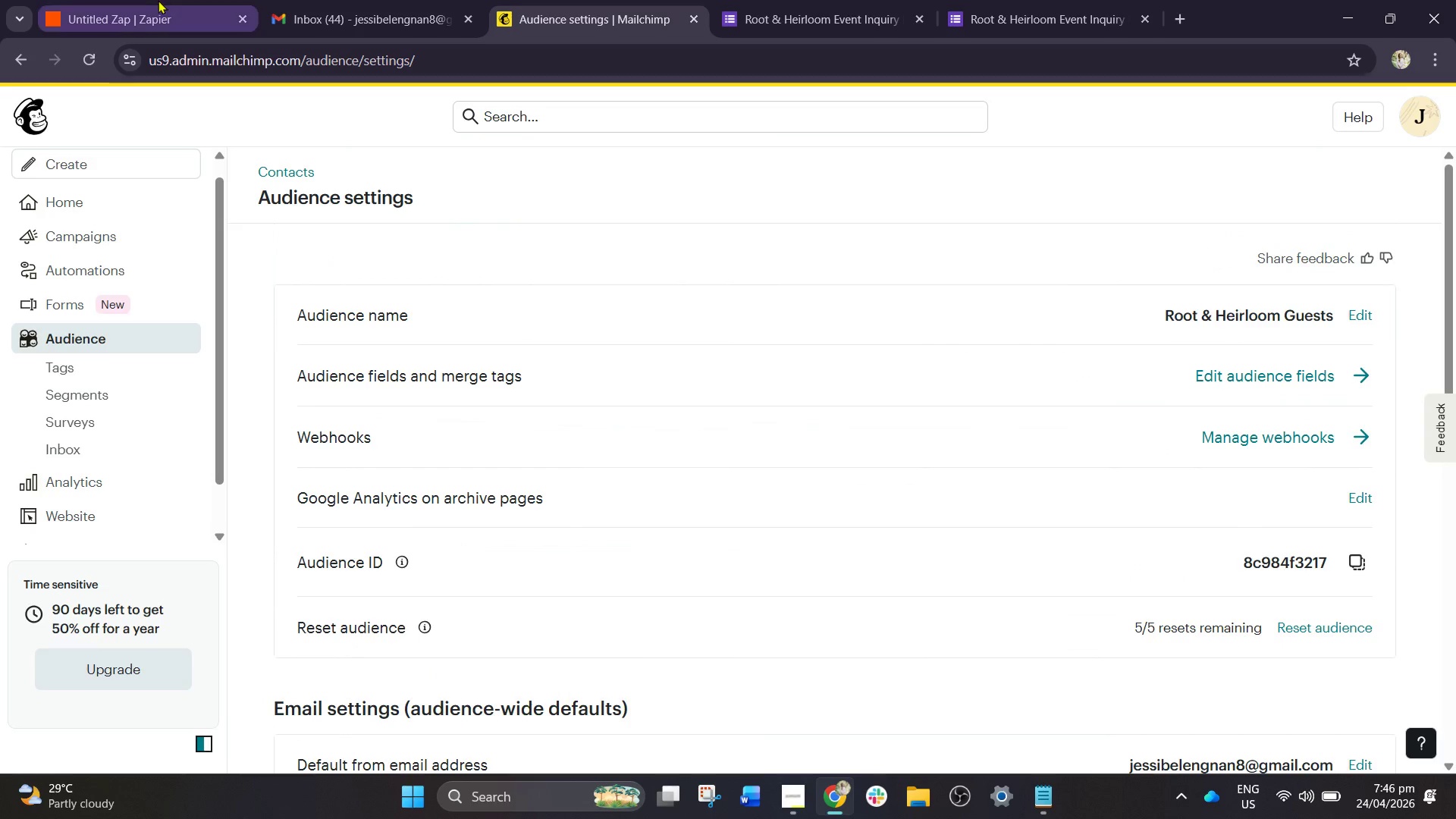 
left_click([152, 0])
 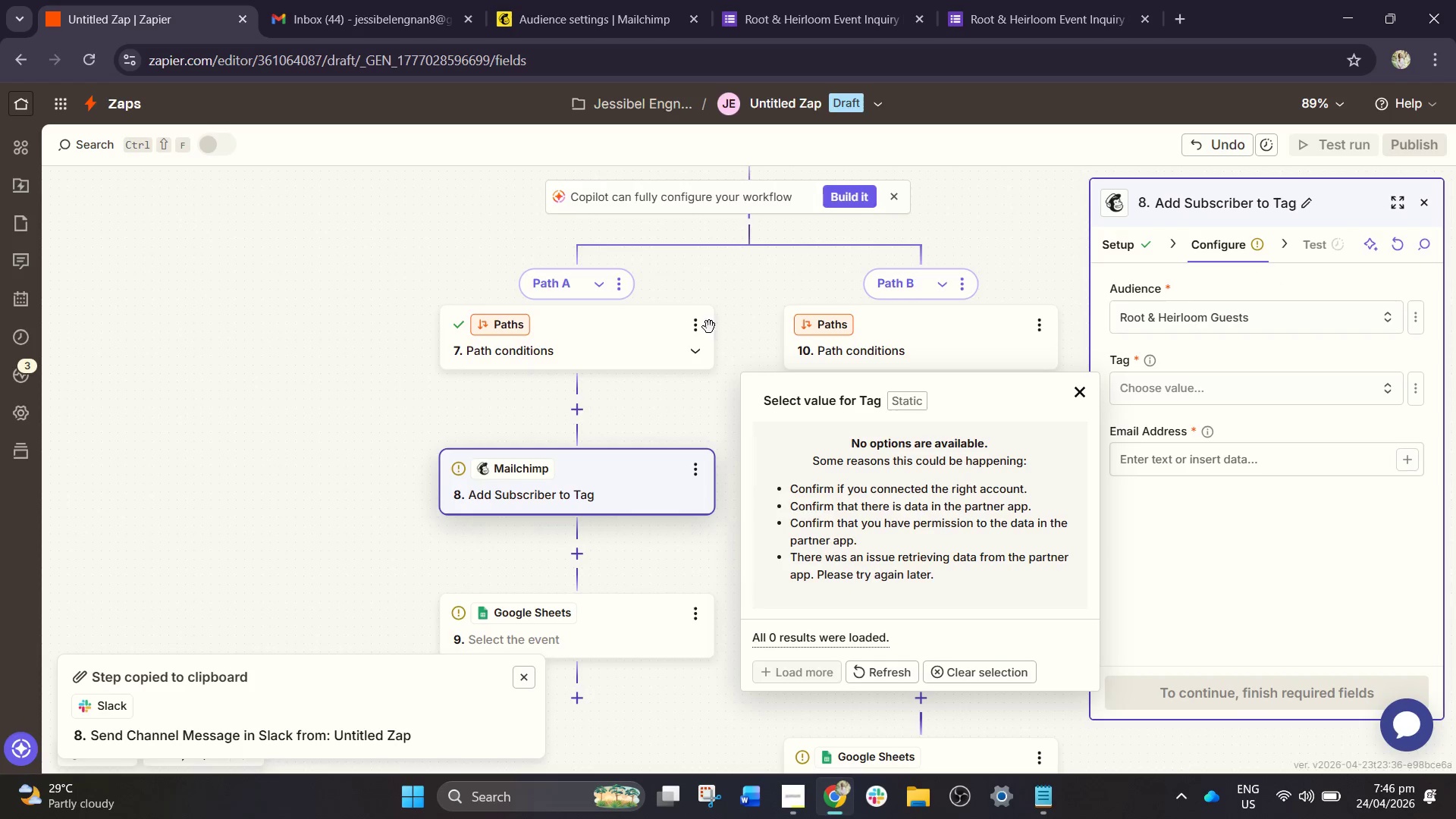 
scroll: coordinate [767, 434], scroll_direction: down, amount: 3.0
 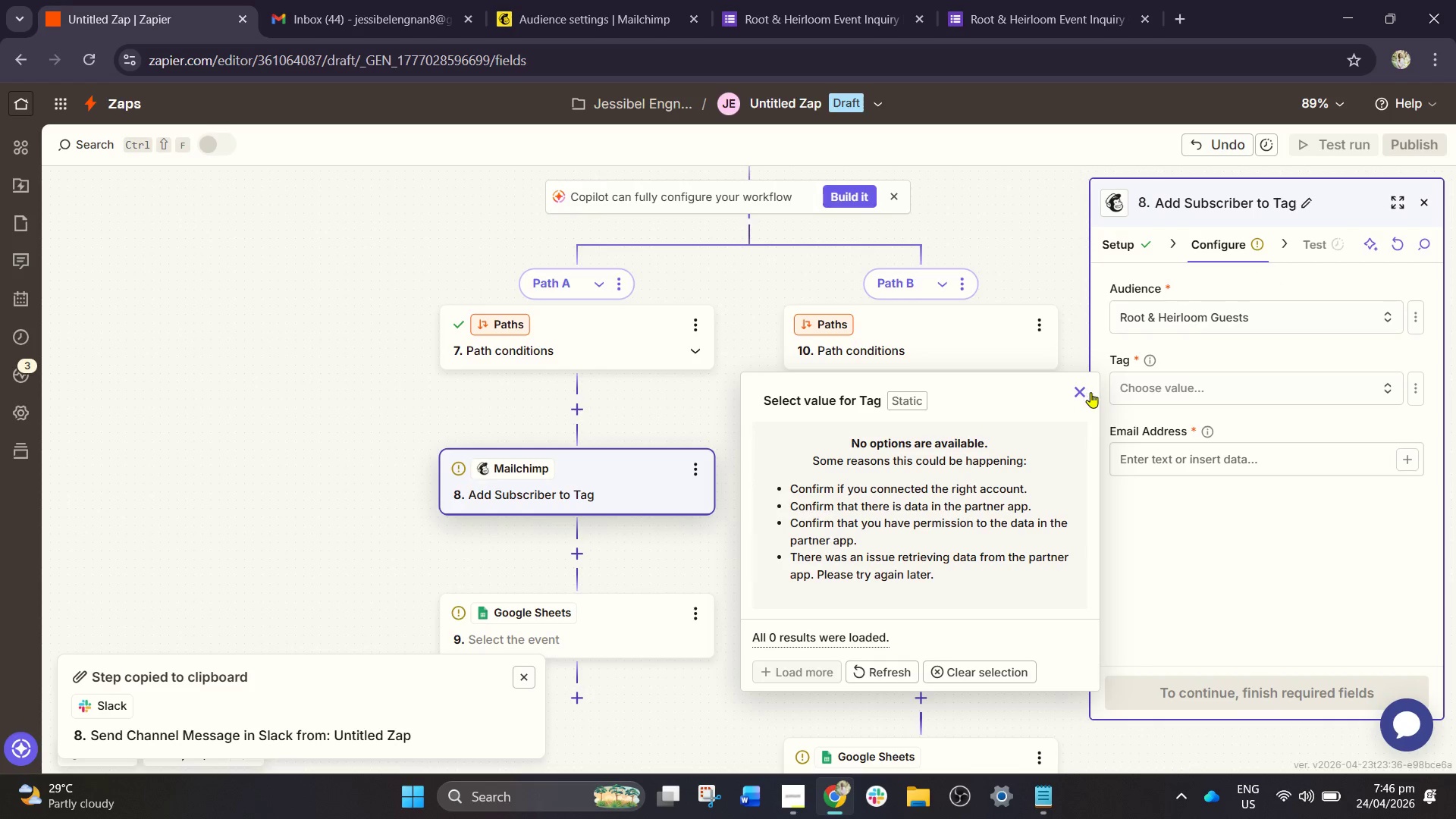 
left_click([1090, 392])
 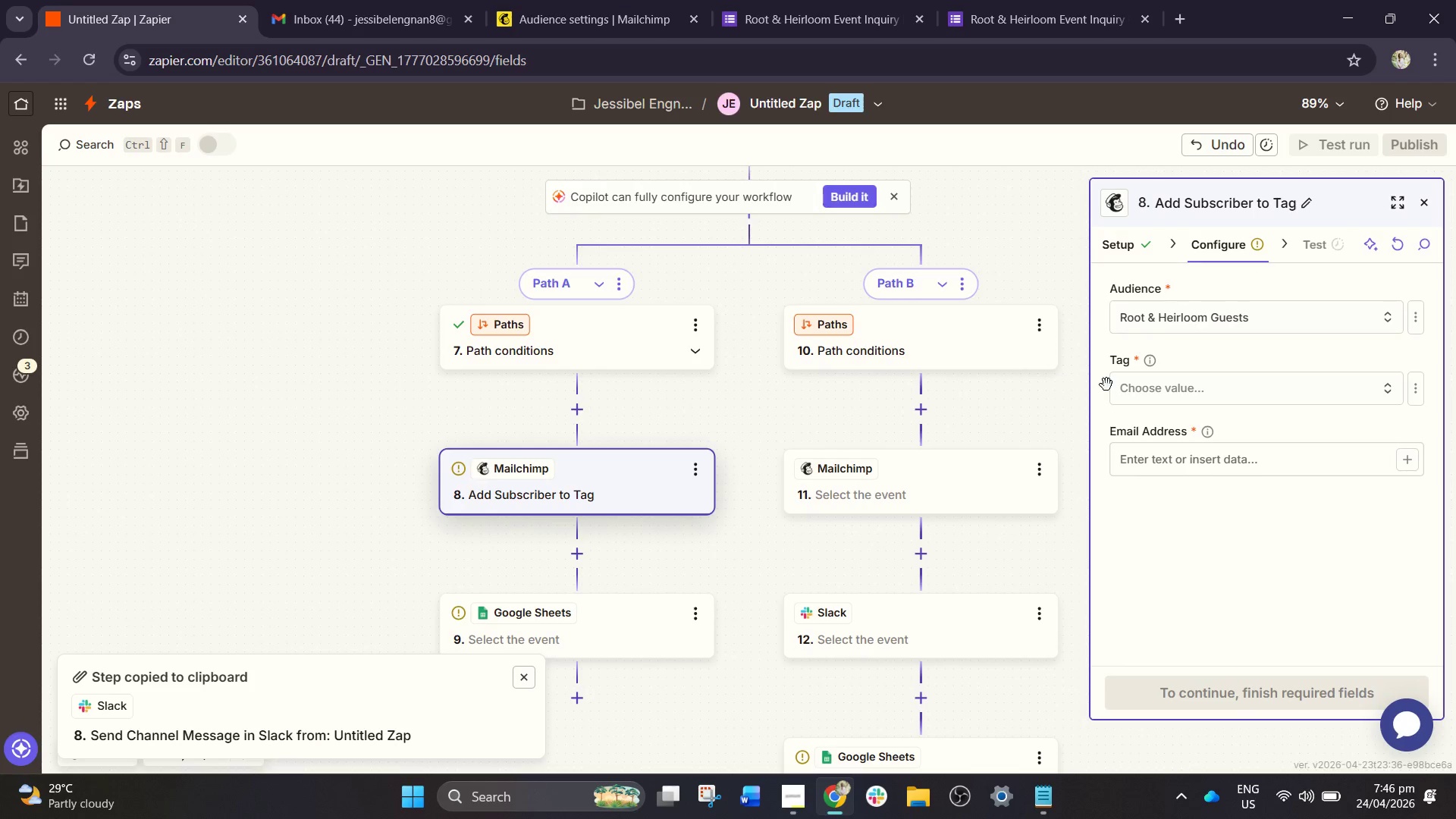 
left_click([1152, 384])
 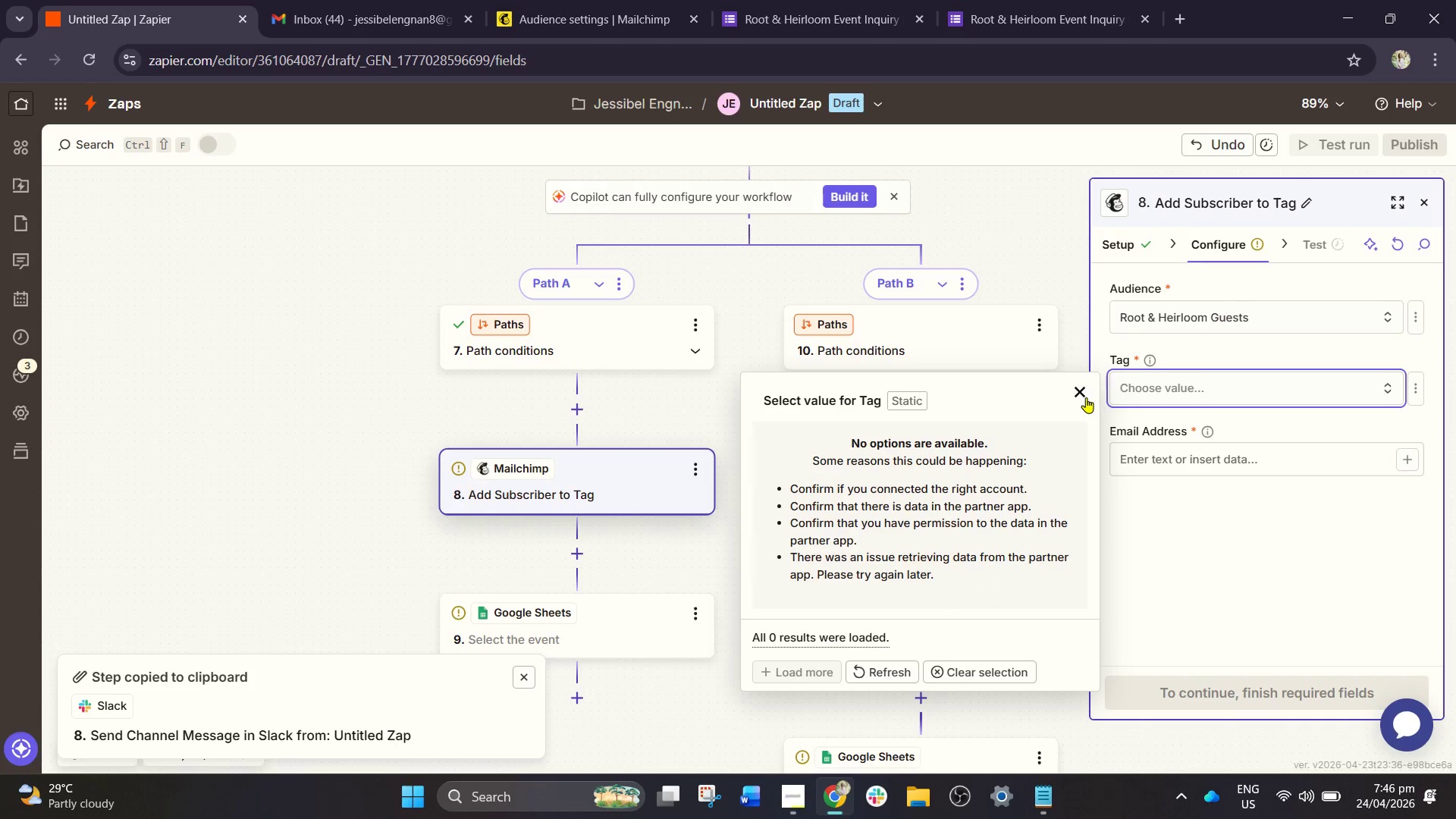 
left_click([1077, 400])
 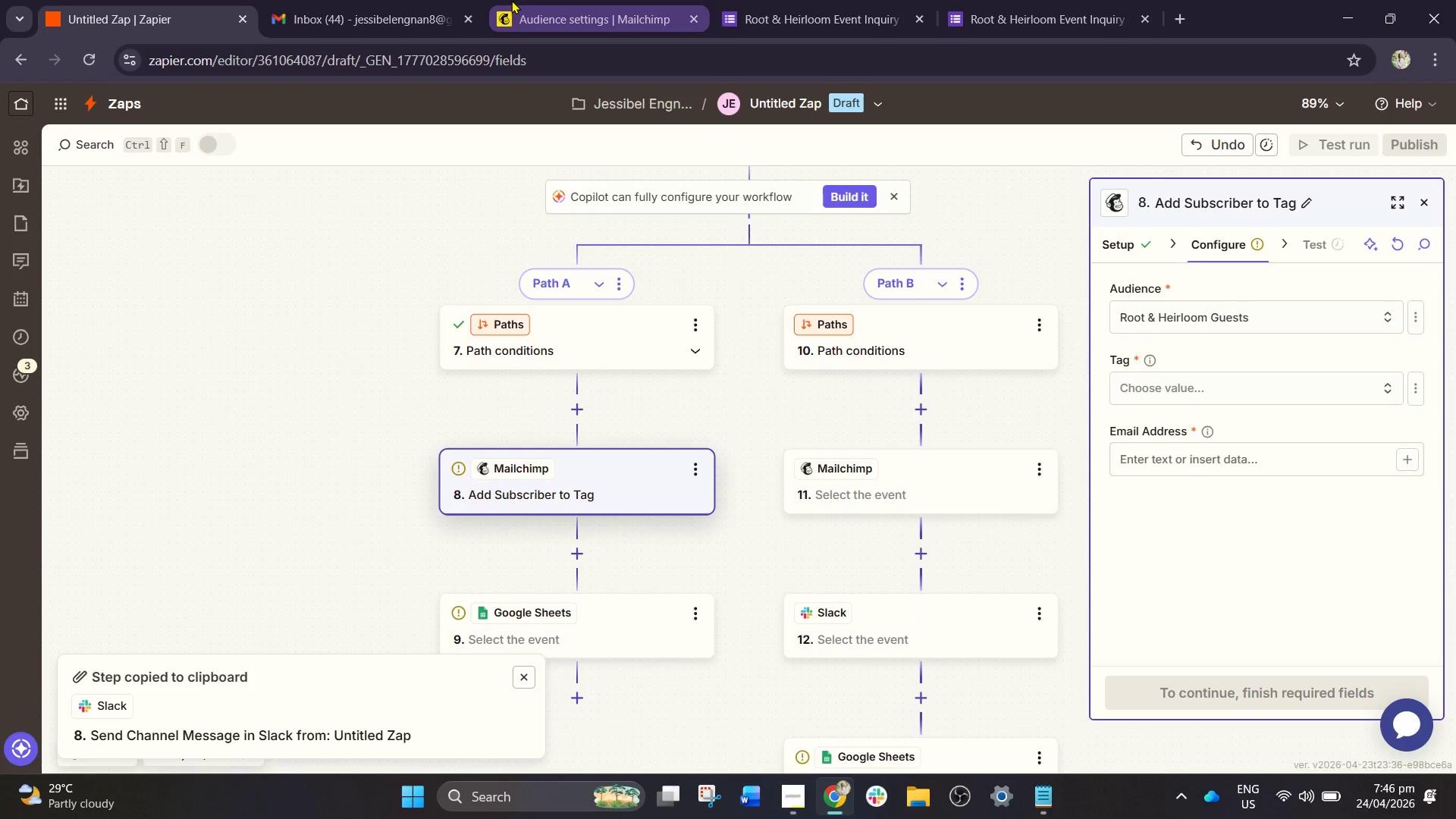 
left_click([511, 0])
 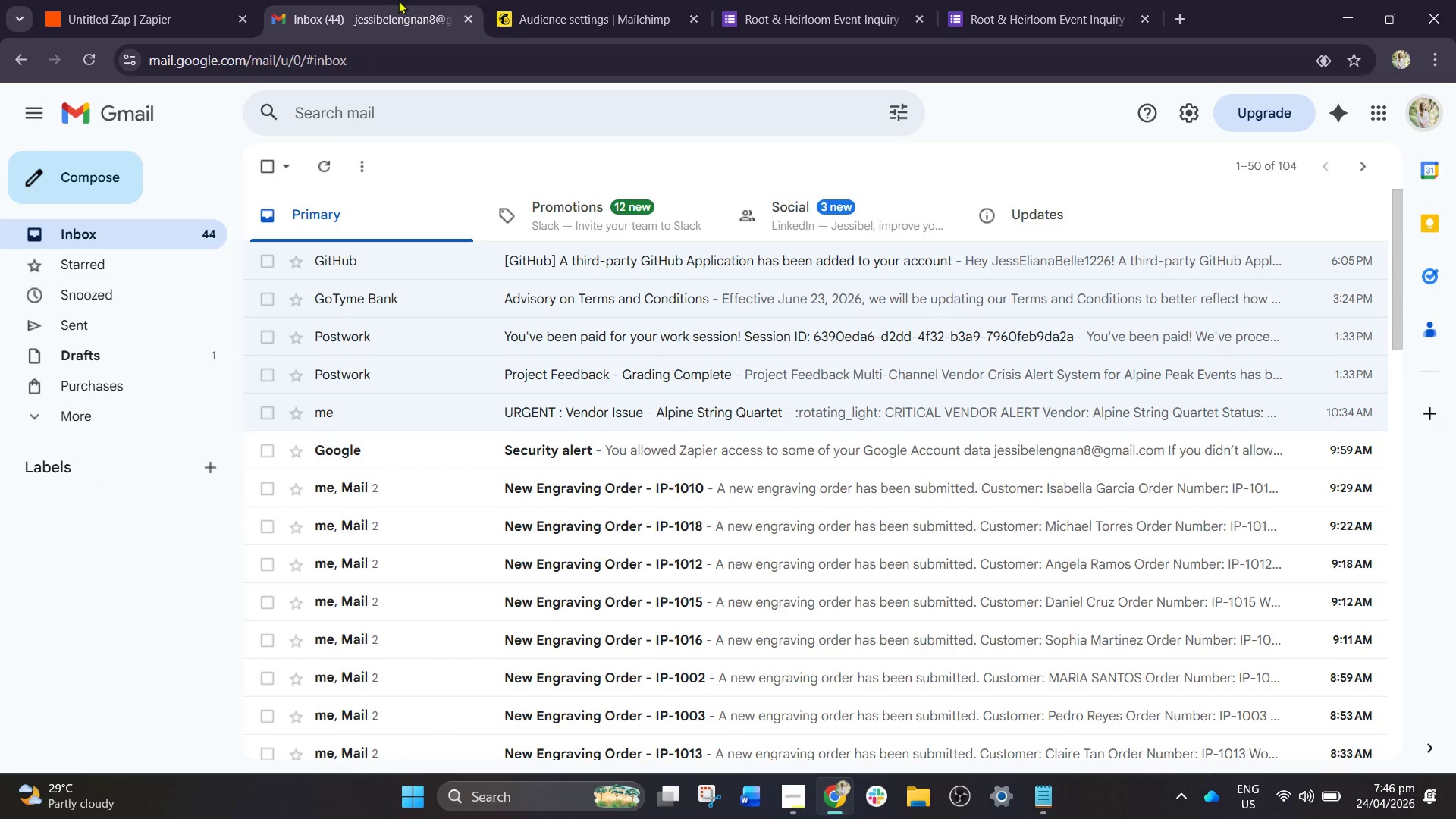 
double_click([558, 0])
 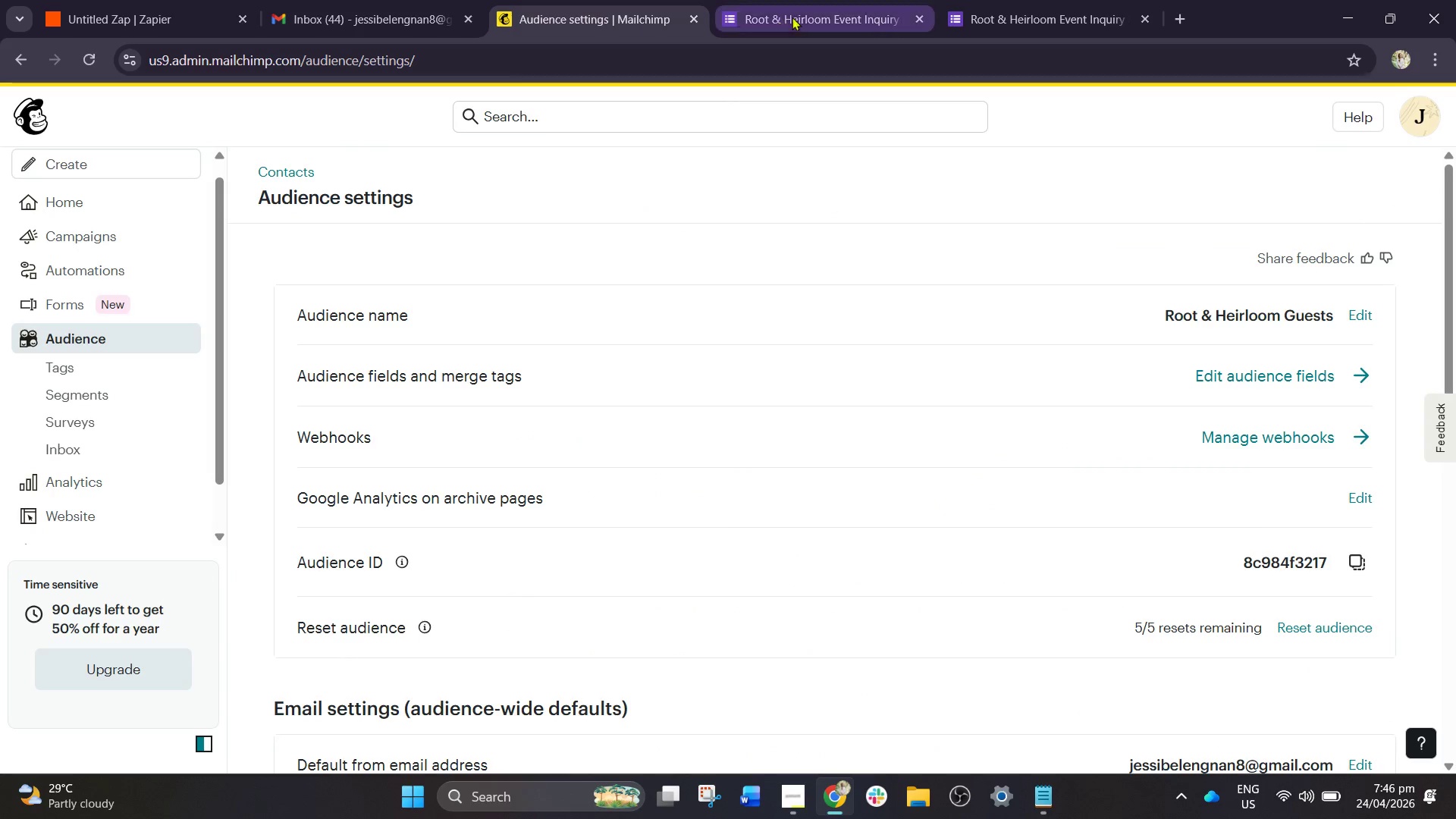 
left_click([800, 16])
 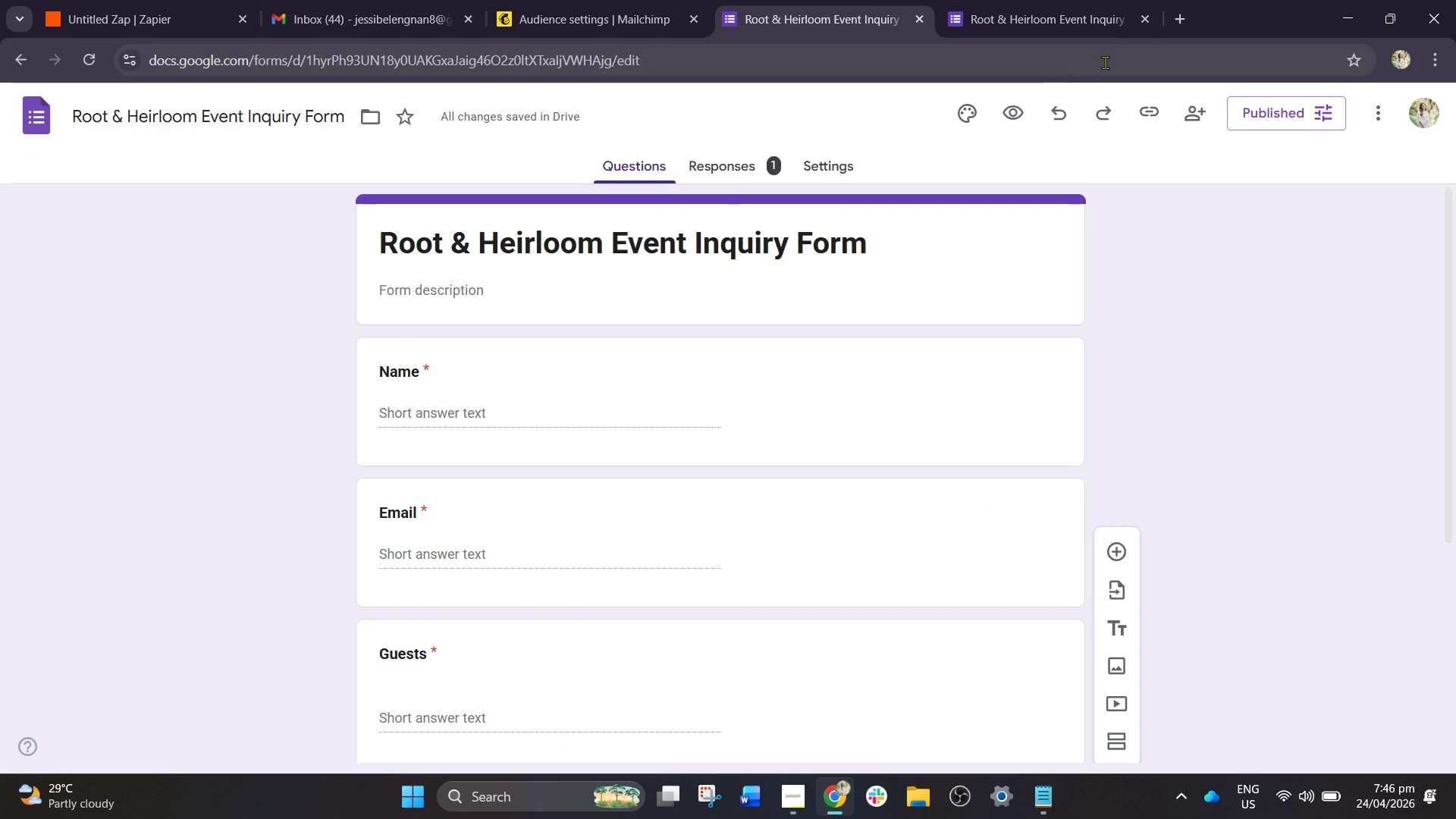 
left_click([1078, 12])
 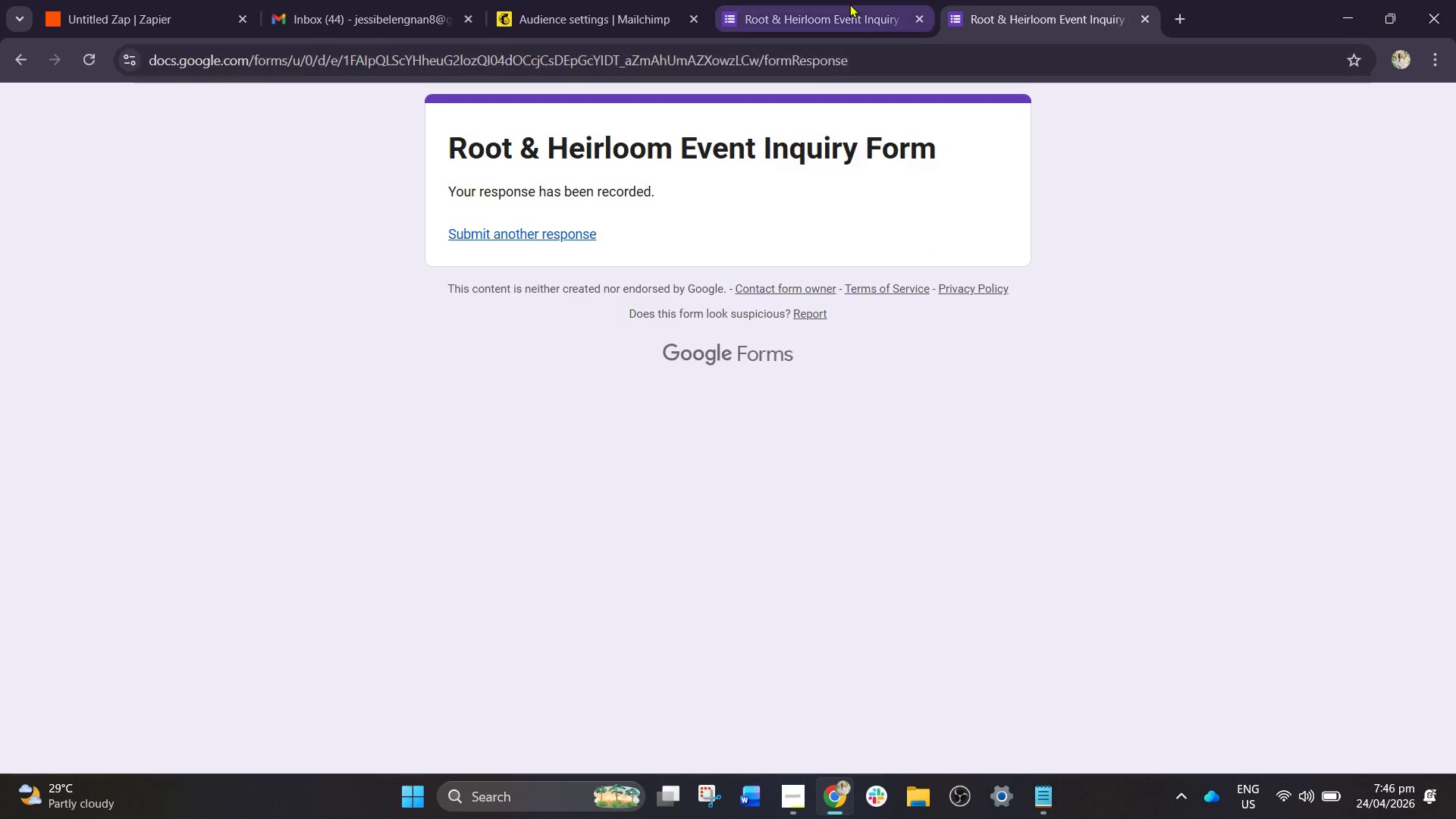 
double_click([753, 77])
 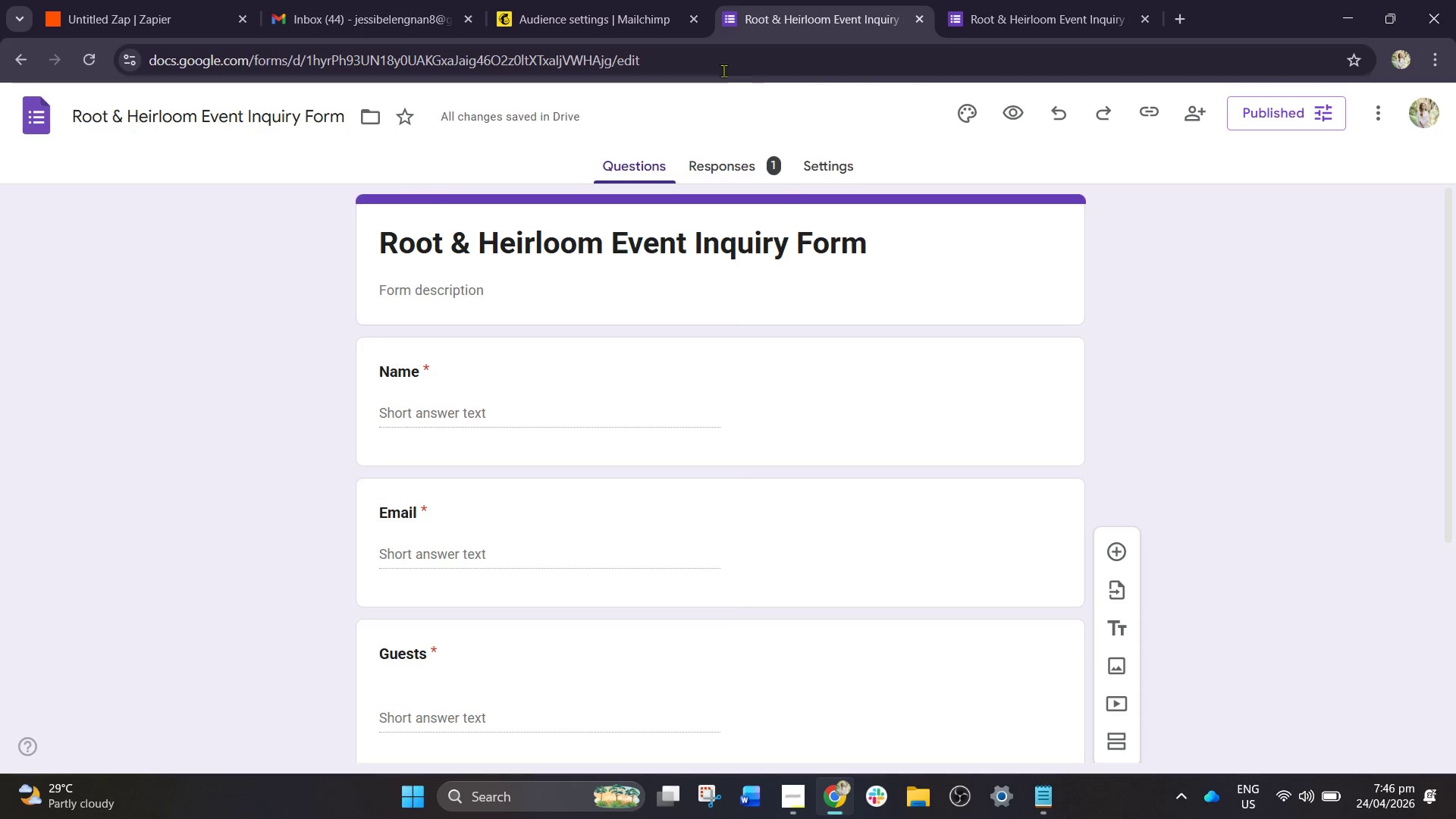 
triple_click([709, 61])
 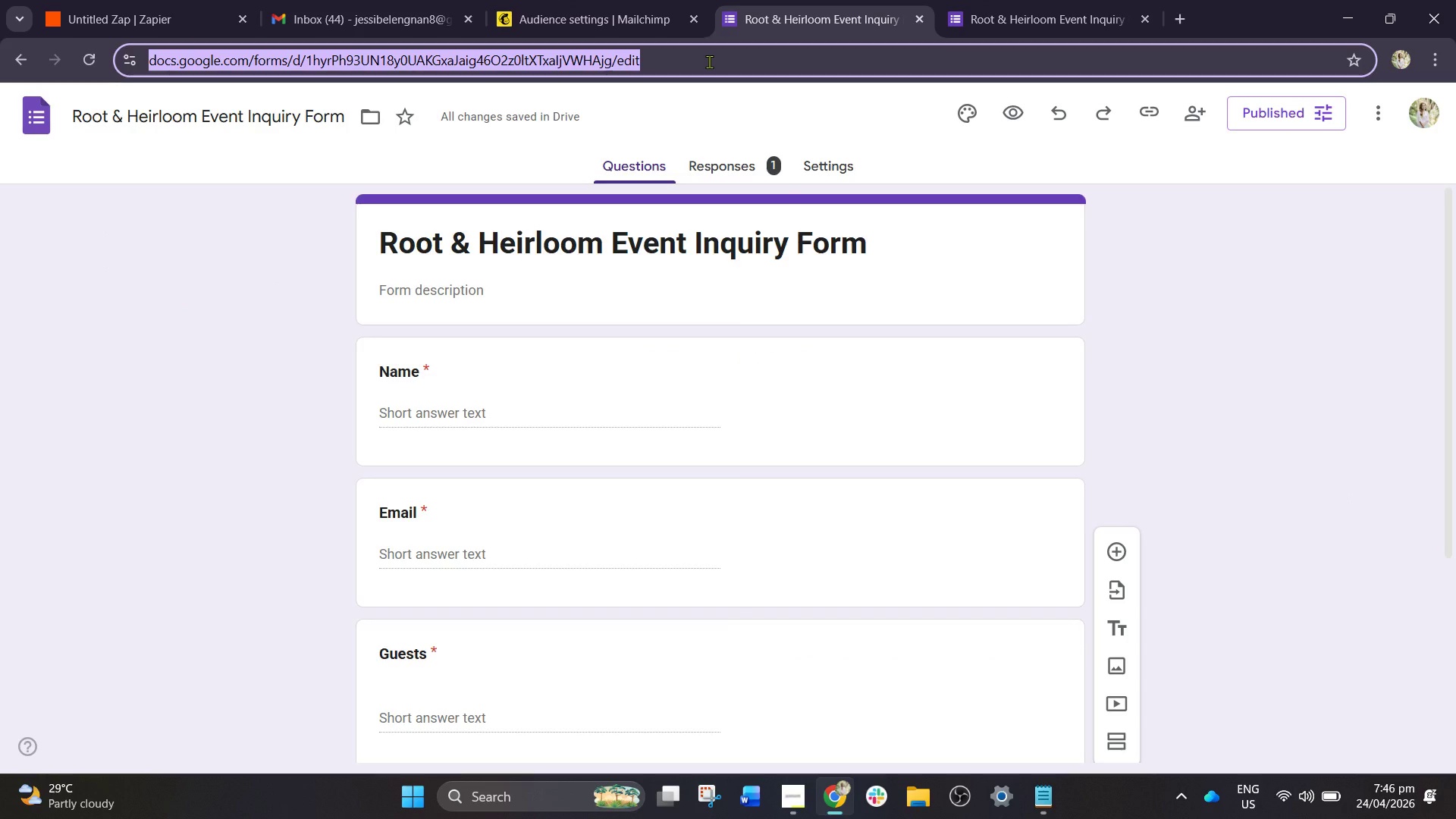 
type(ma)
 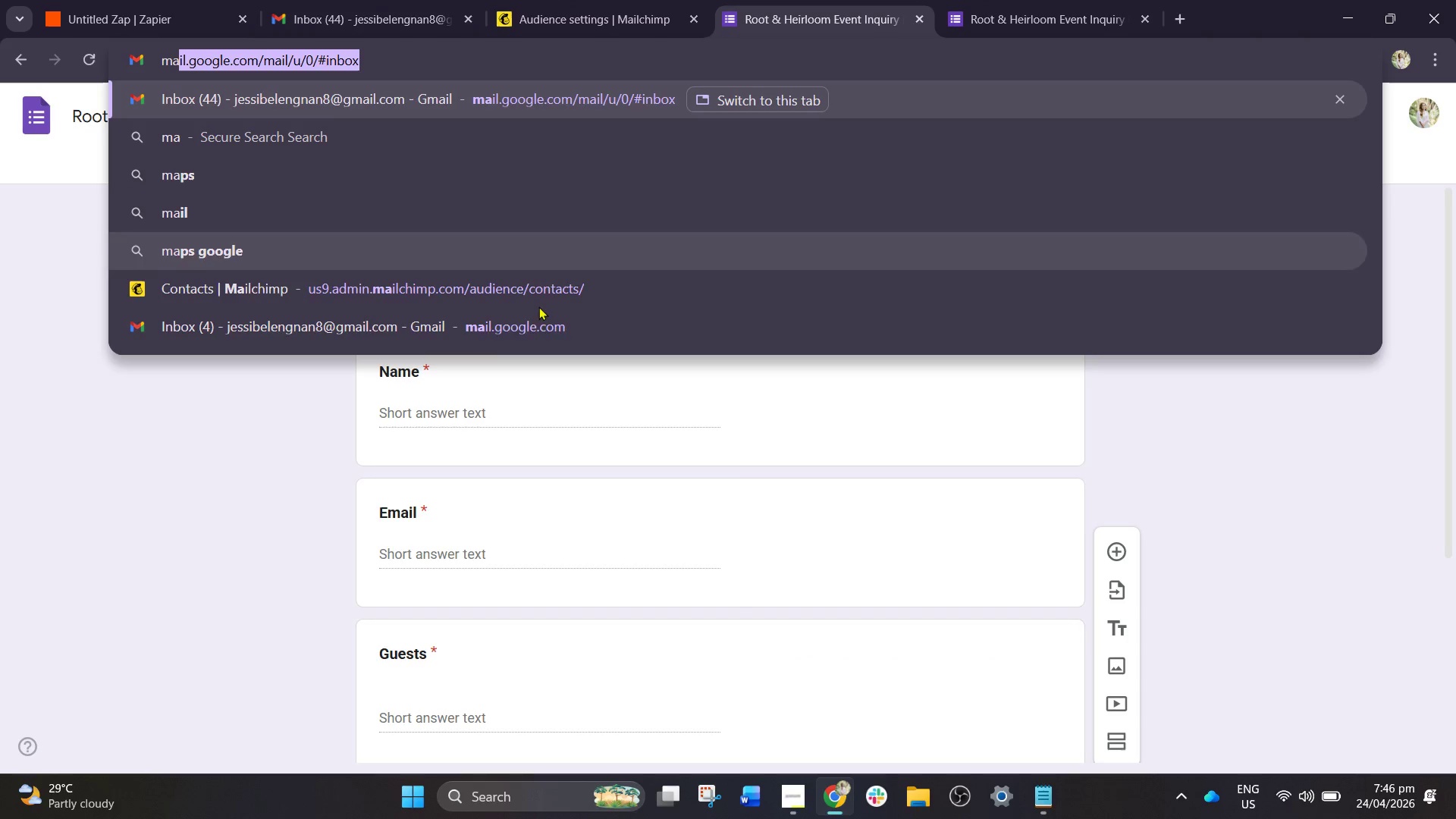 
left_click([441, 278])
 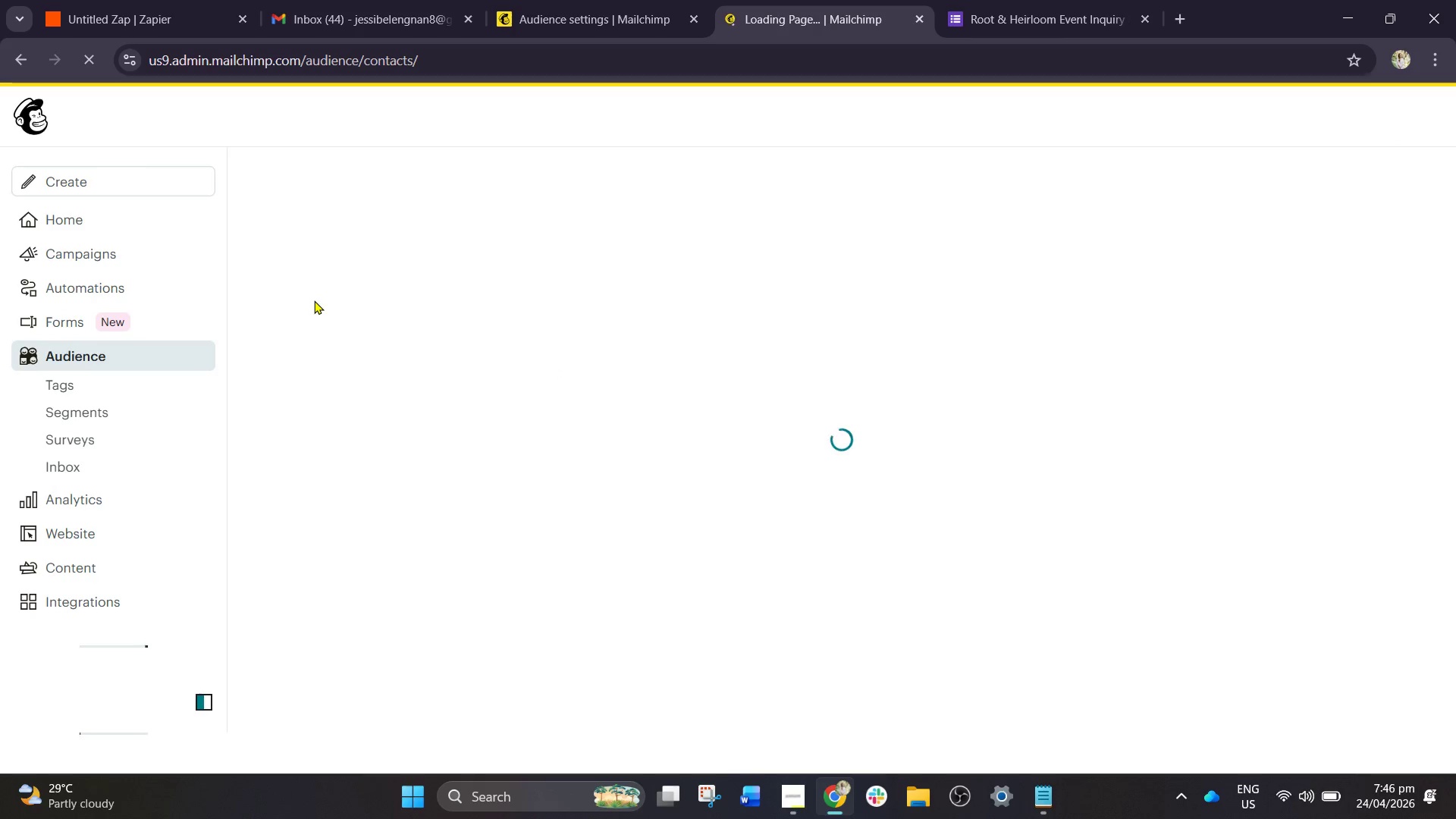 
wait(10.67)
 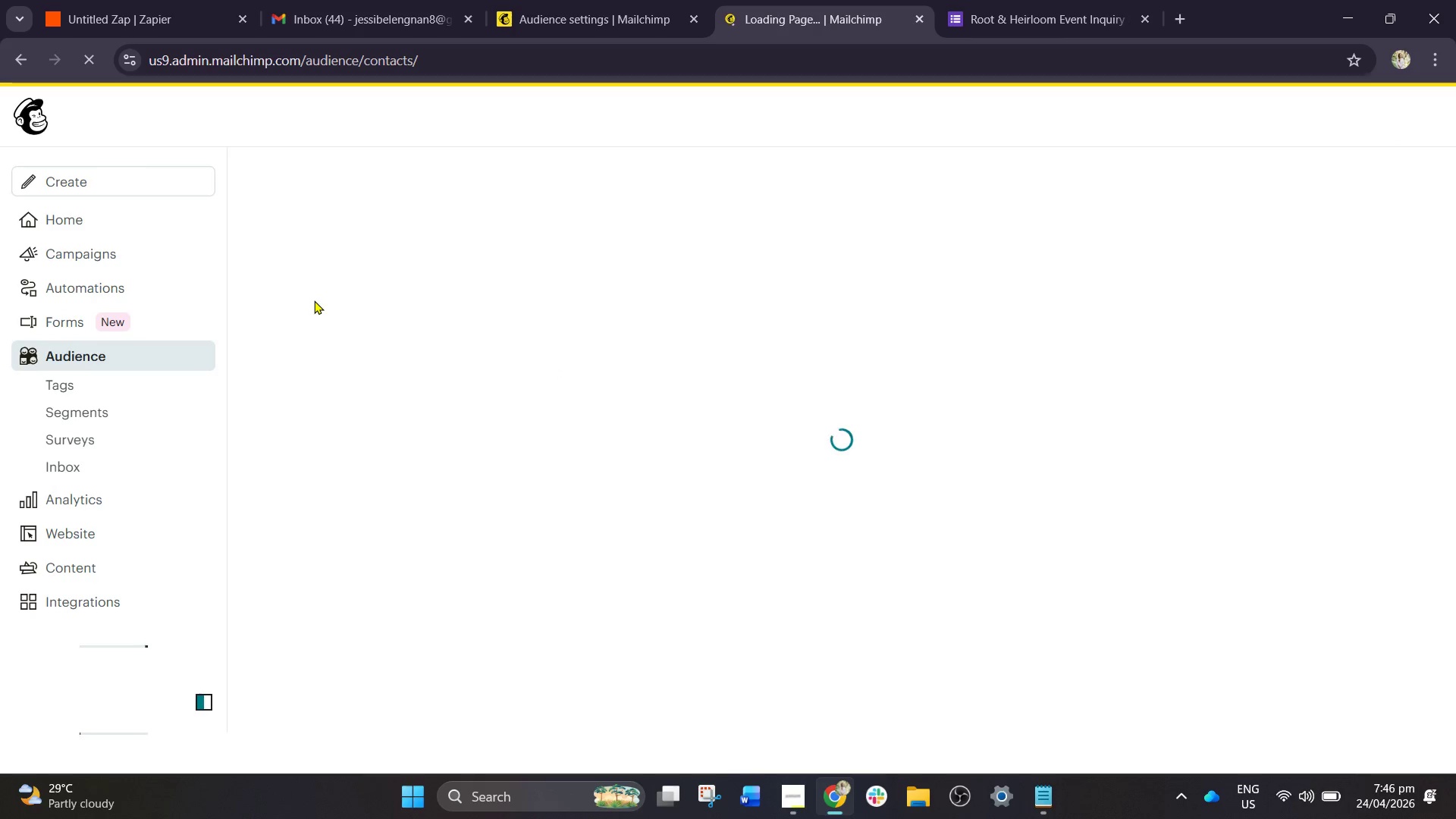 
left_click([62, 387])
 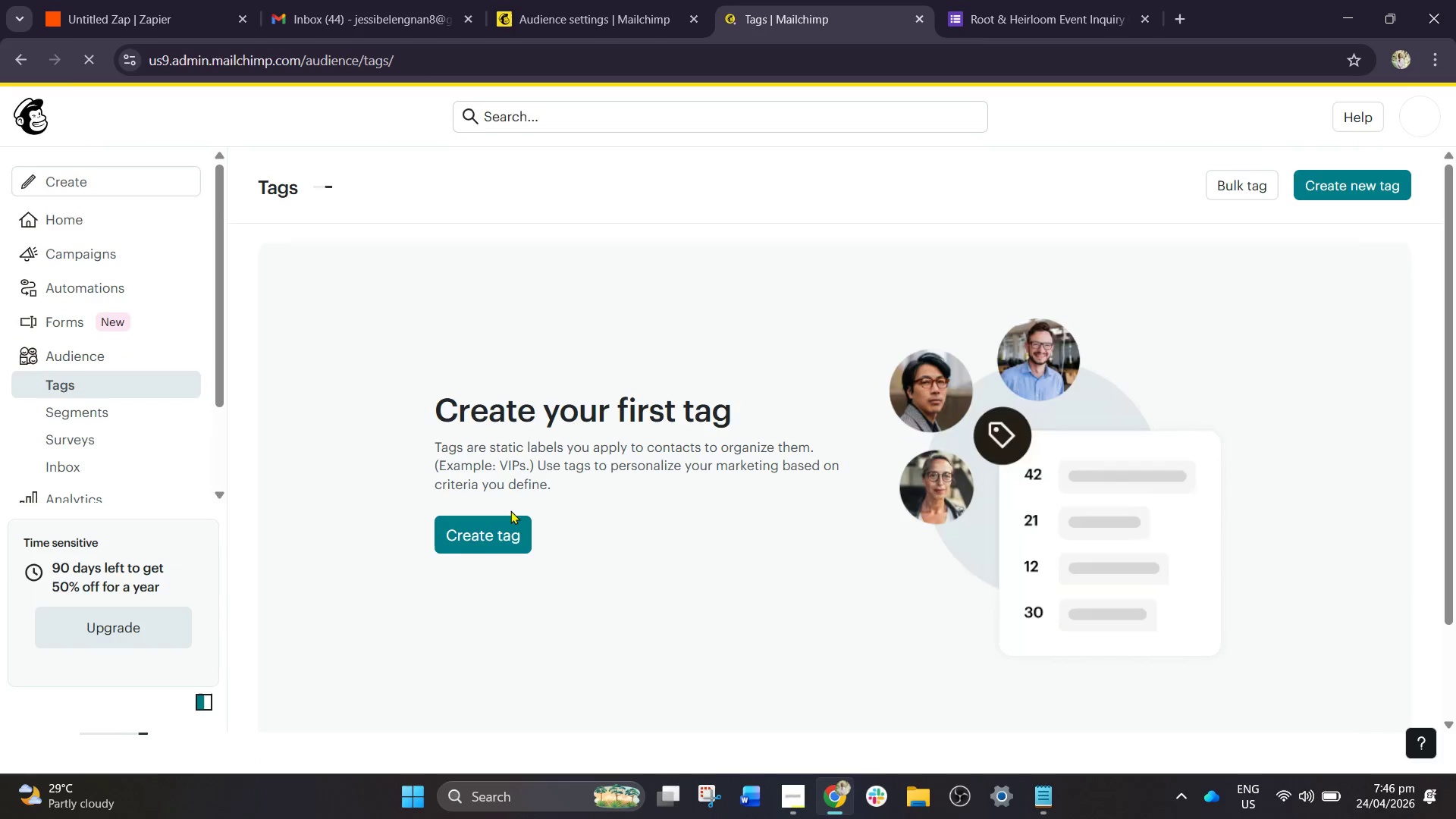 
left_click([478, 529])
 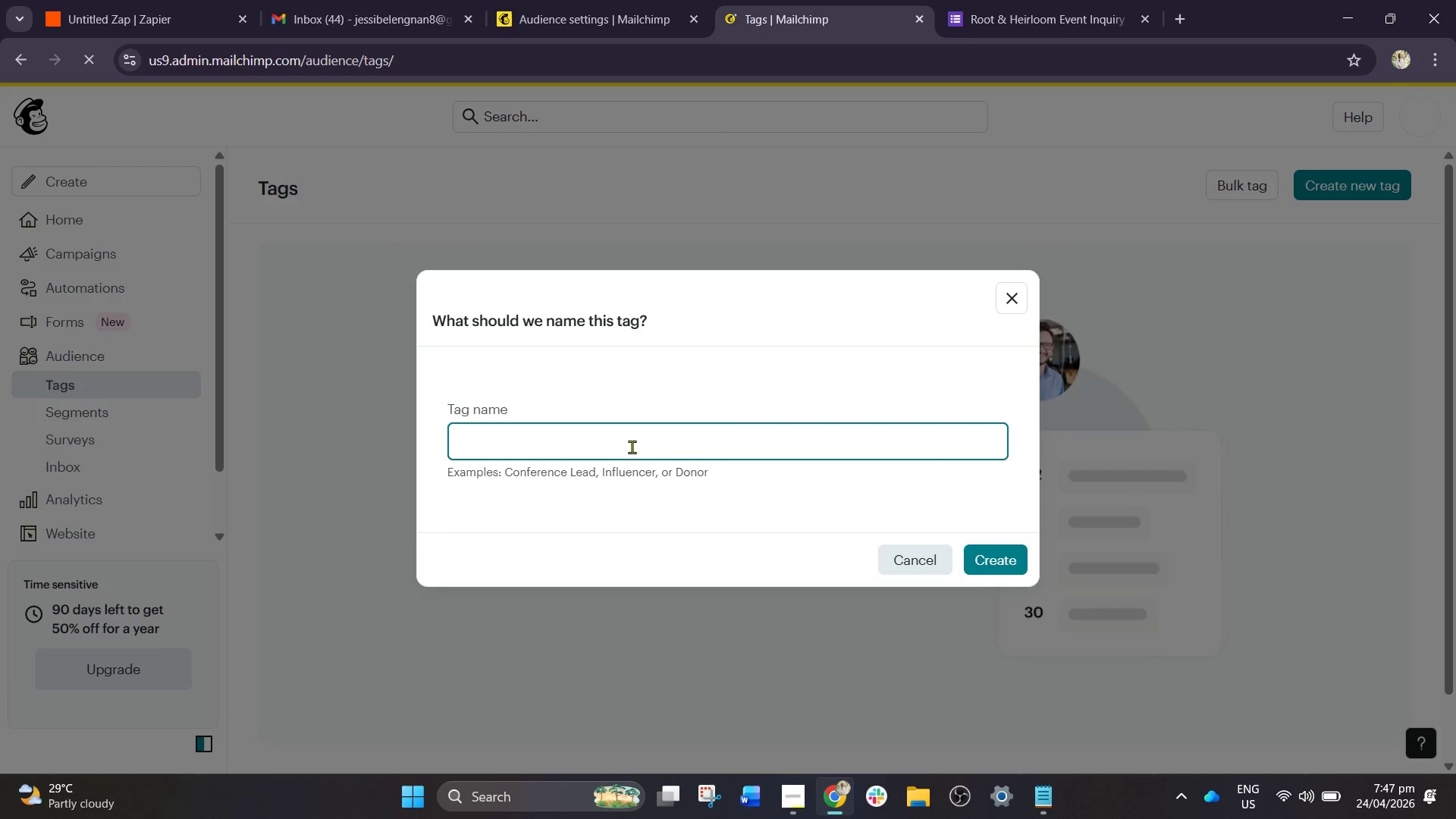 
type(Harvest Dine)
key(Backspace)
type(ner Inquiry)
 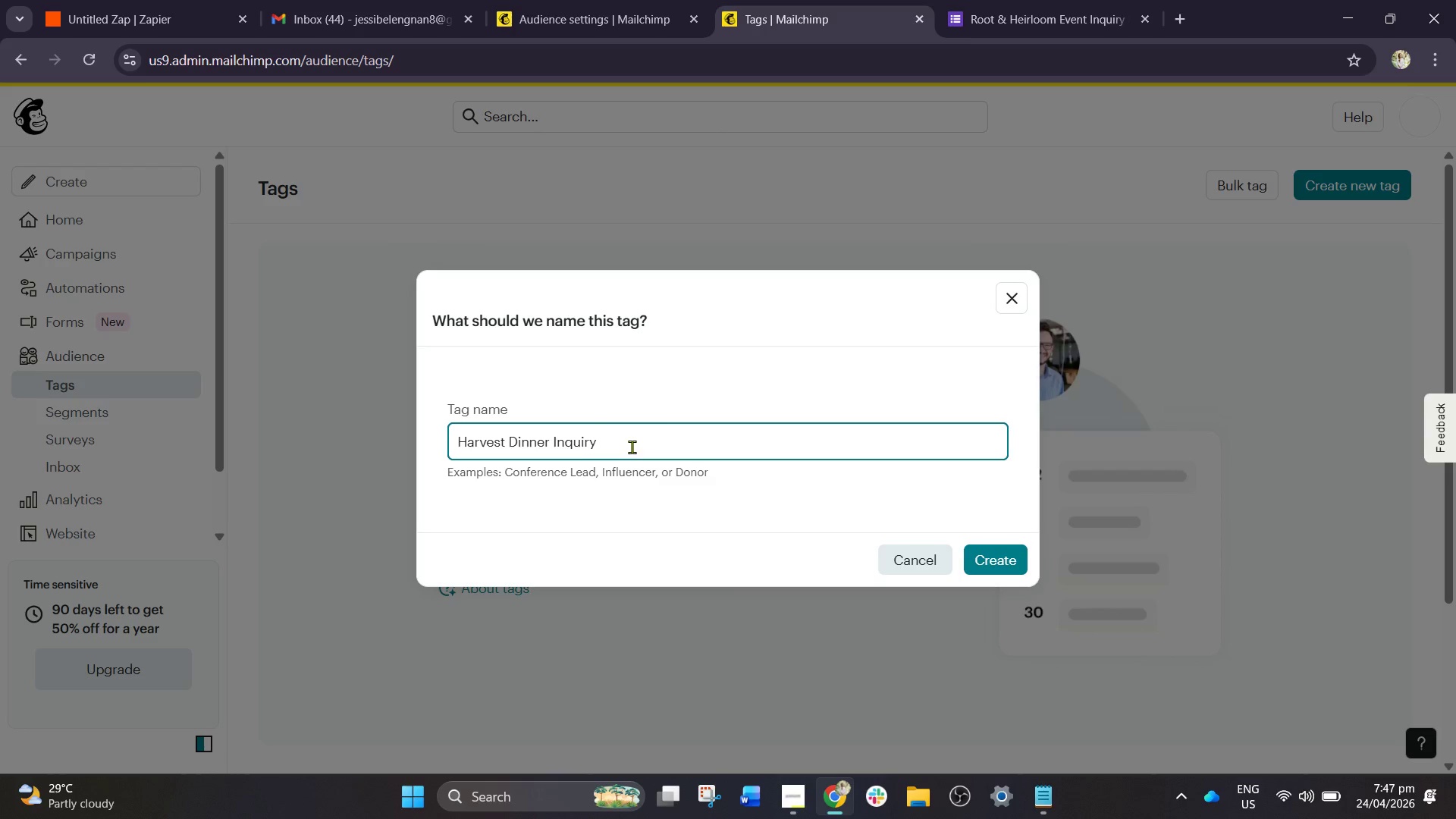 
left_click([1006, 554])
 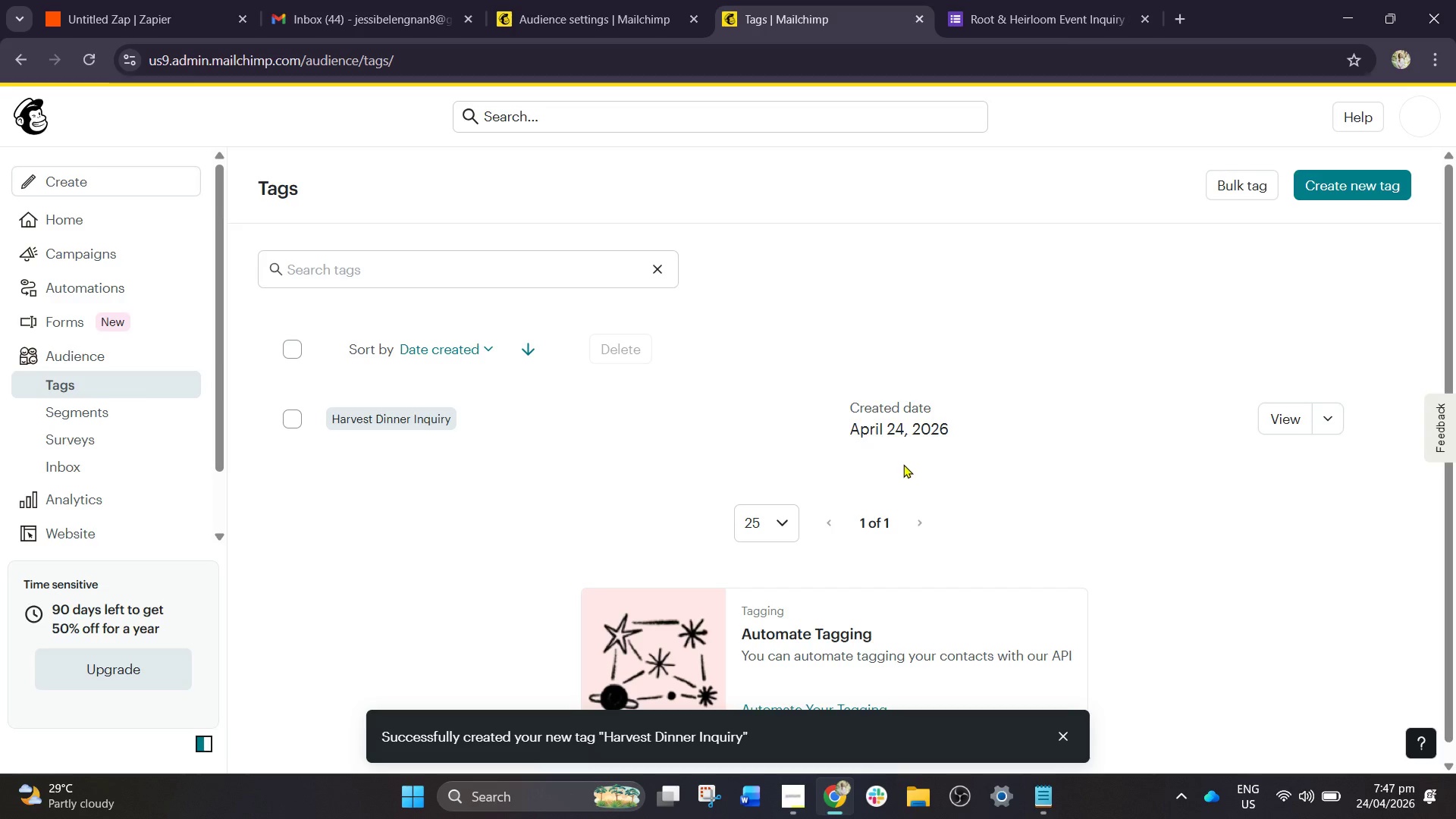 
scroll: coordinate [932, 435], scroll_direction: down, amount: 2.0
 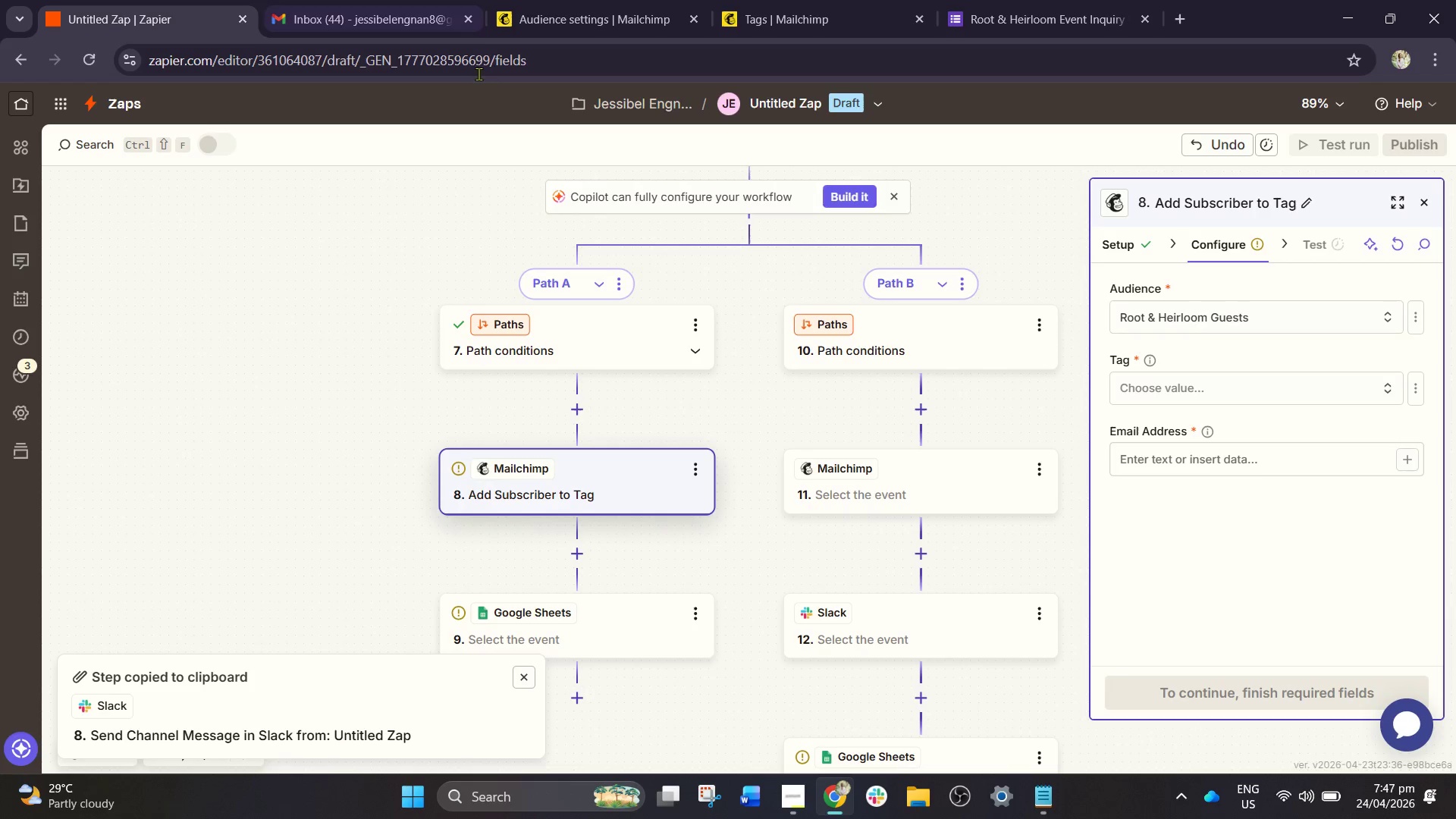 
left_click([1177, 389])
 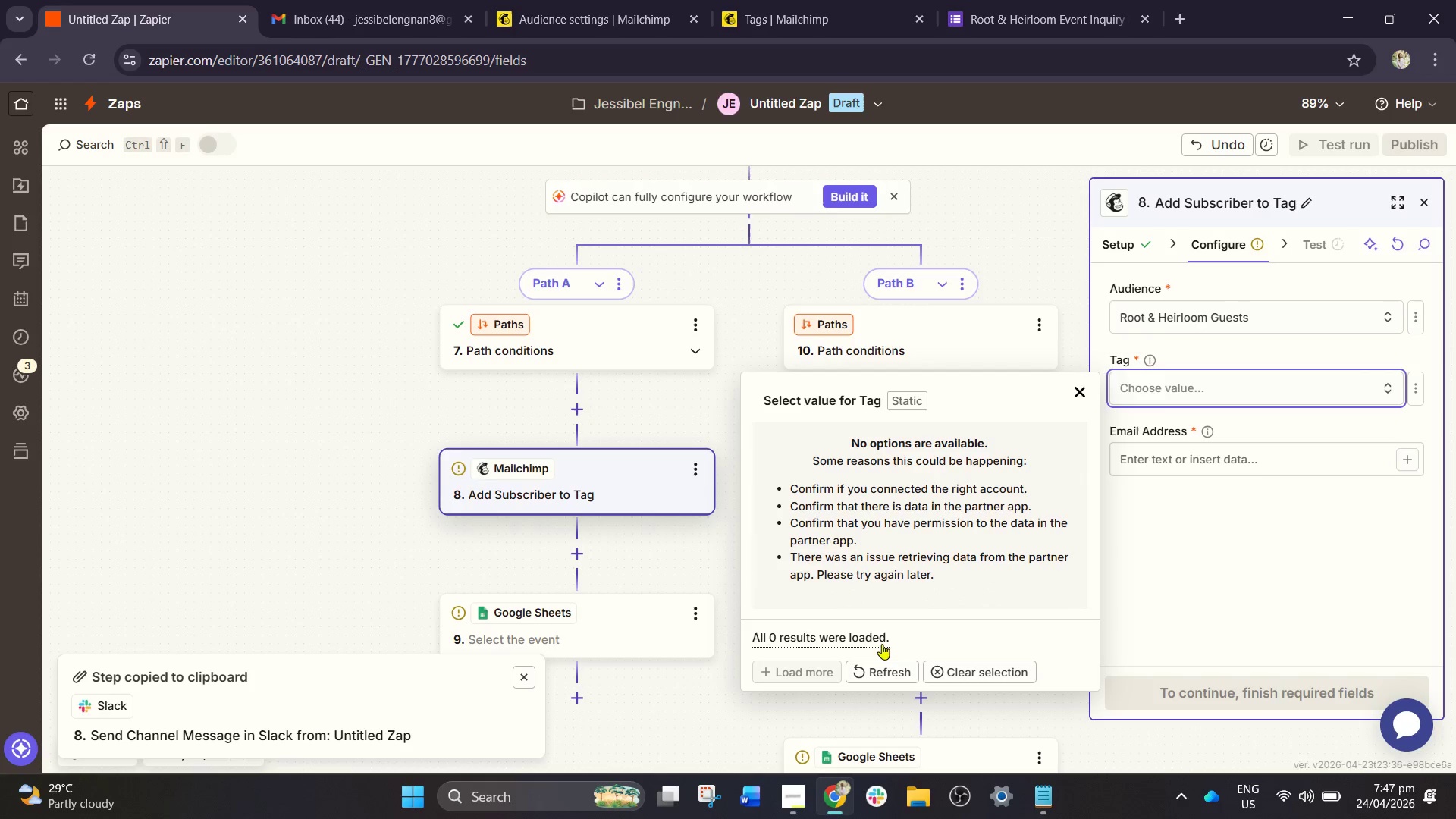 
left_click([874, 667])
 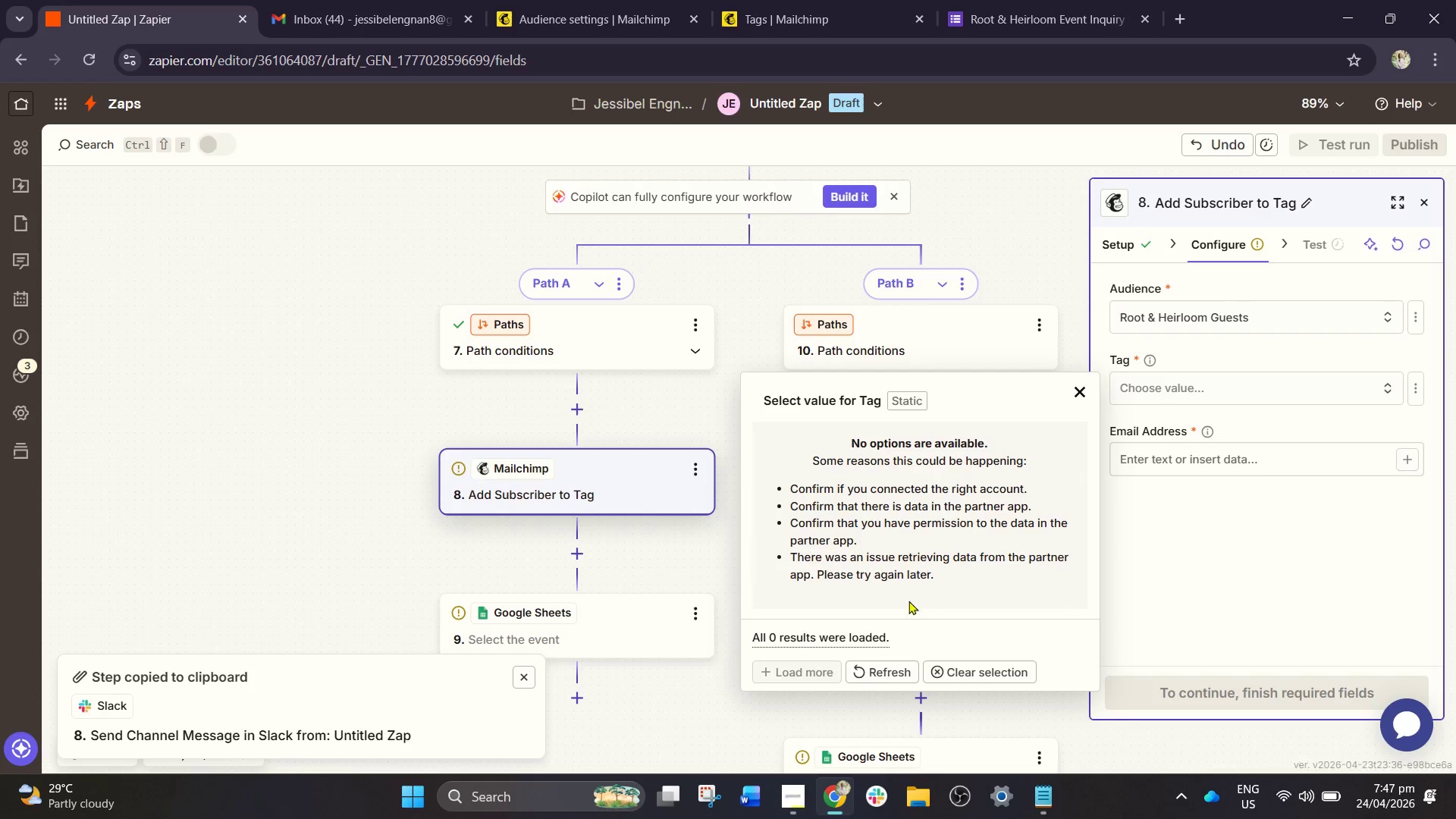 
left_click([884, 676])
 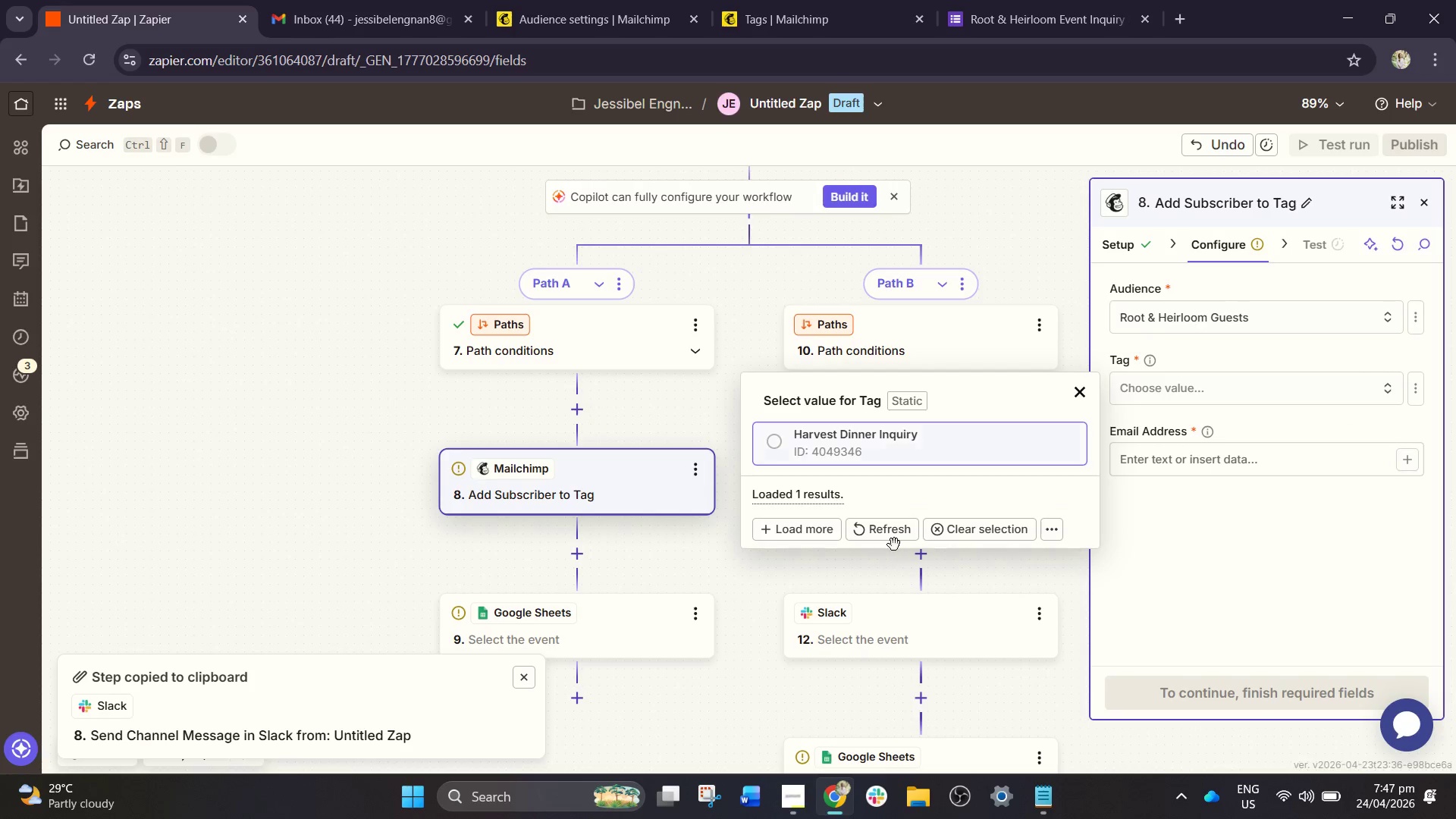 
left_click([894, 449])
 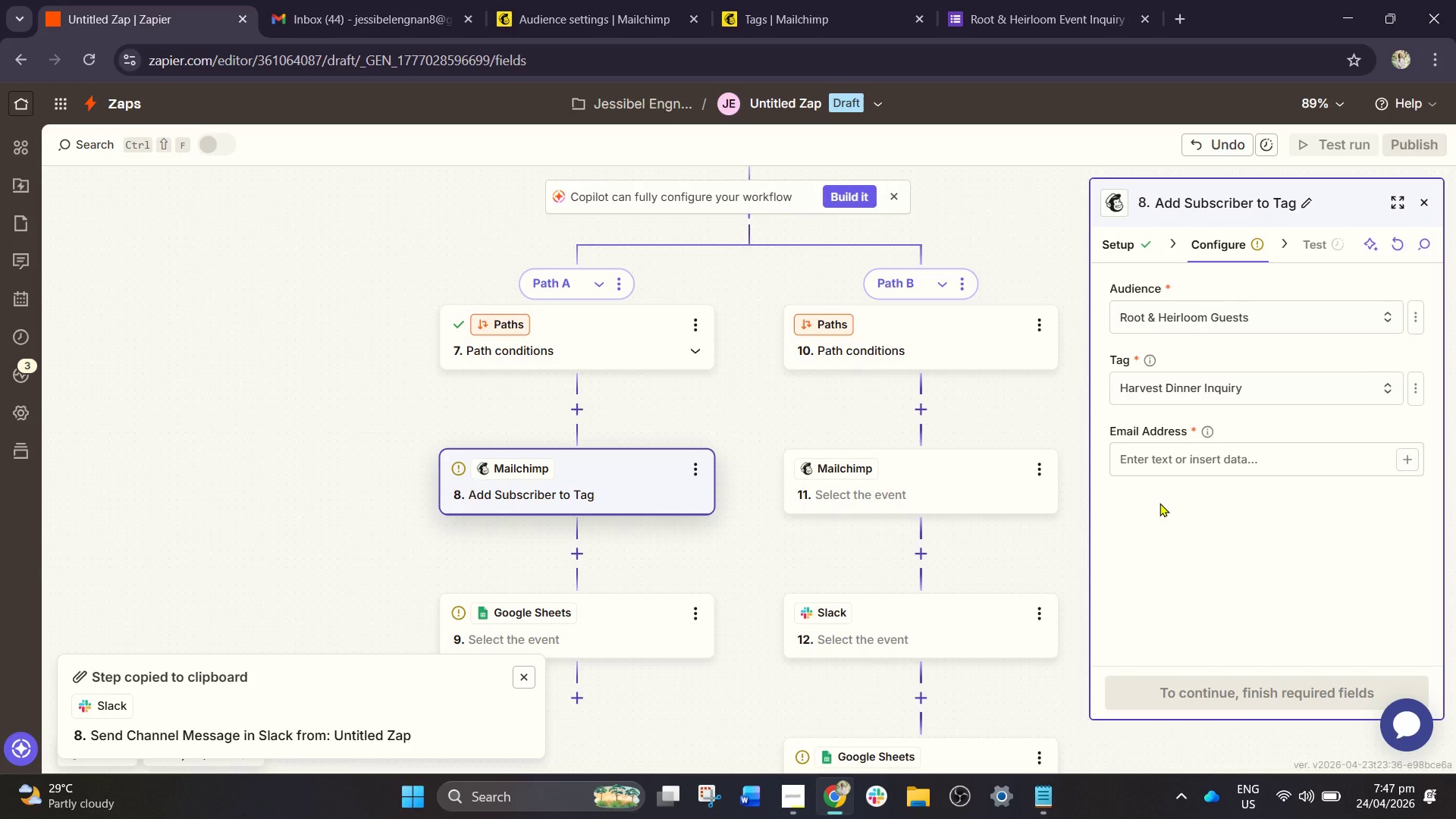 
wait(7.44)
 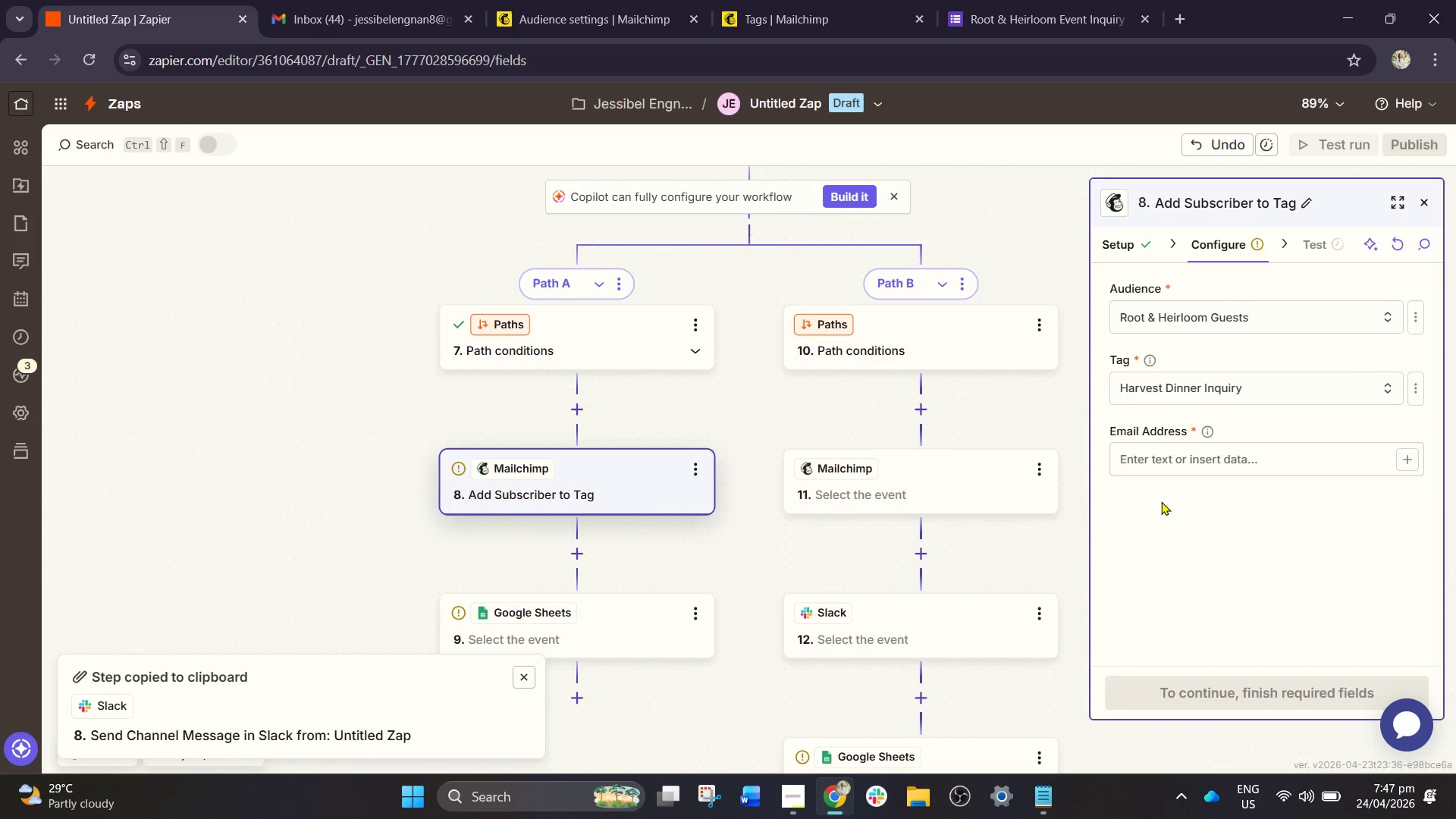 
left_click([1160, 395])
 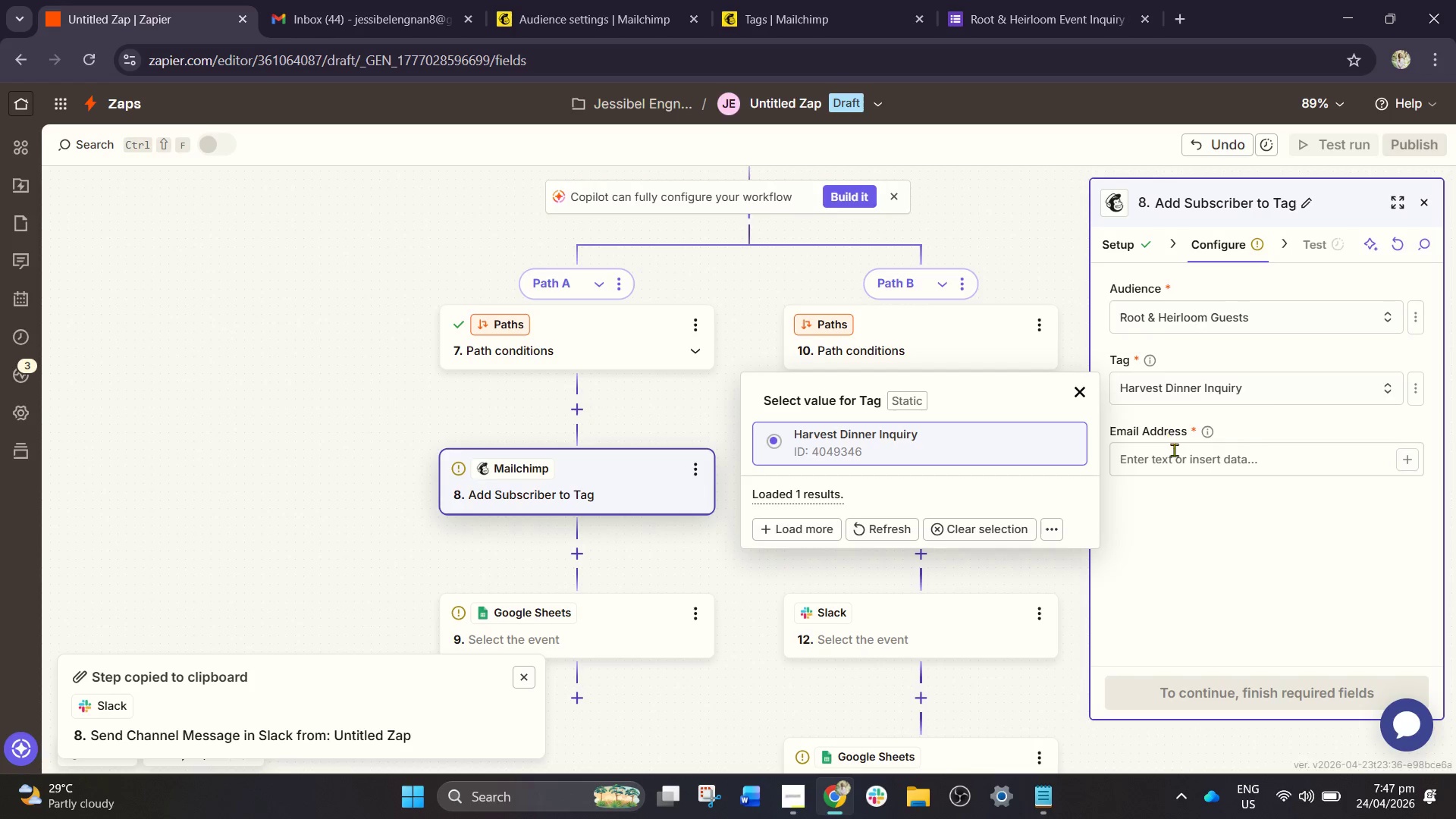 
left_click([1178, 454])
 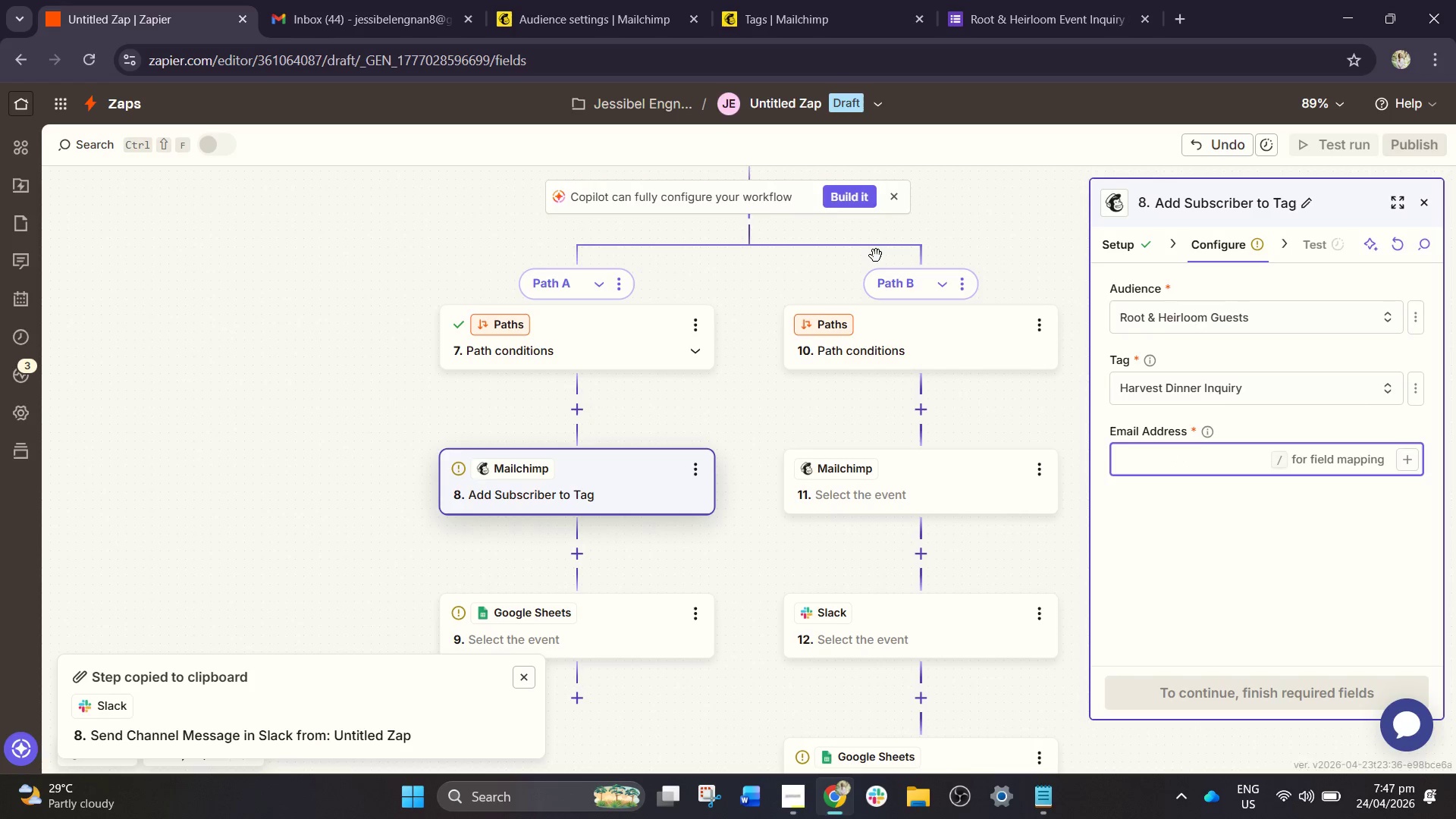 
key(Slash)
 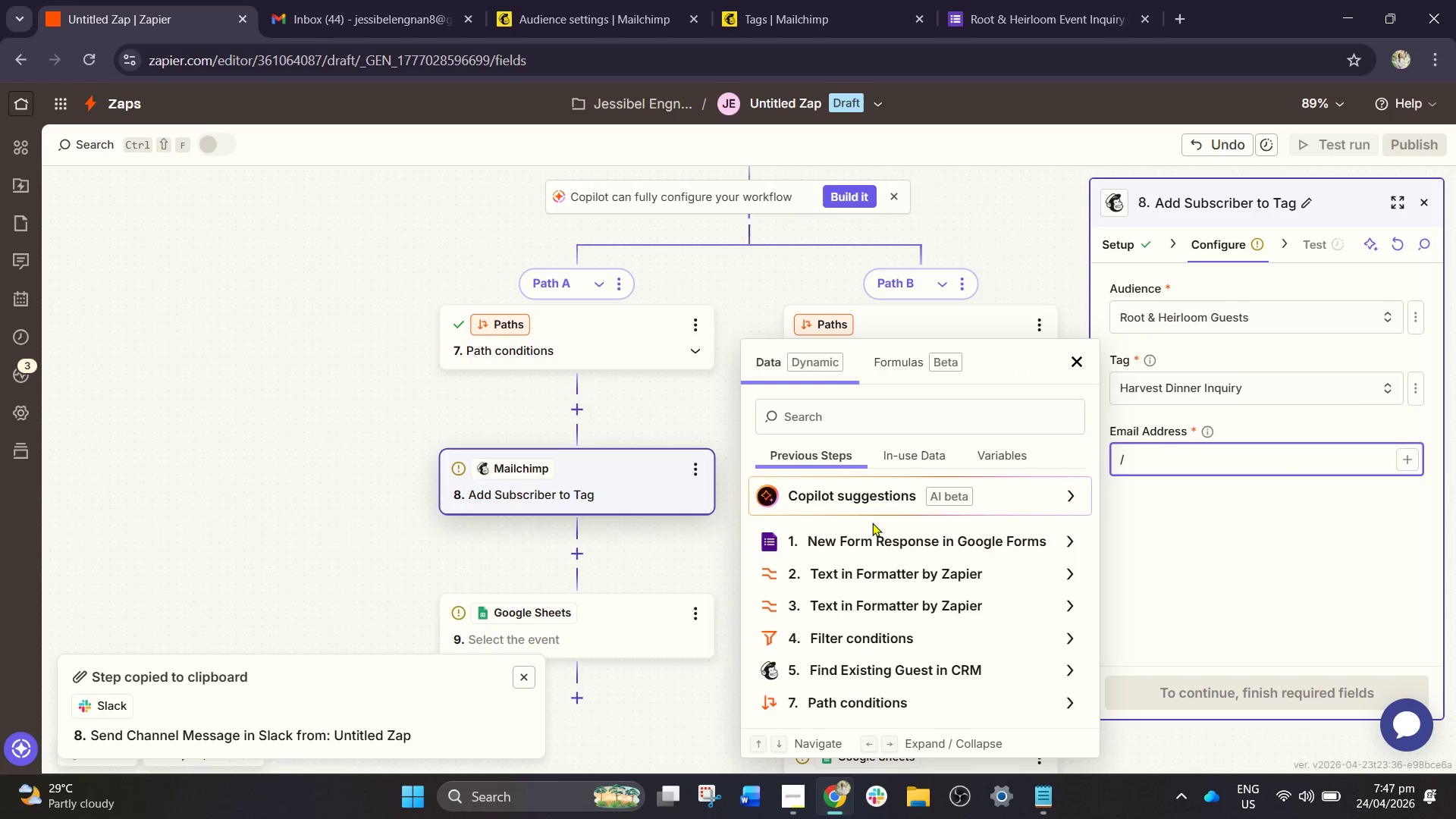 
left_click([872, 544])
 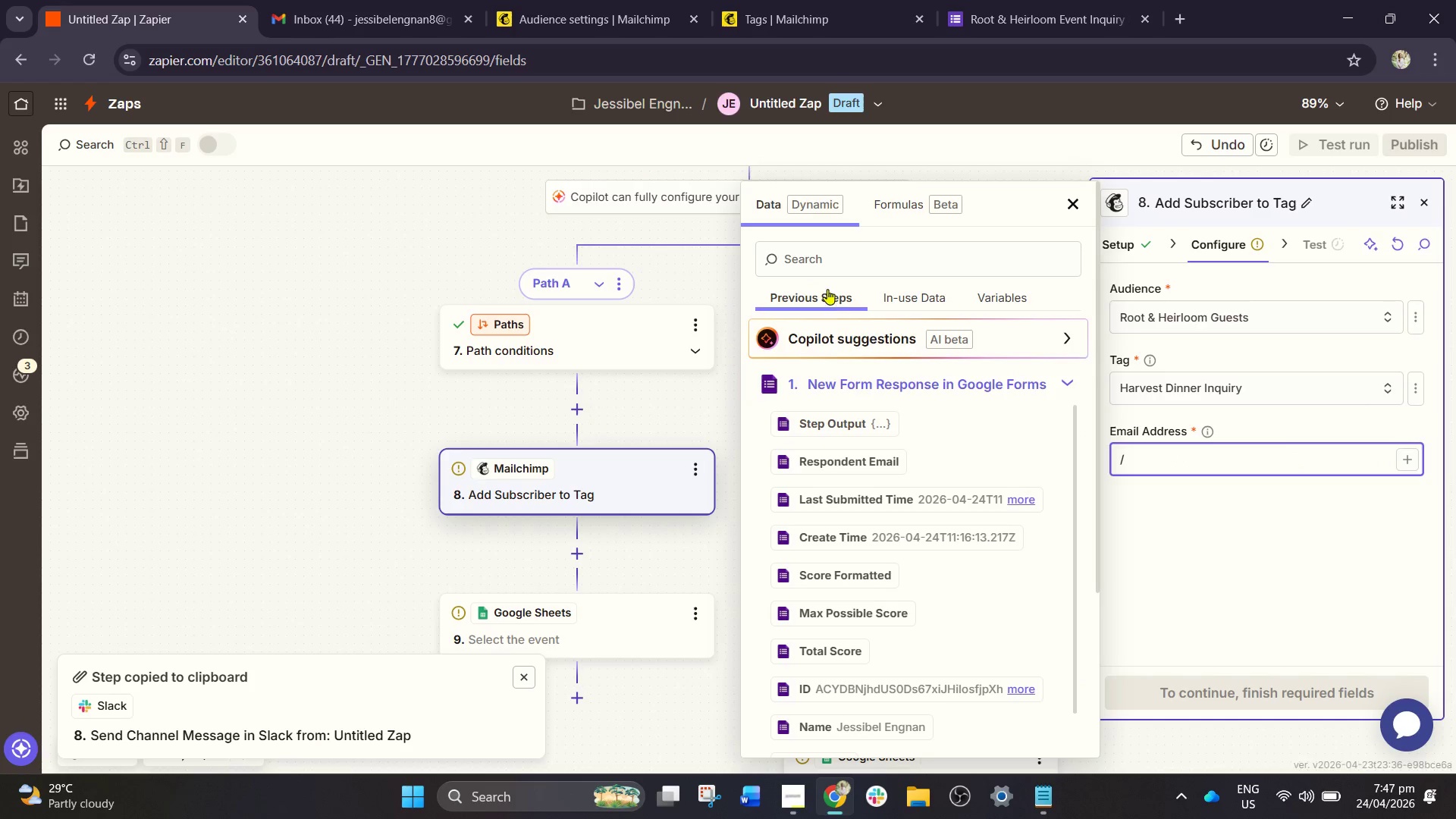 
left_click([838, 265])
 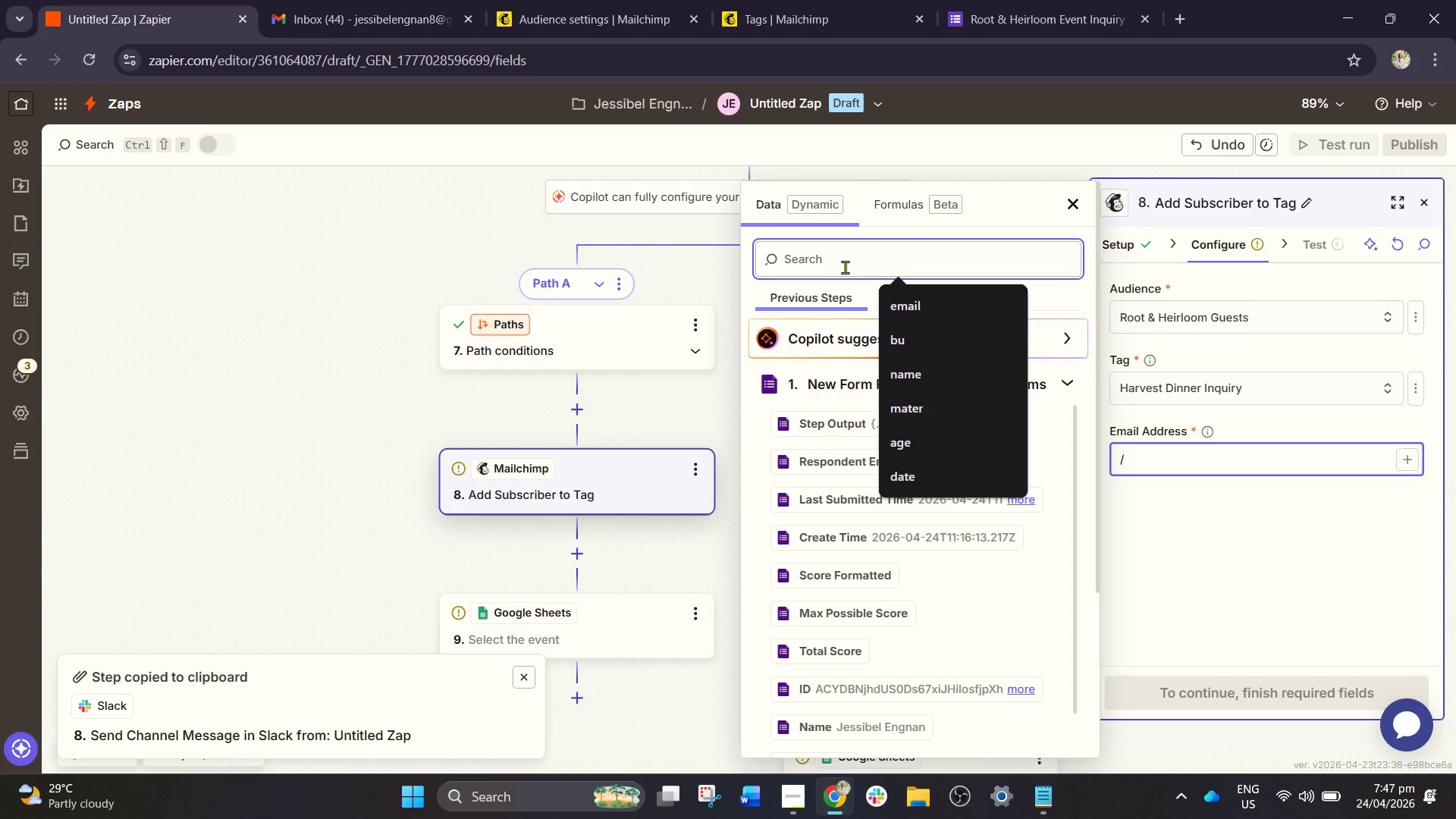 
type(em)
 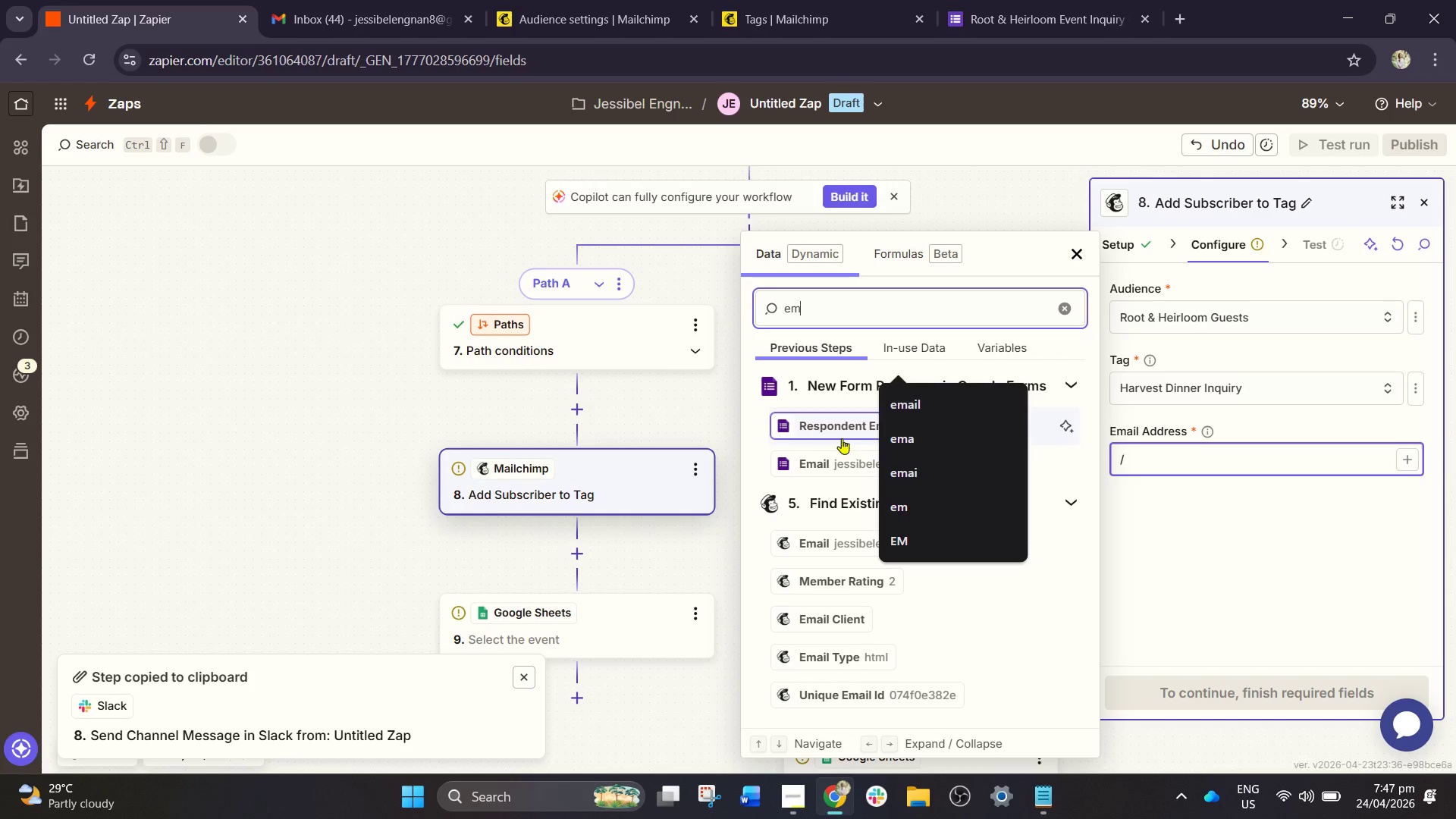 
left_click([837, 466])
 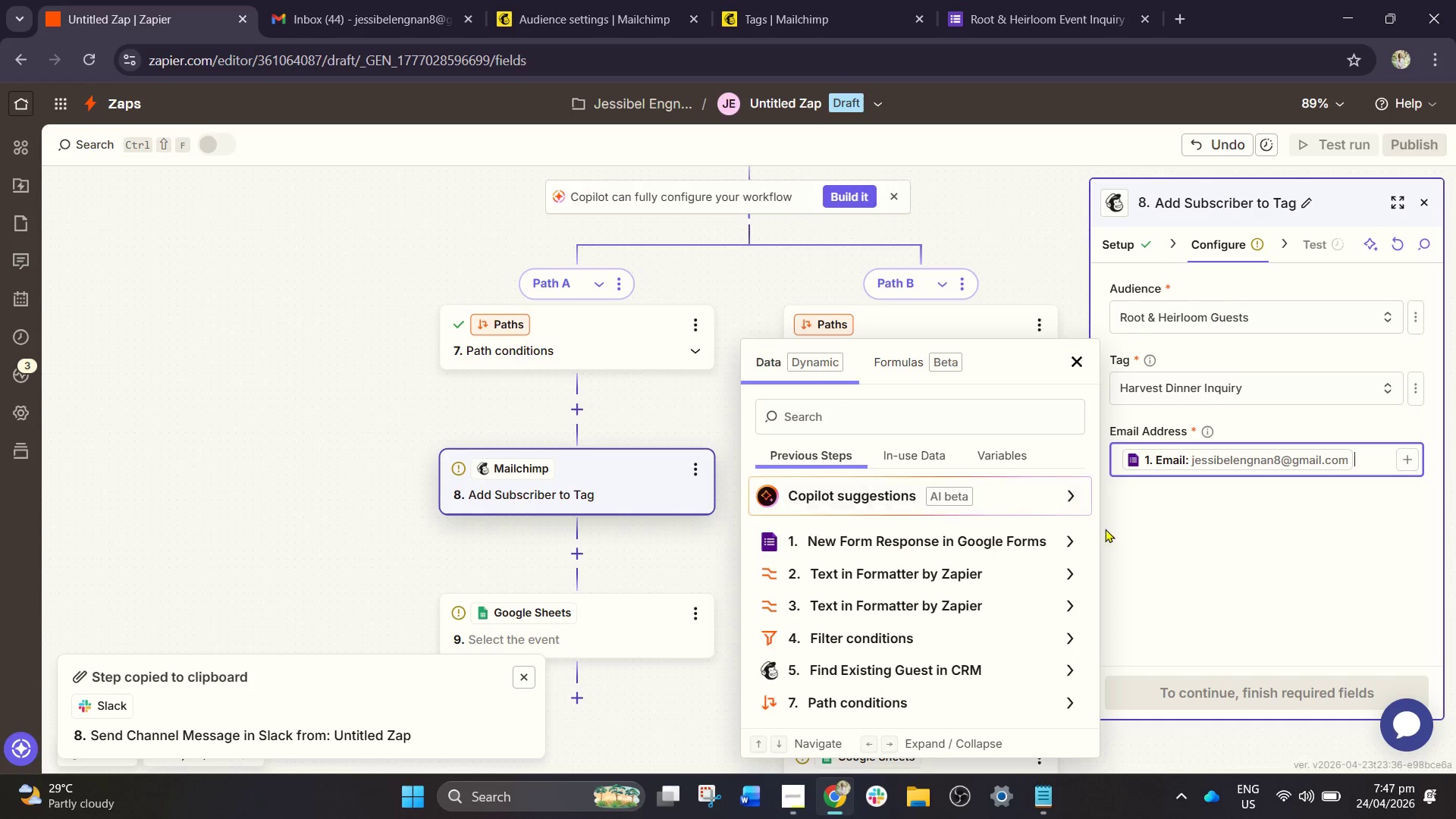 
left_click([1237, 606])
 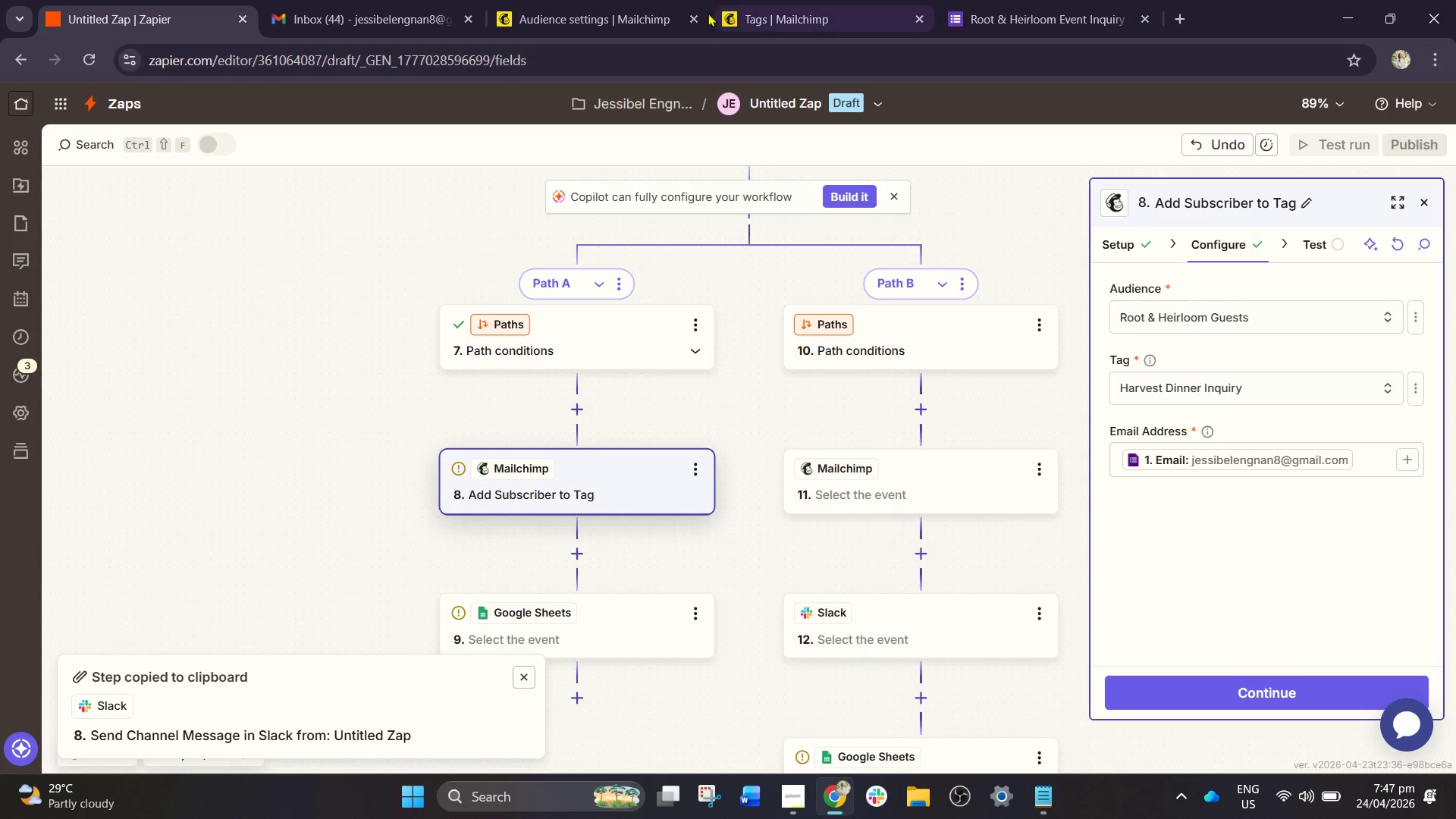 
left_click([646, 0])
 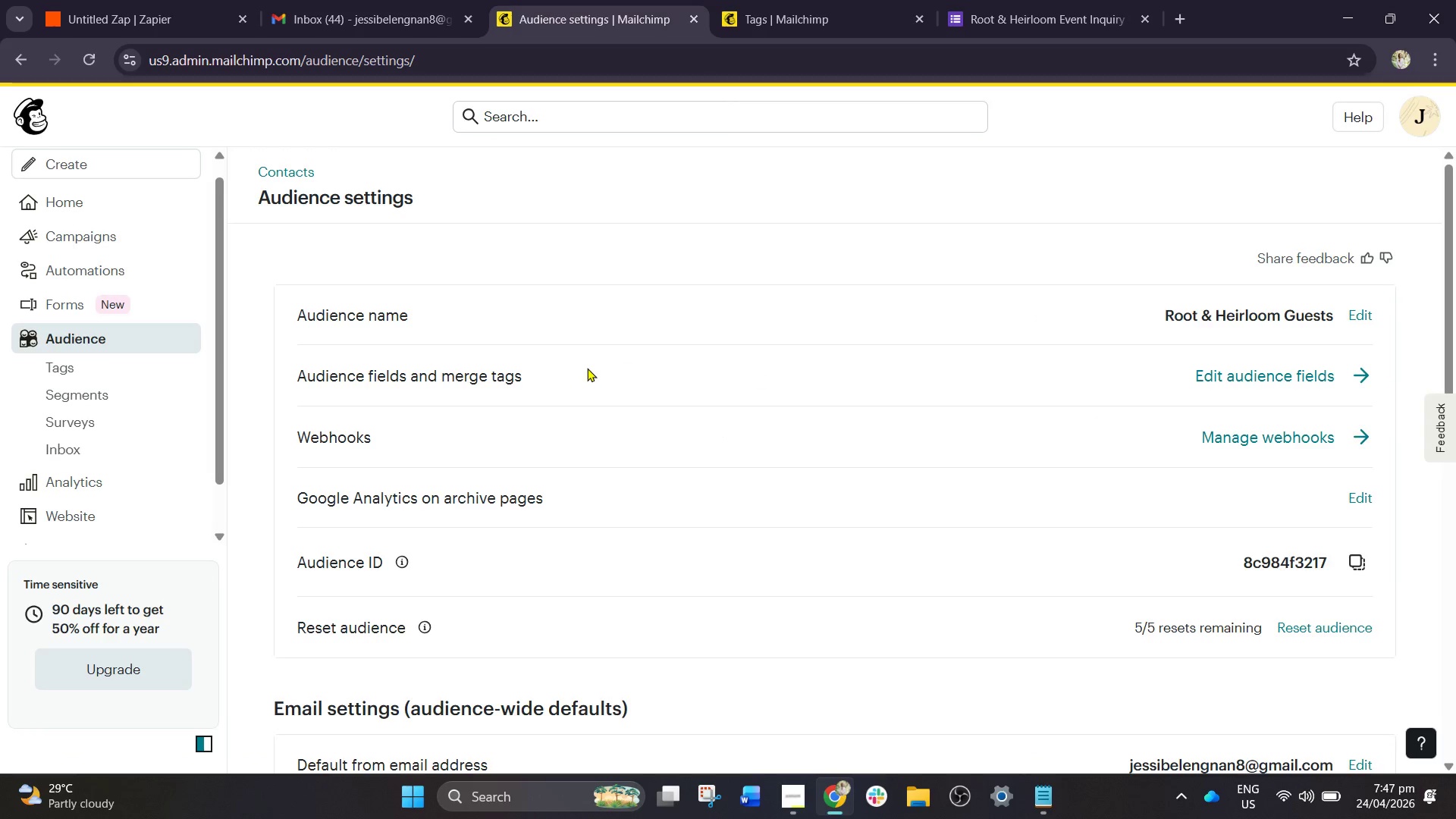 
scroll: coordinate [530, 418], scroll_direction: up, amount: 2.0
 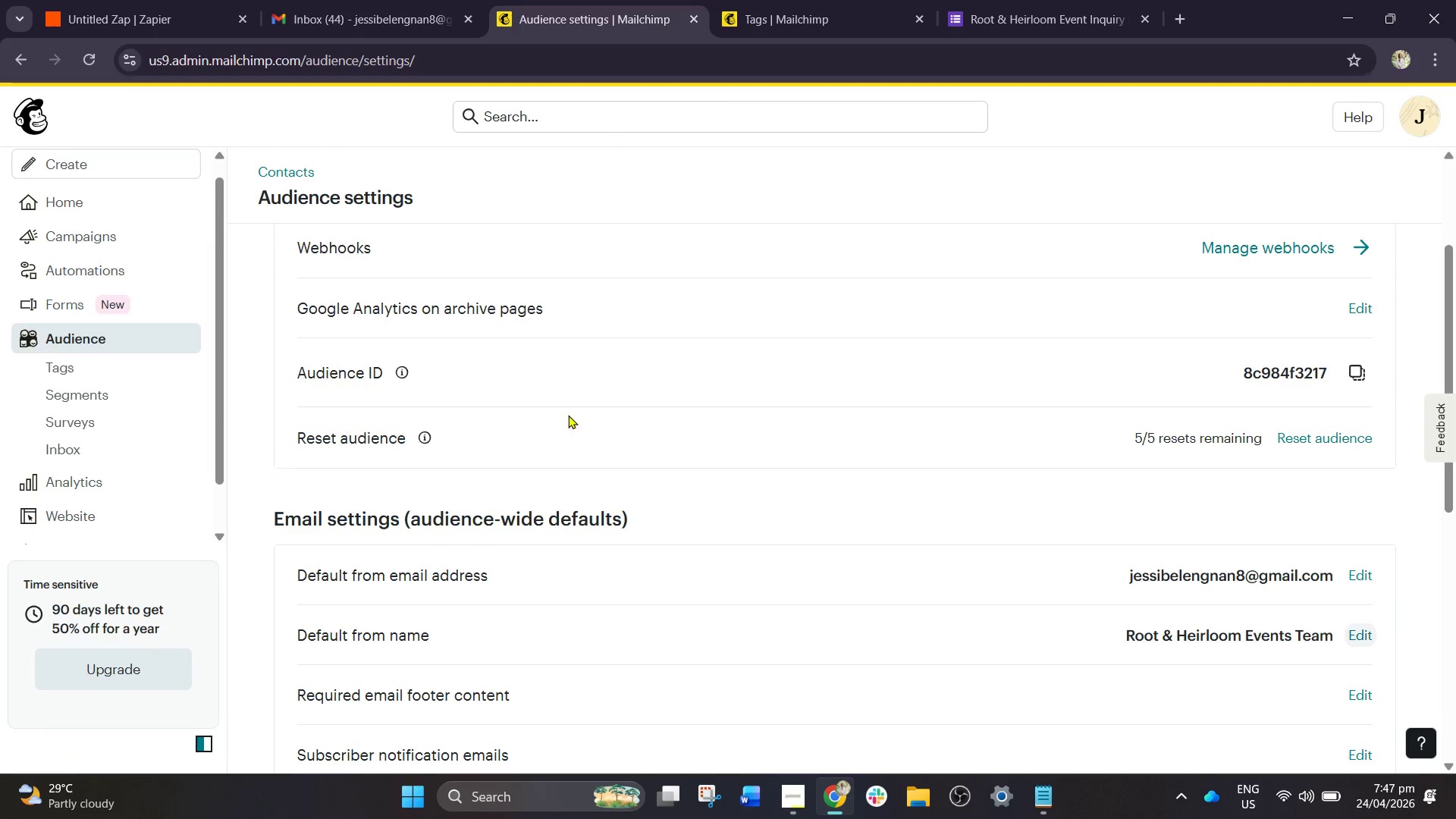 
scroll: coordinate [558, 529], scroll_direction: down, amount: 5.0
 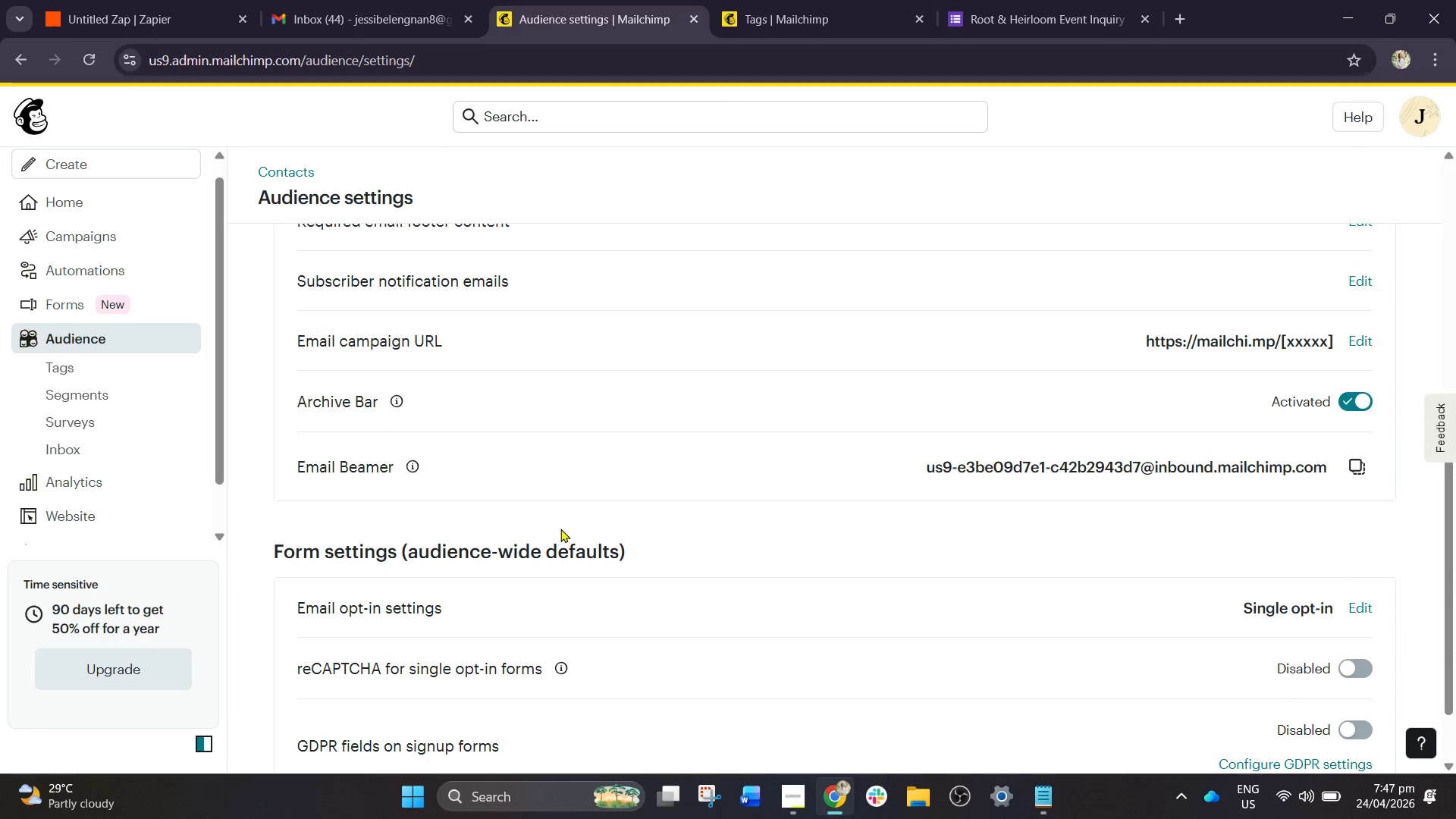 
scroll: coordinate [572, 516], scroll_direction: up, amount: 7.0
 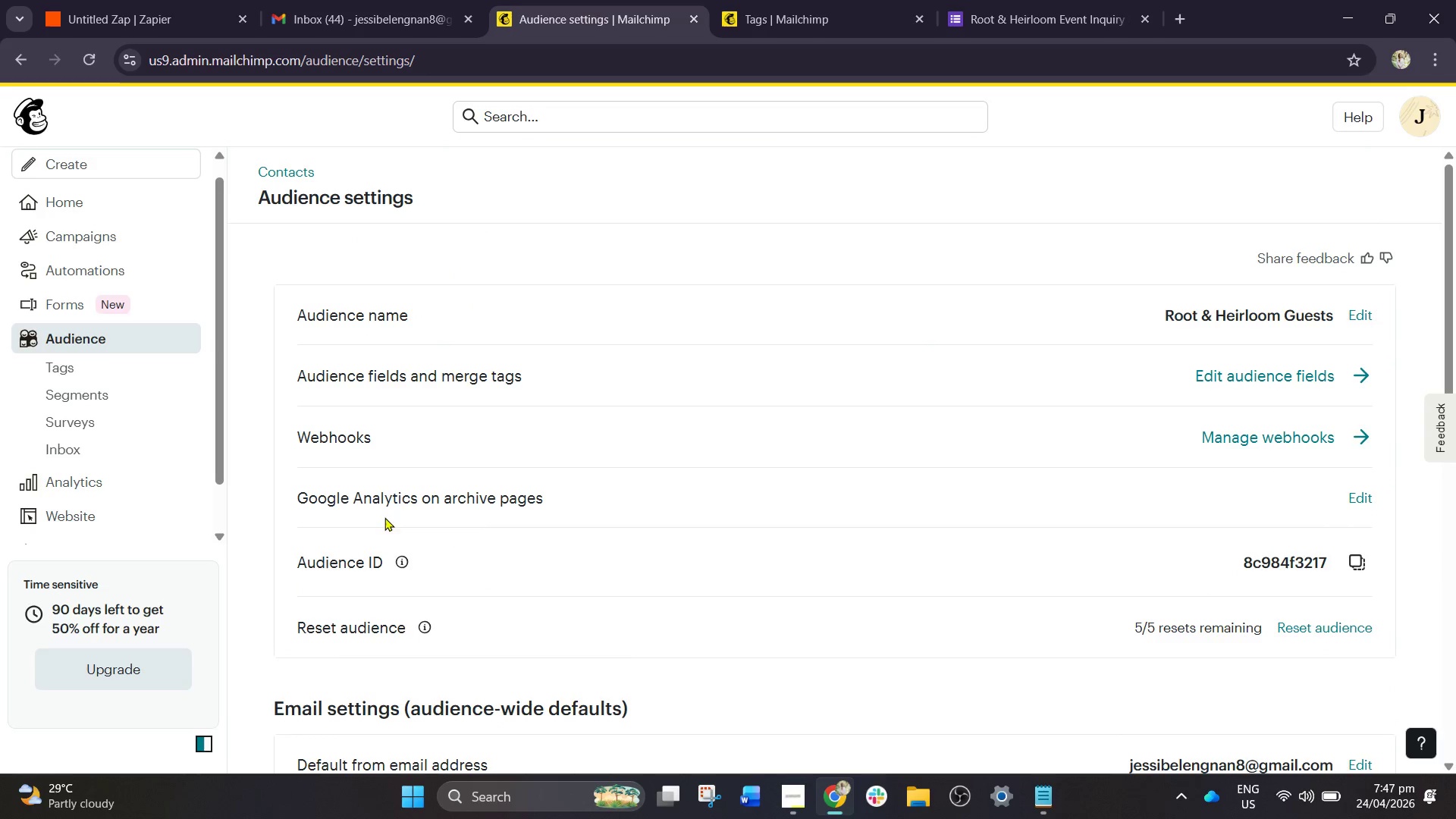 
scroll: coordinate [499, 592], scroll_direction: down, amount: 2.0
 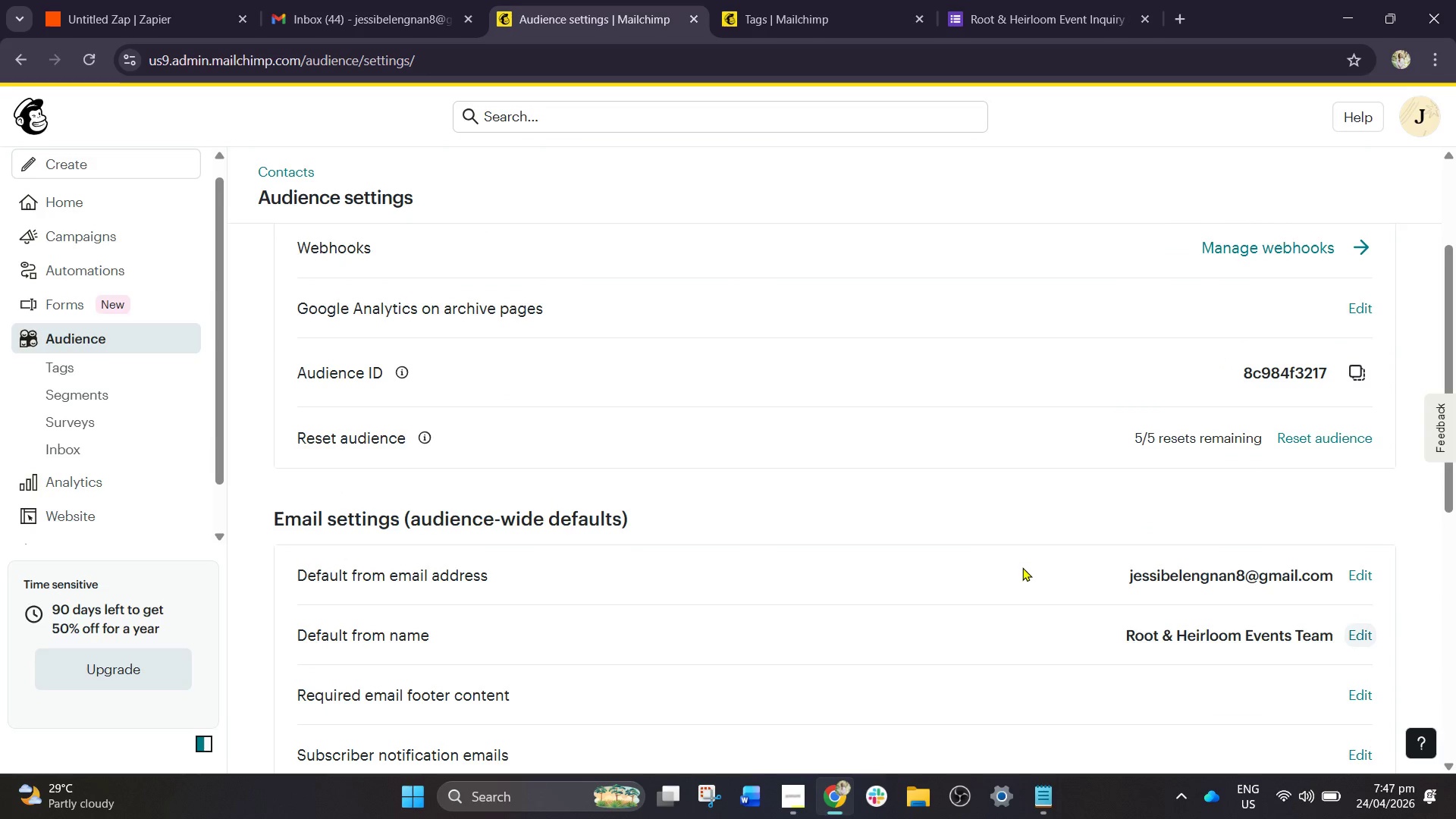 
wait(5.01)
 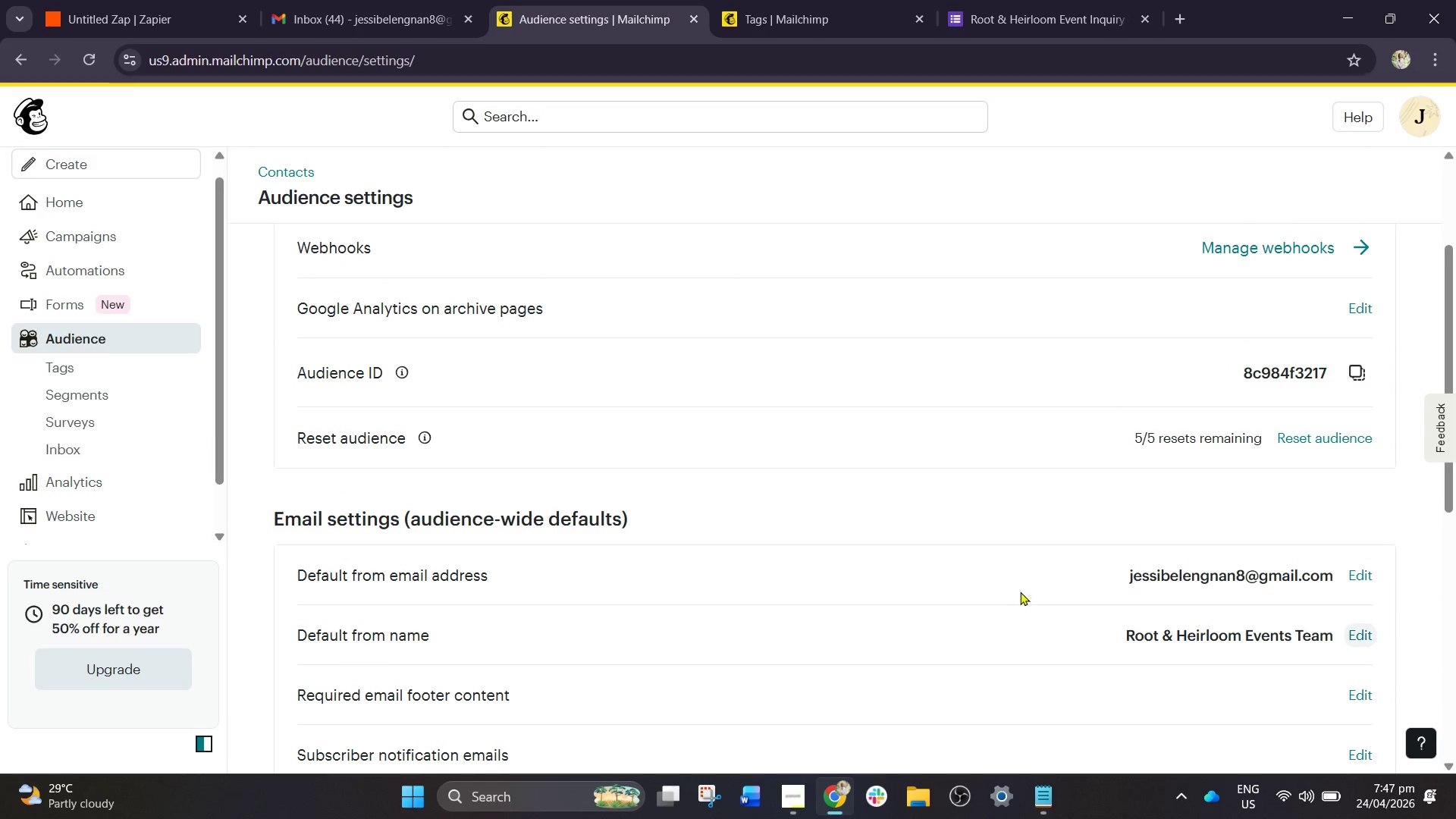 
scroll: coordinate [1011, 571], scroll_direction: down, amount: 2.0
 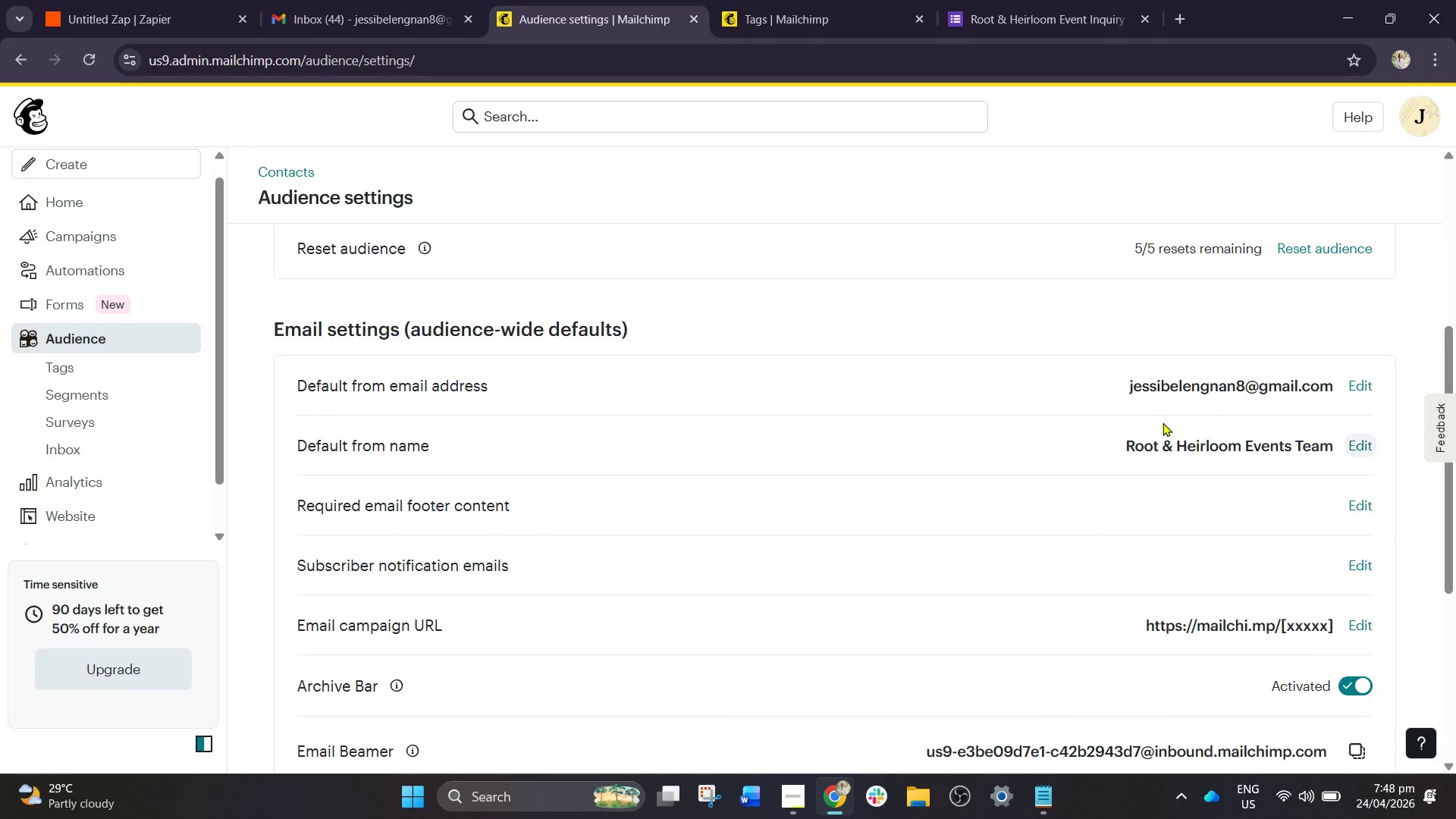 
wait(6.86)
 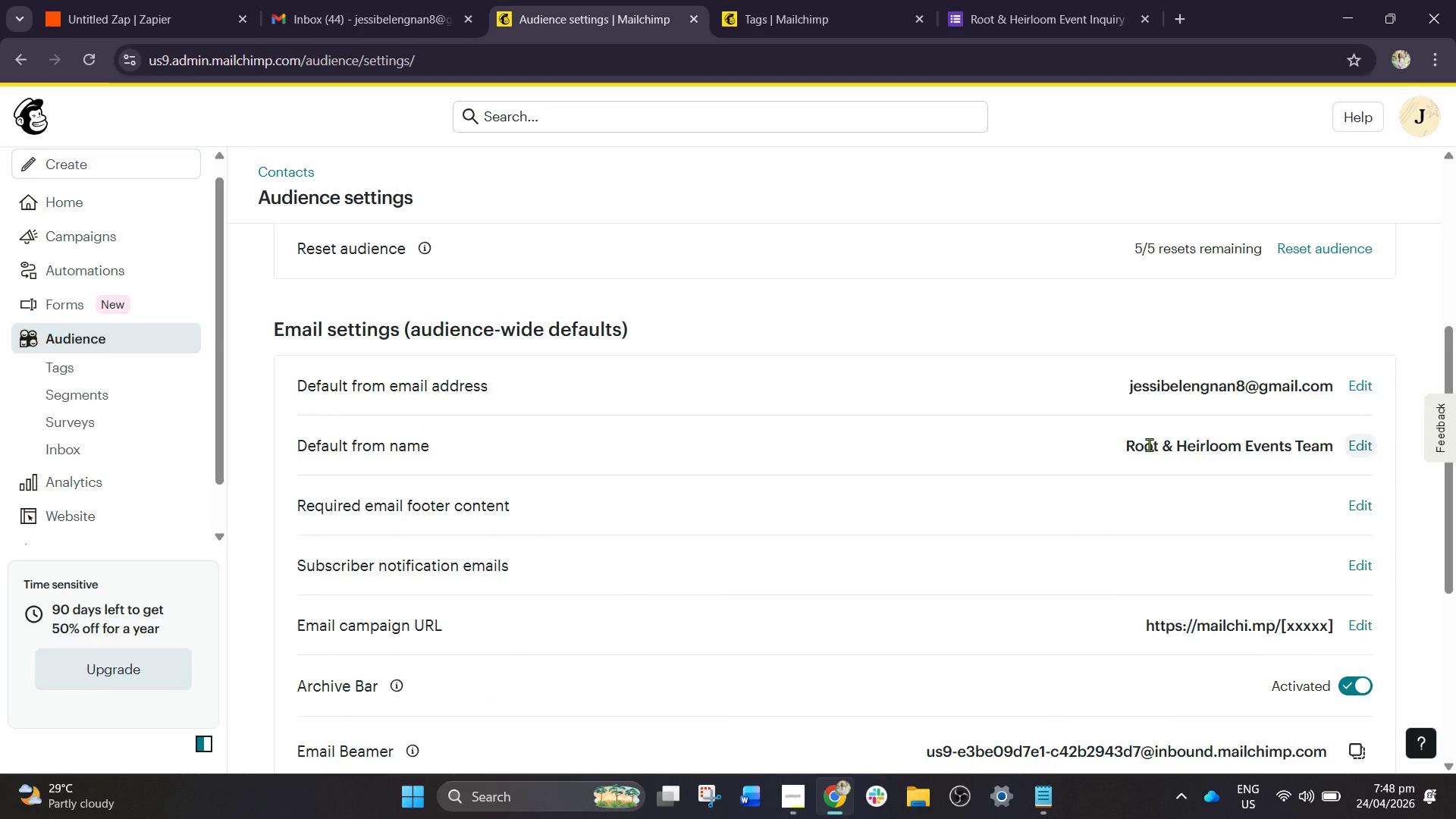 
left_click([374, 5])
 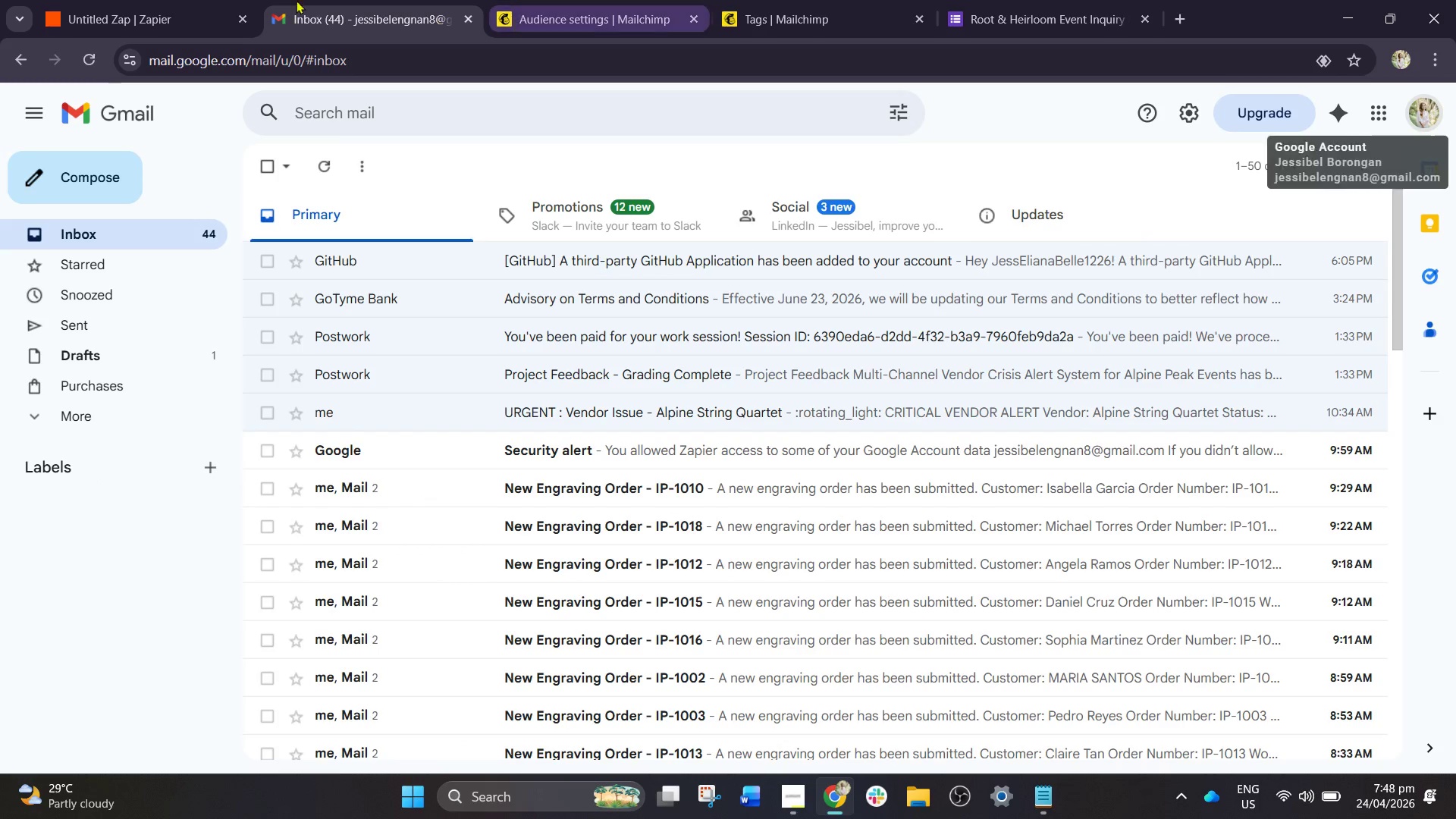 
left_click([142, 0])
 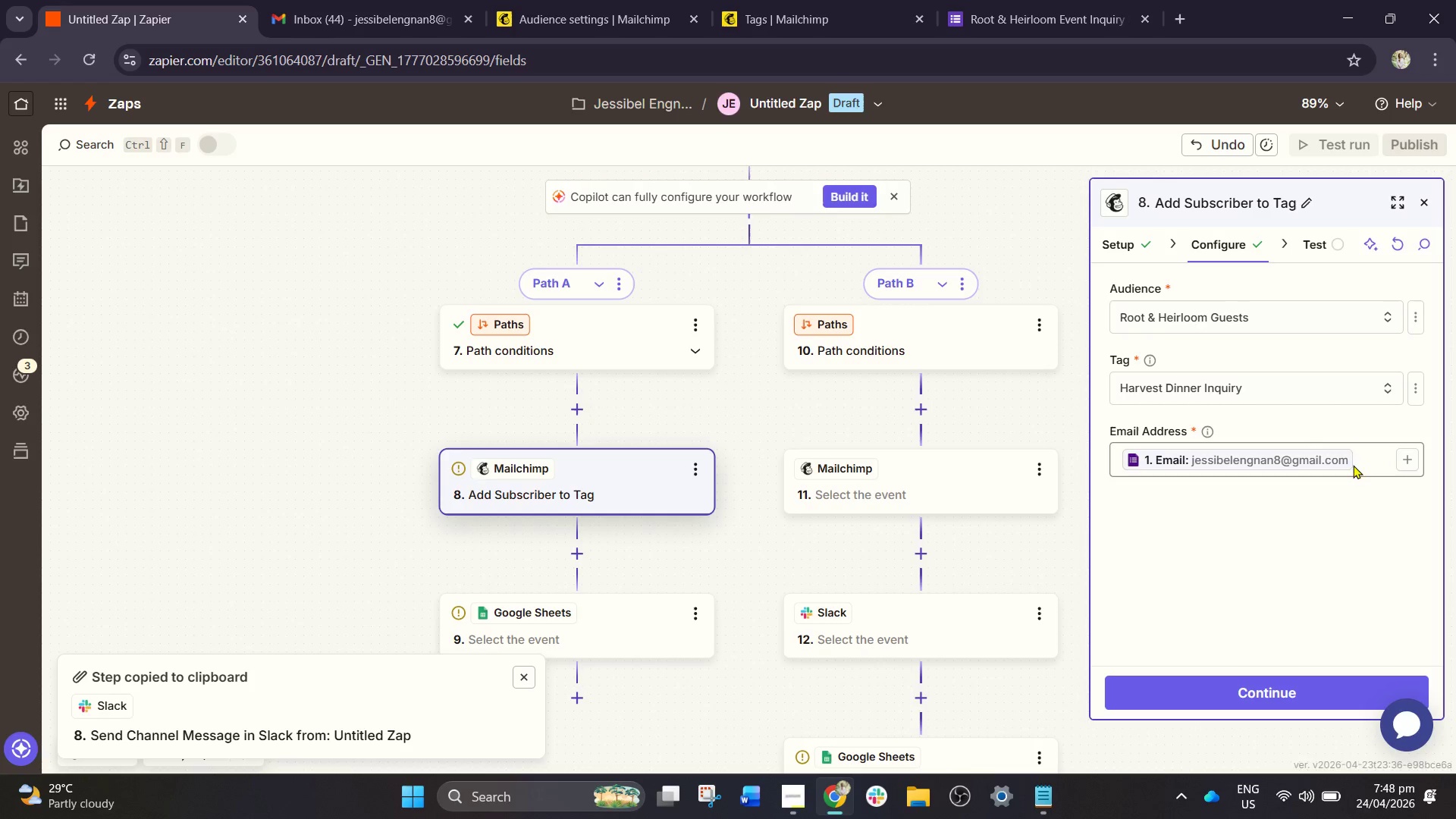 
left_click([1361, 464])
 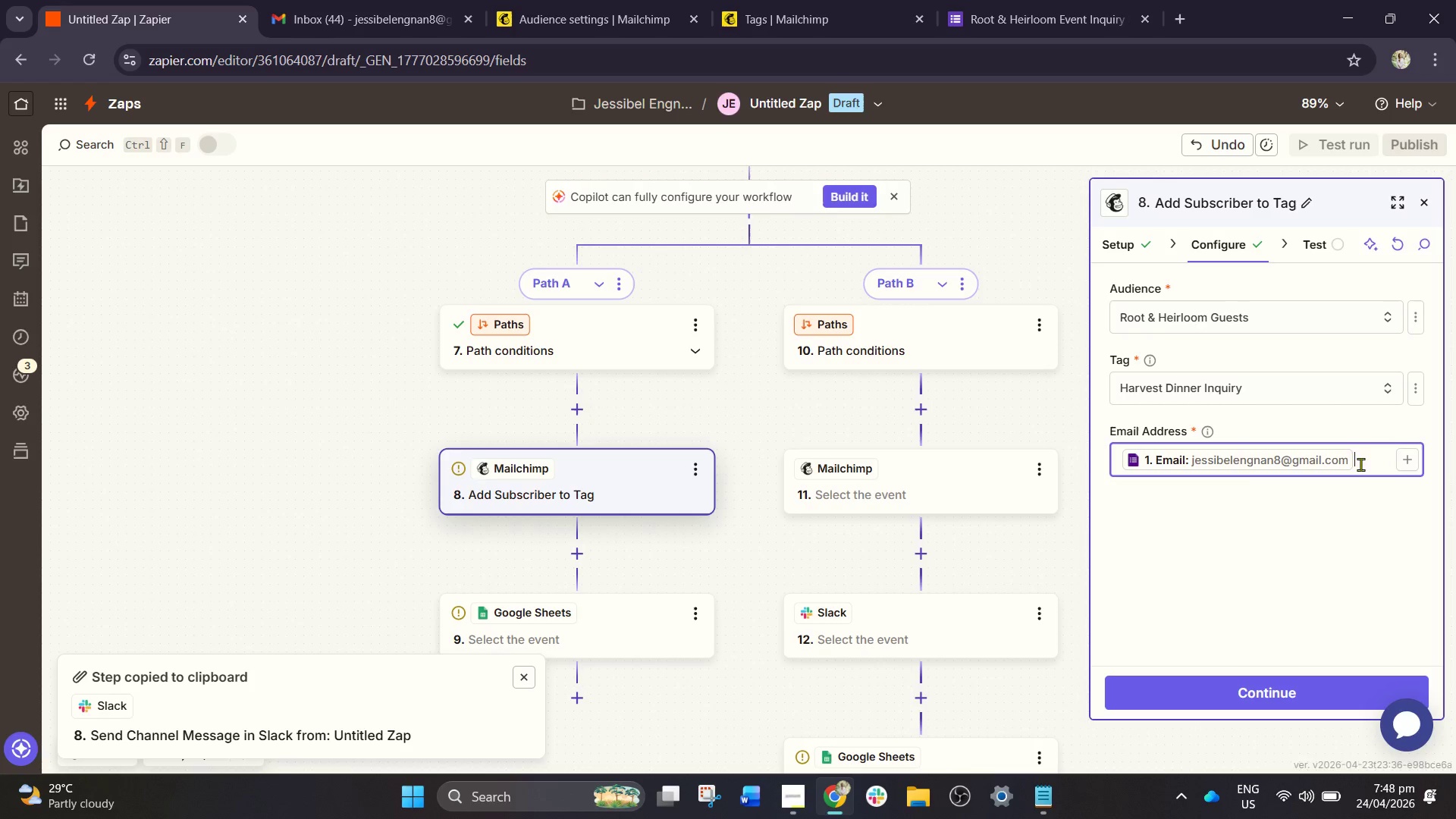 
left_click_drag(start_coordinate=[1360, 464], to_coordinate=[929, 424])
 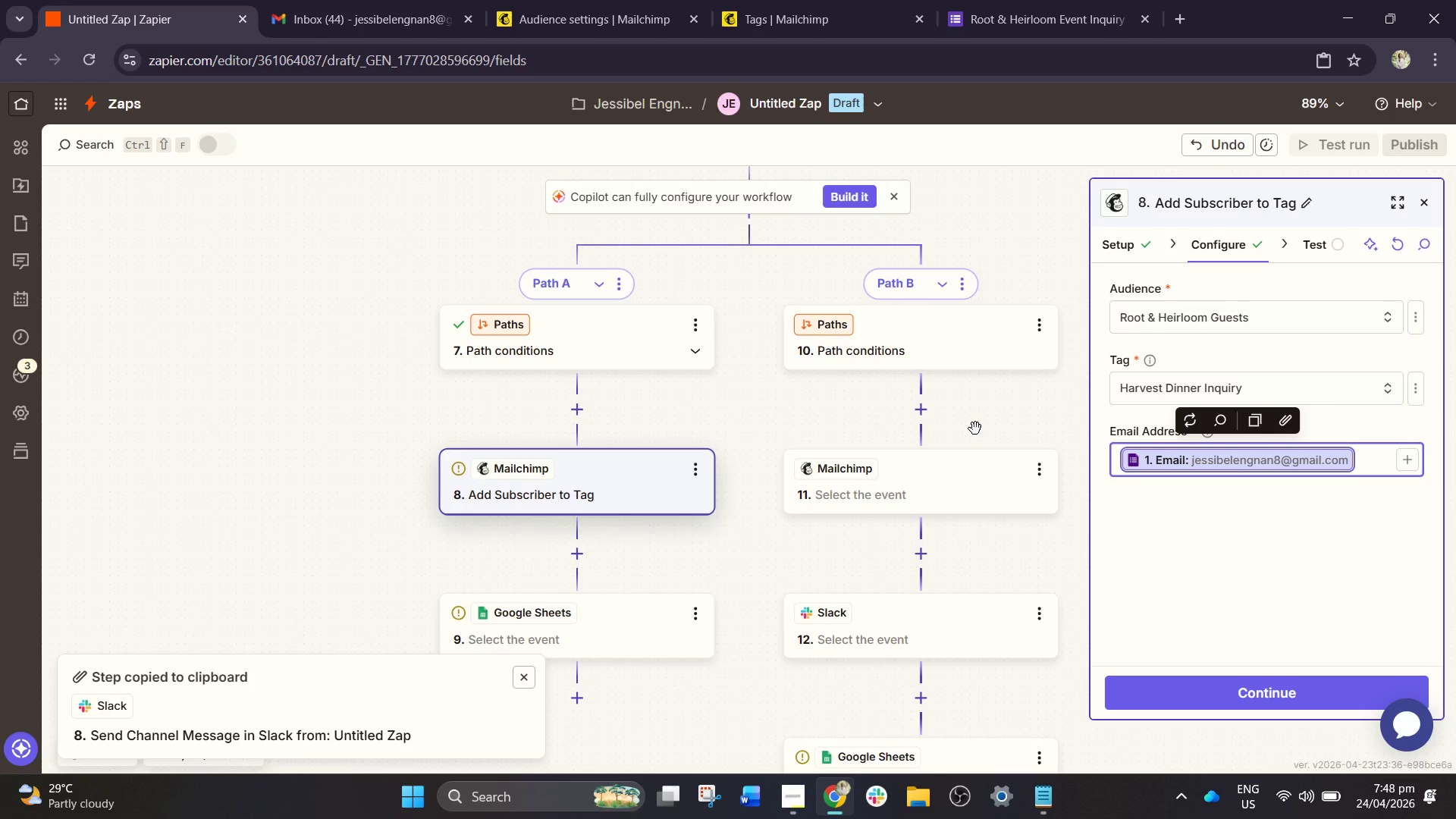 
key(Backspace)
 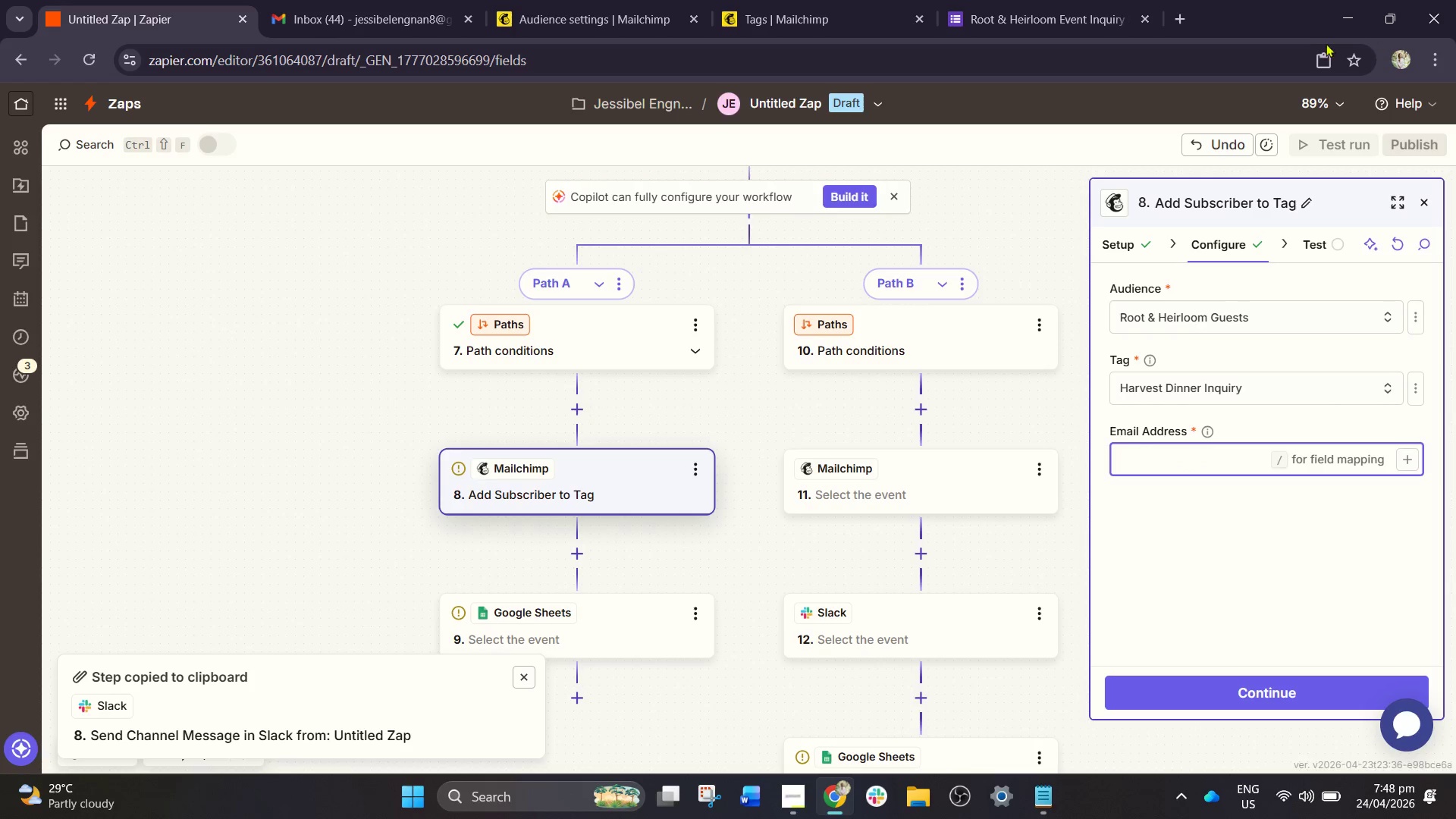 
left_click([411, 0])
 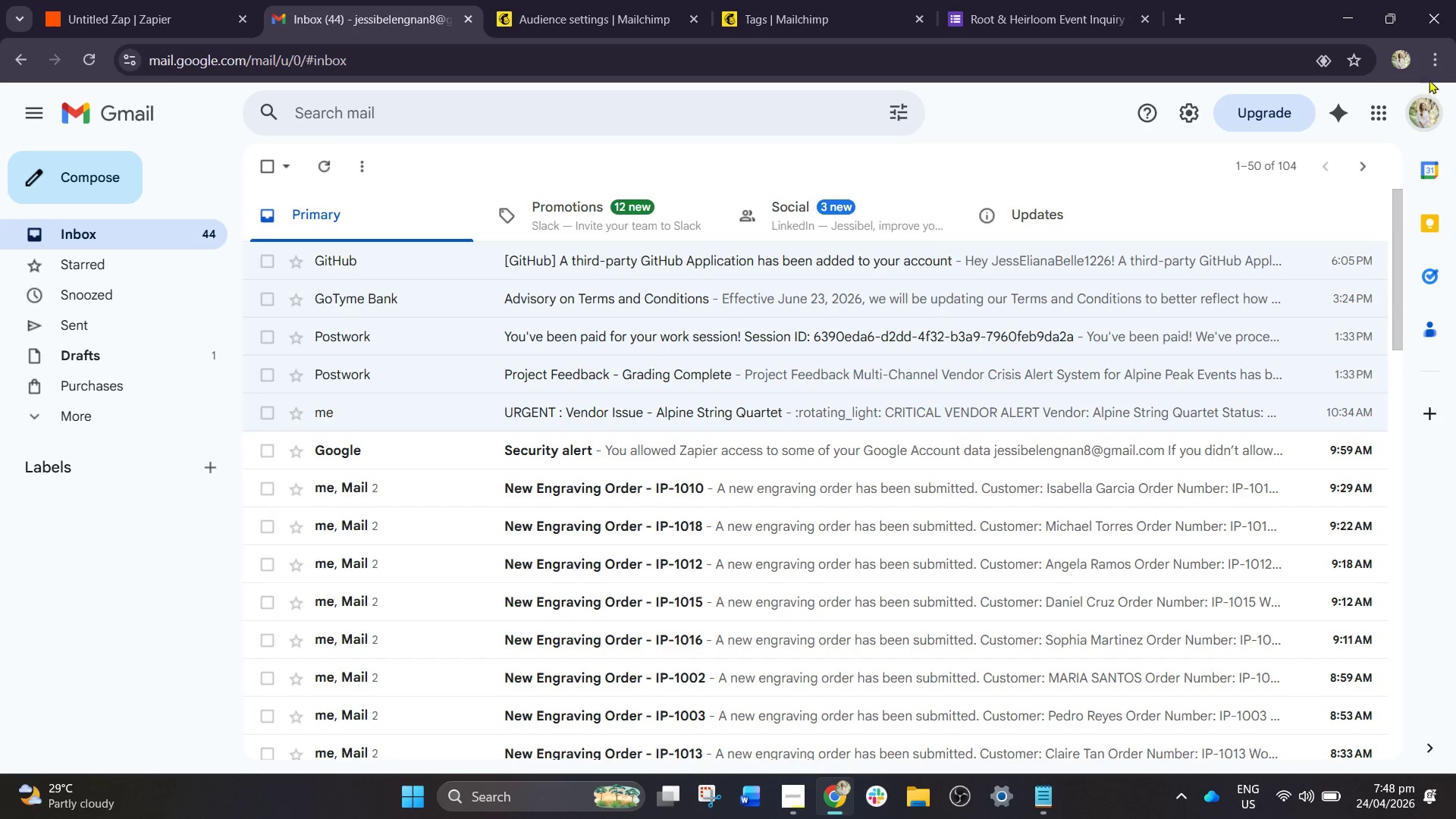 
left_click([1401, 62])
 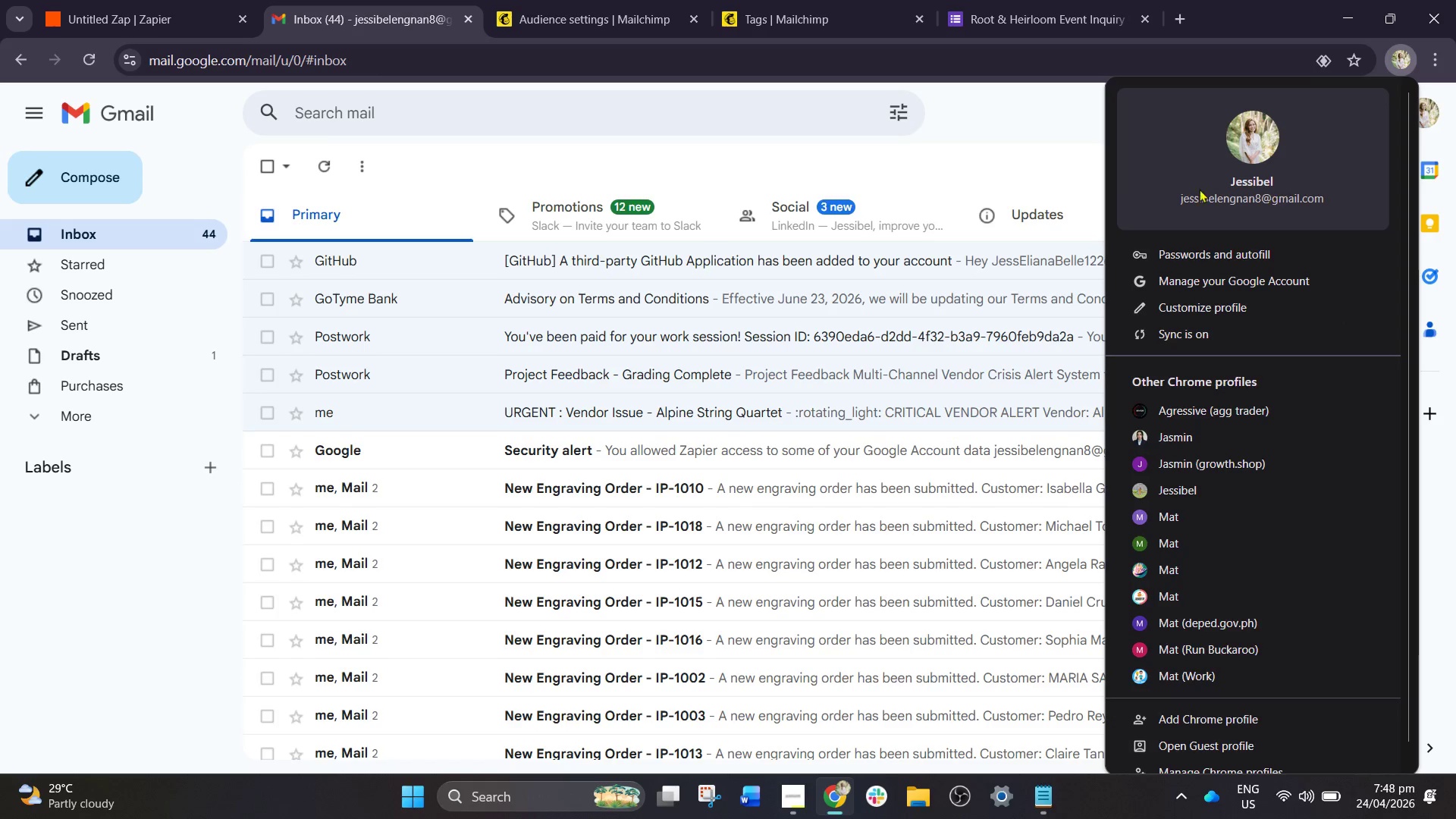 
left_click_drag(start_coordinate=[1131, 190], to_coordinate=[1261, 193])
 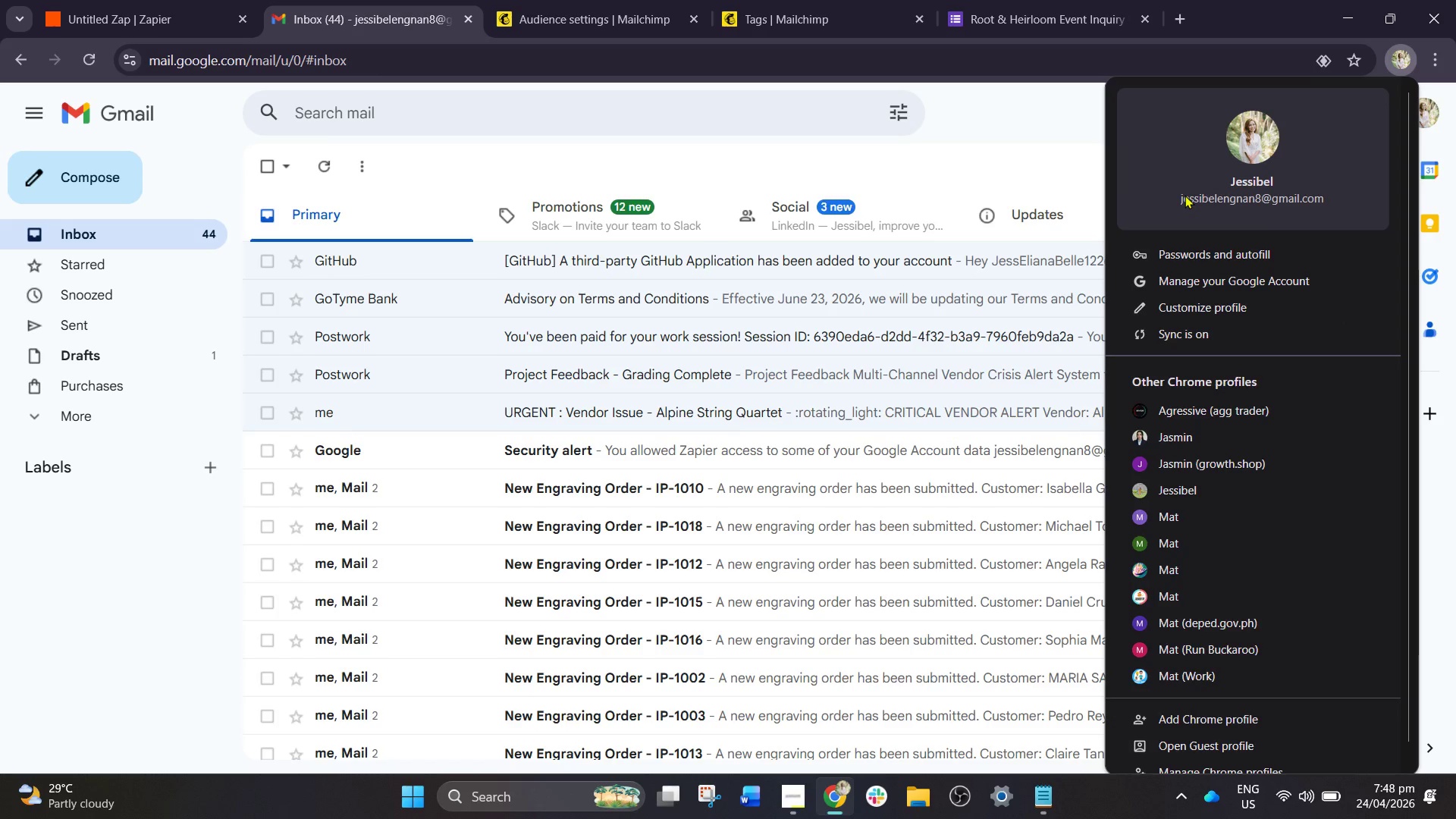 
left_click_drag(start_coordinate=[1181, 196], to_coordinate=[1283, 194])
 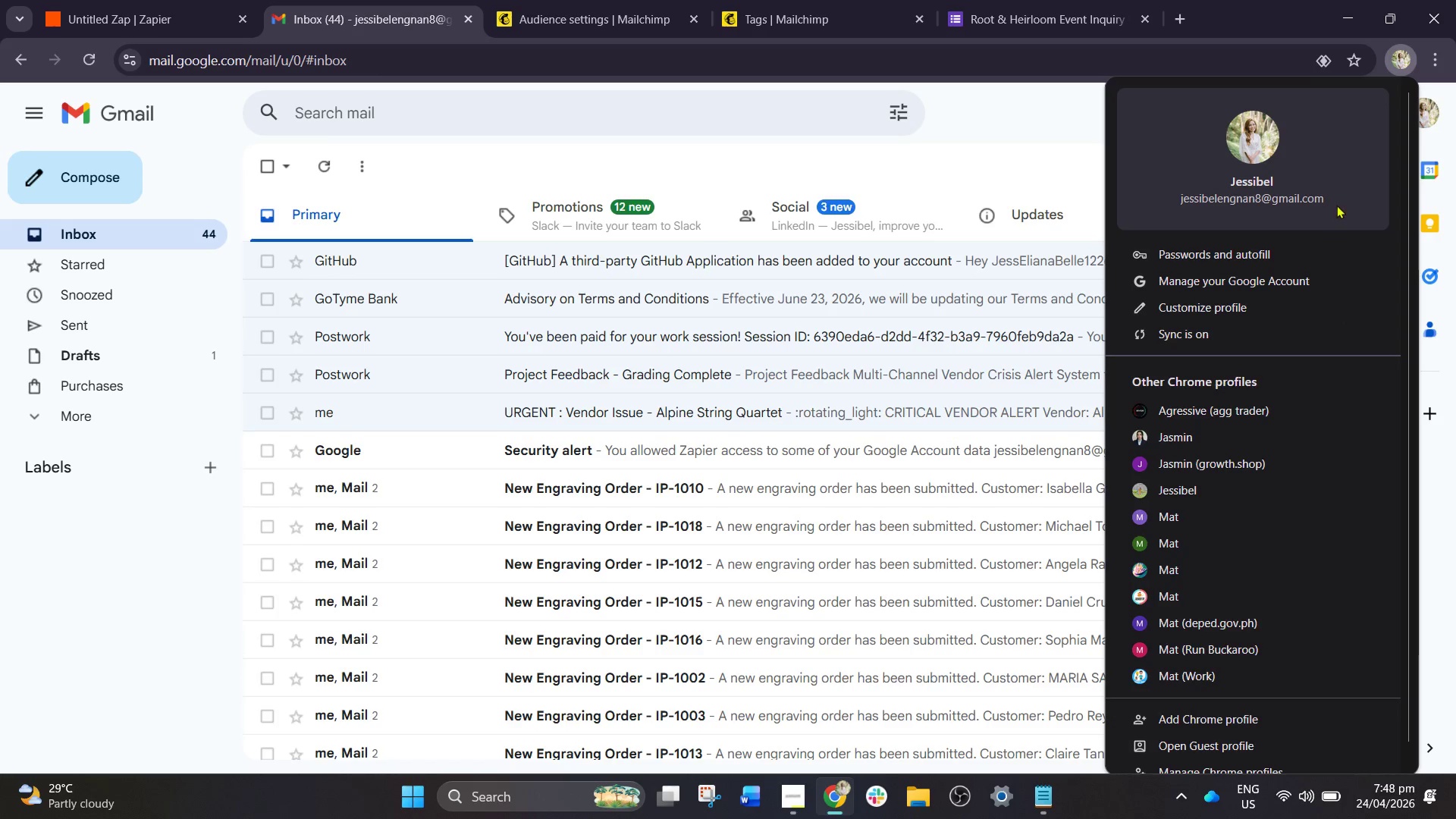 
left_click_drag(start_coordinate=[1336, 206], to_coordinate=[1262, 196])
 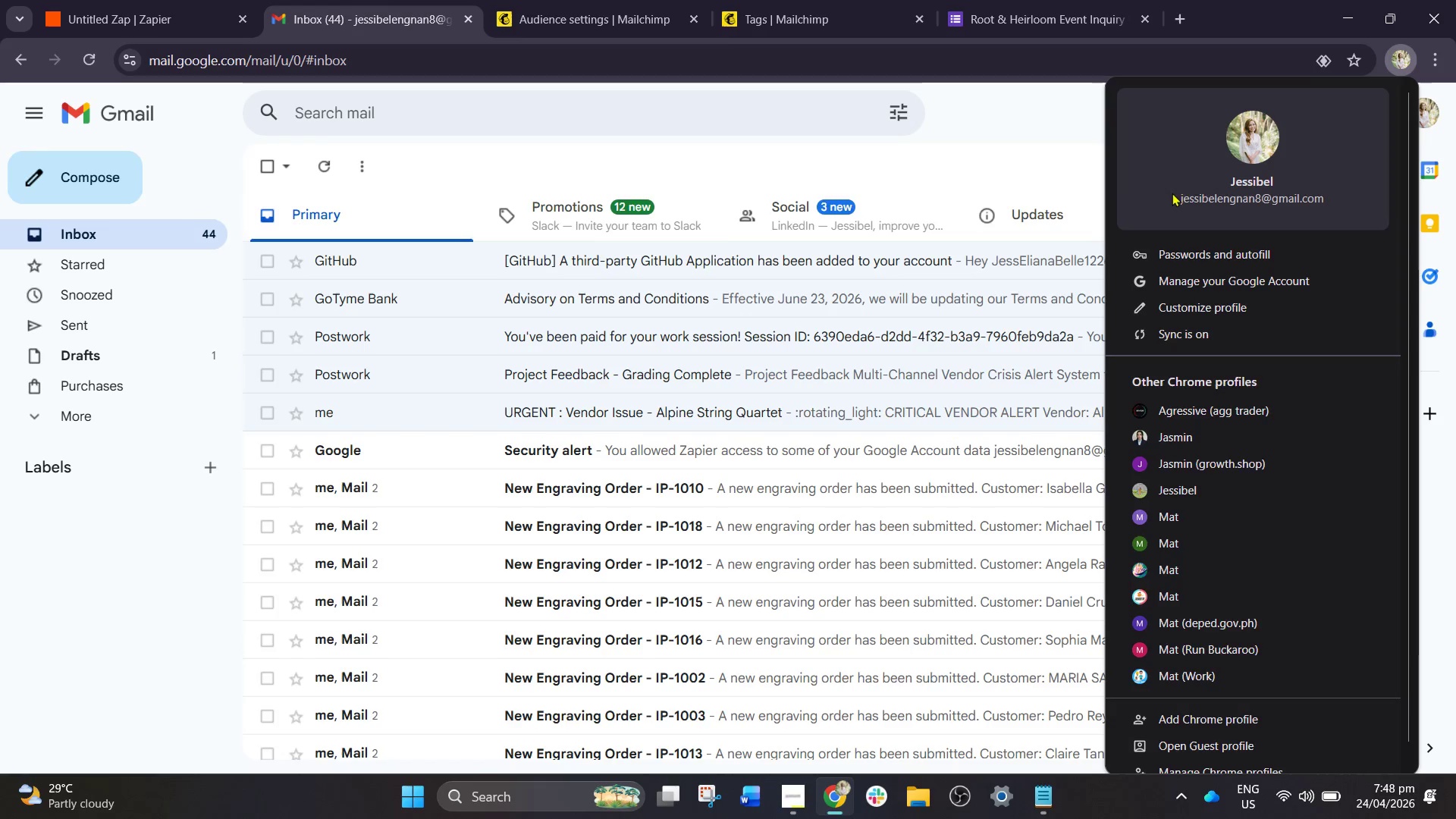 
left_click_drag(start_coordinate=[1178, 196], to_coordinate=[1282, 187])
 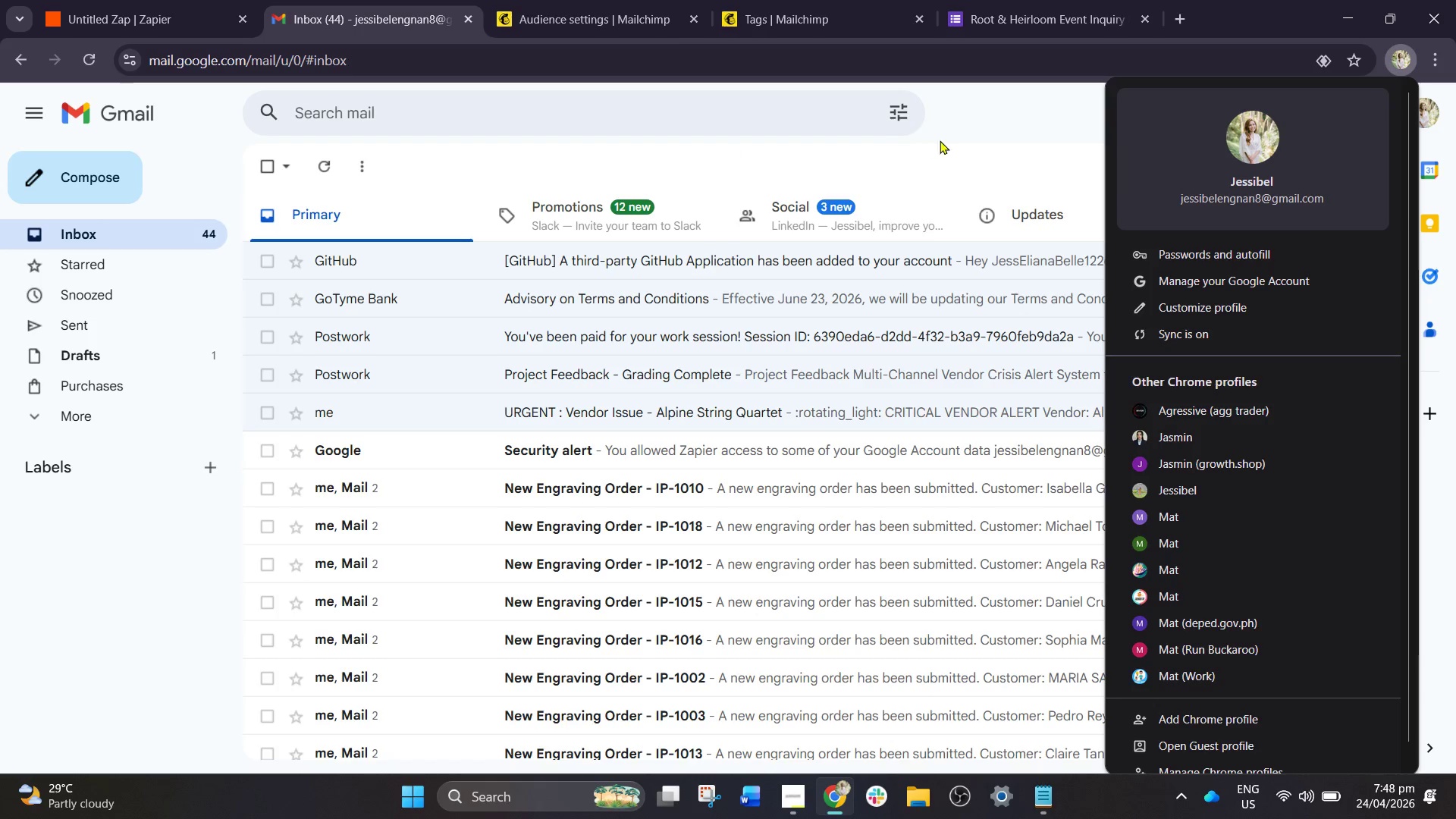 
left_click([1002, 136])
 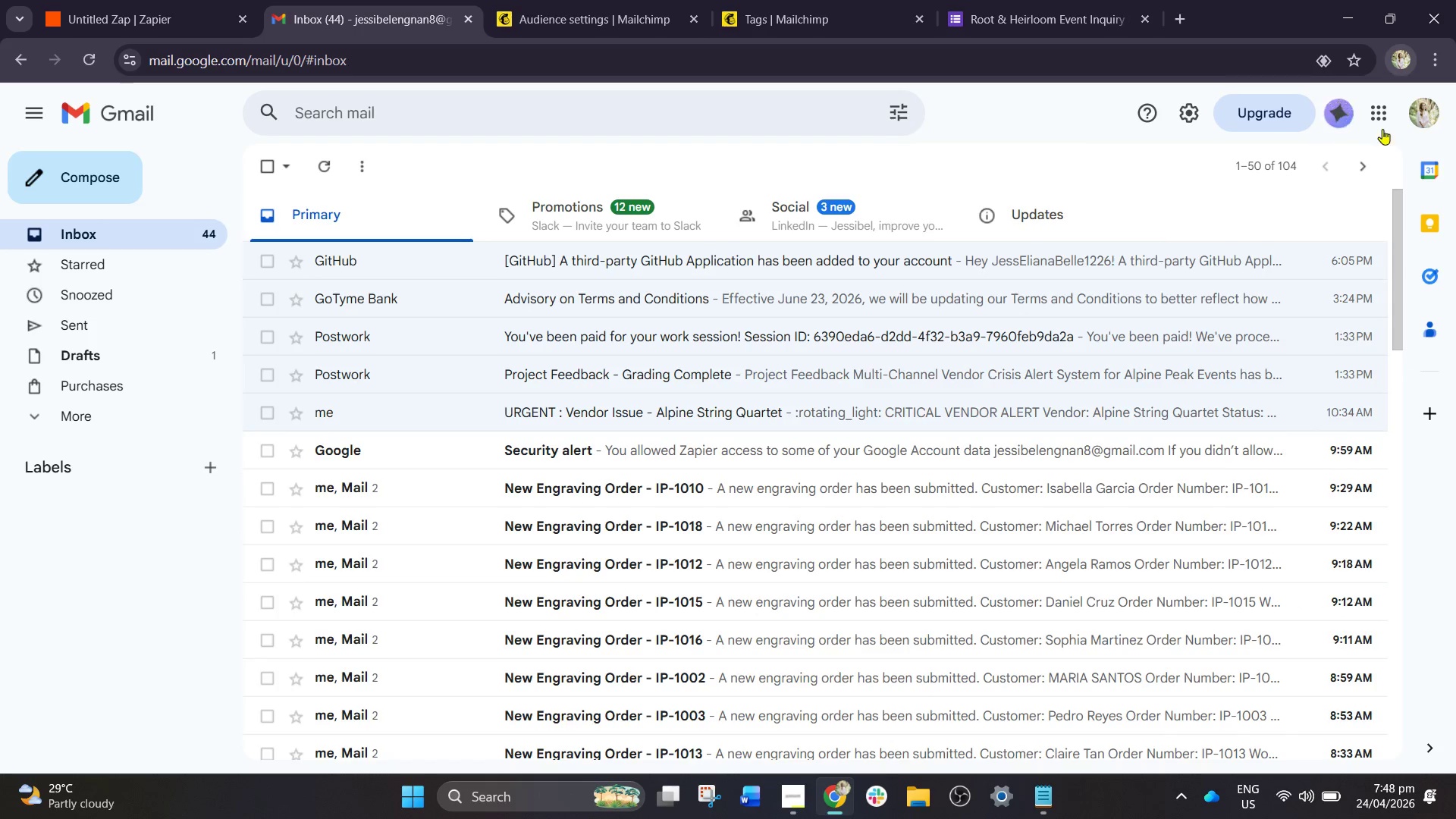 
left_click([1445, 118])
 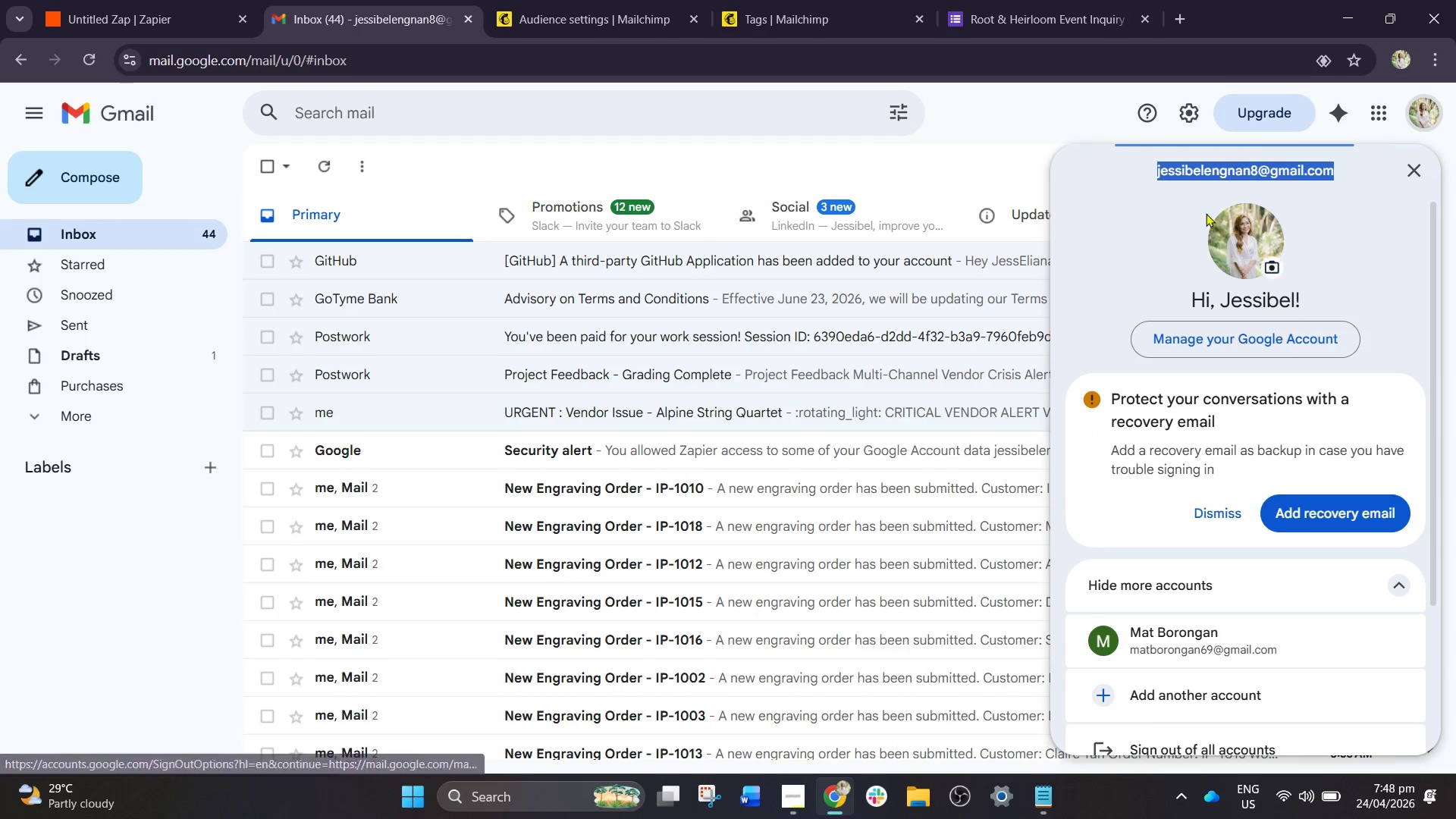 
key(Control+C)
 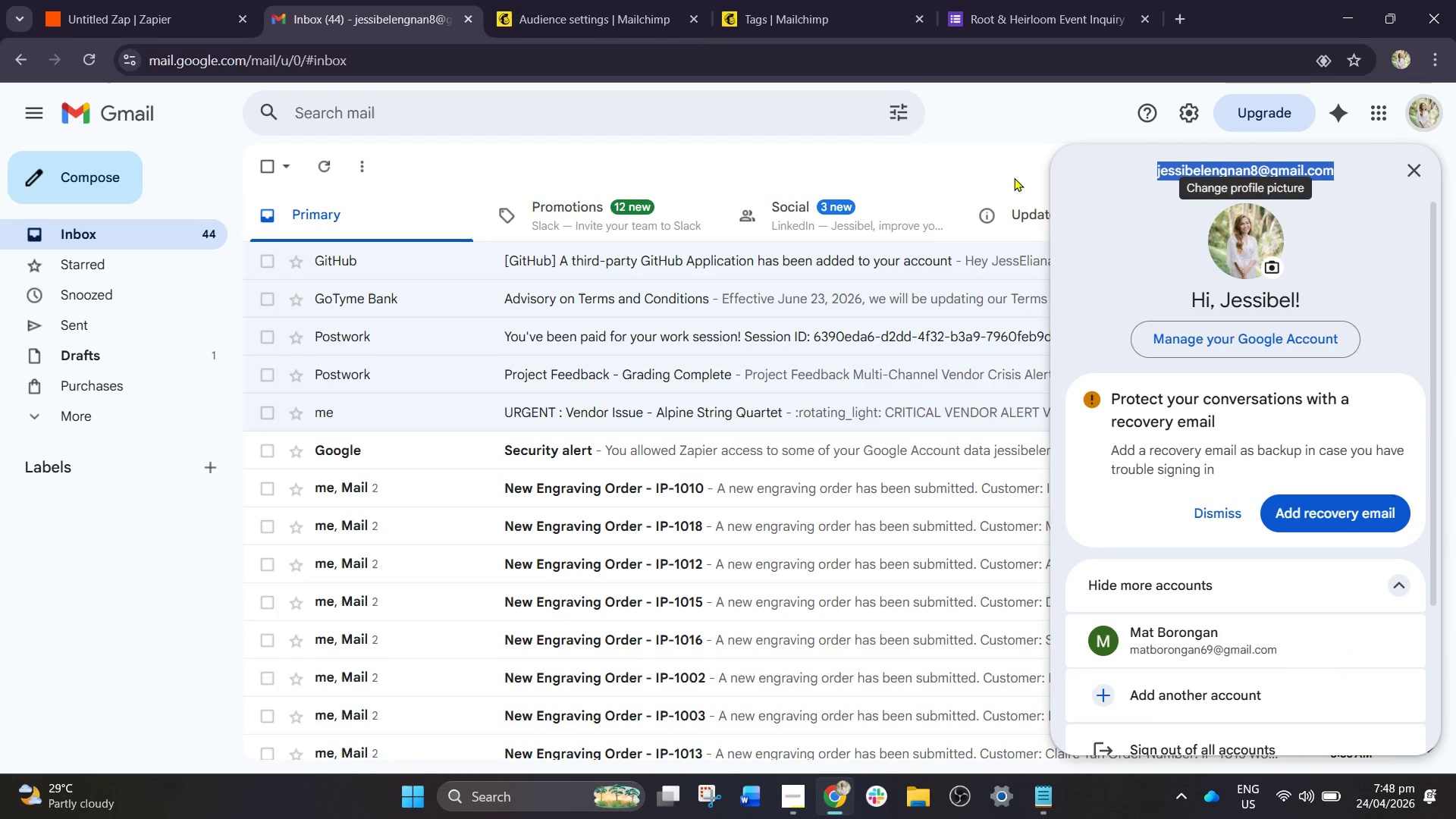 
key(Control+C)
 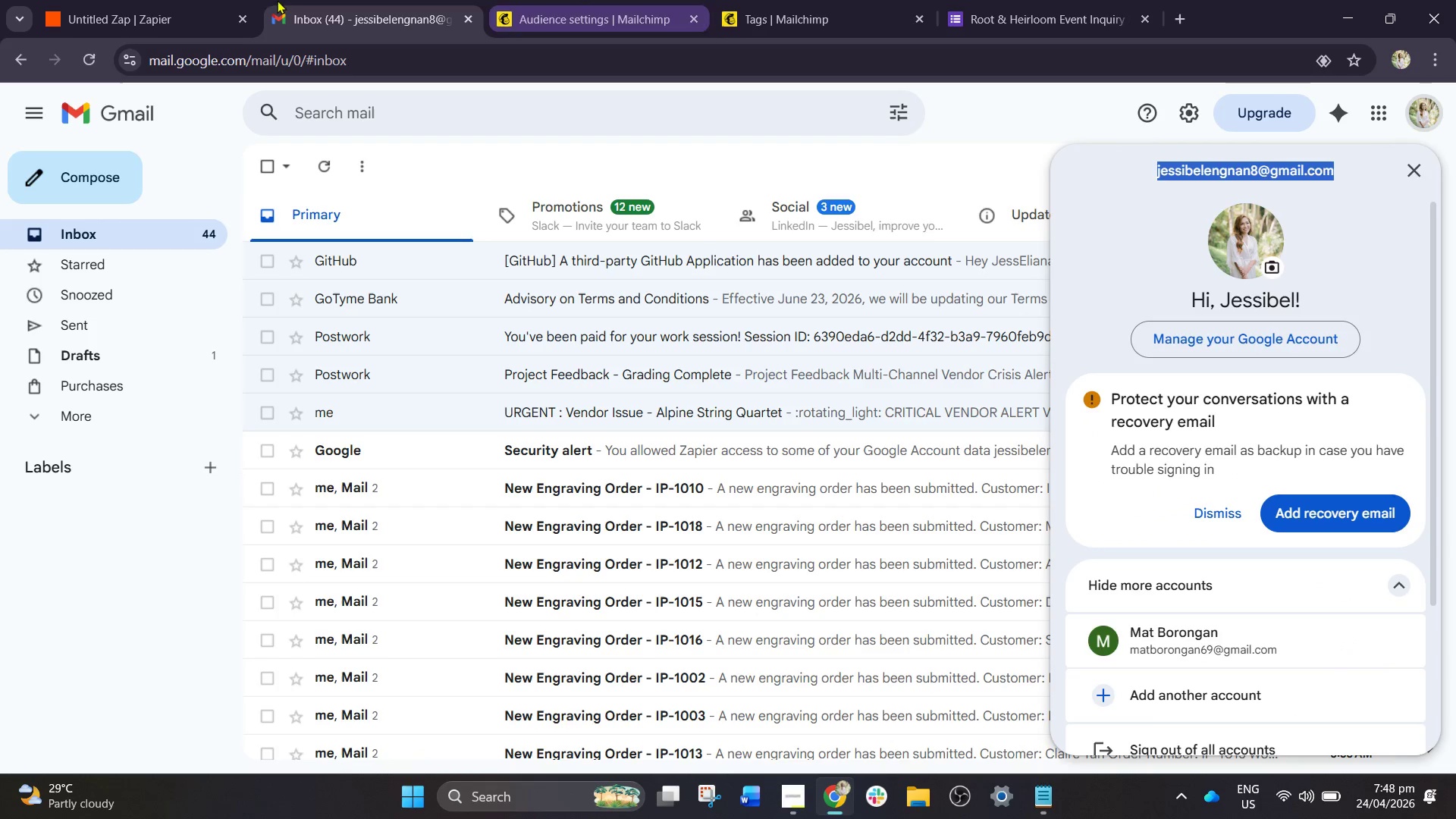 
left_click([218, 0])
 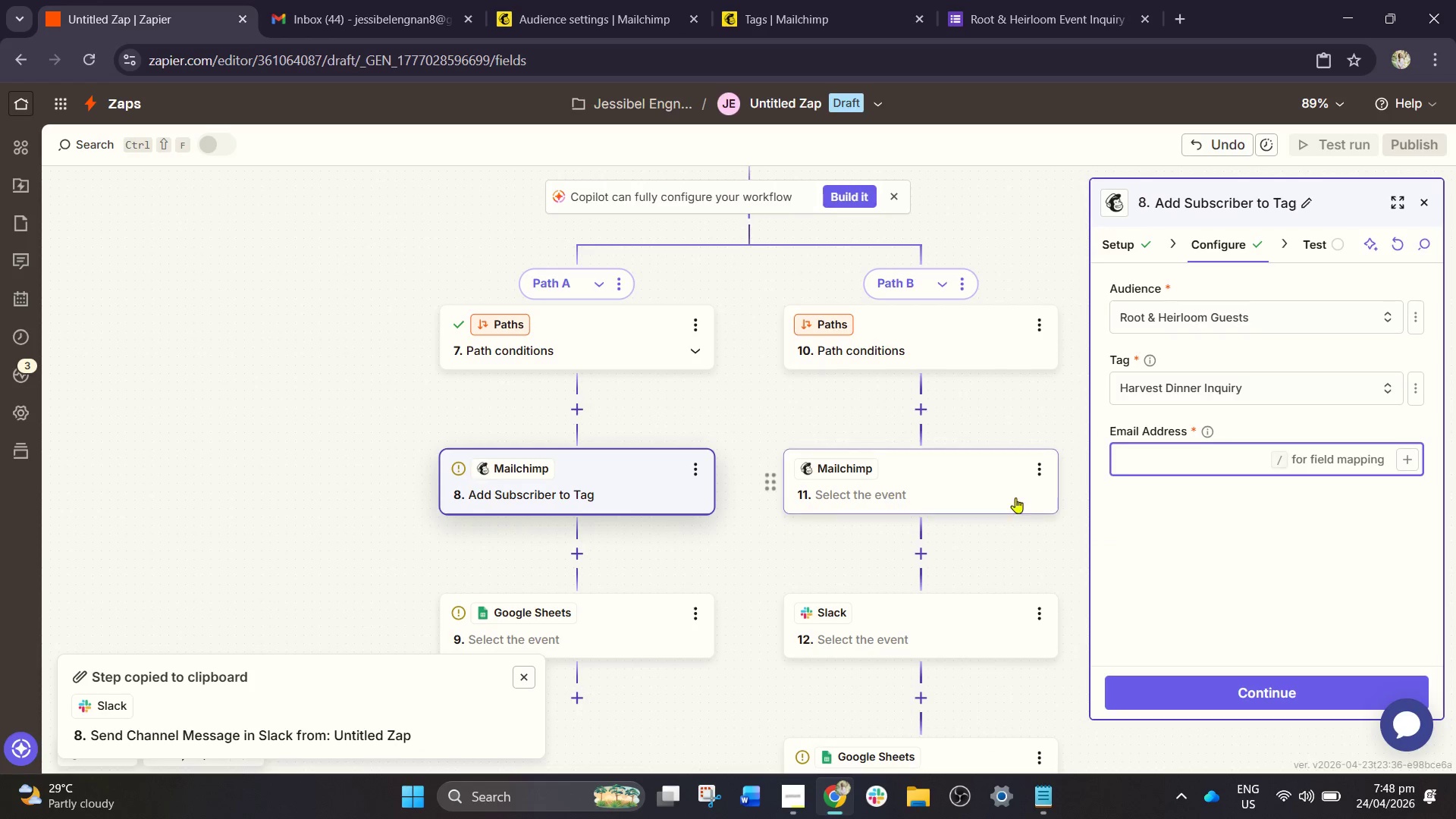 
left_click([1182, 464])
 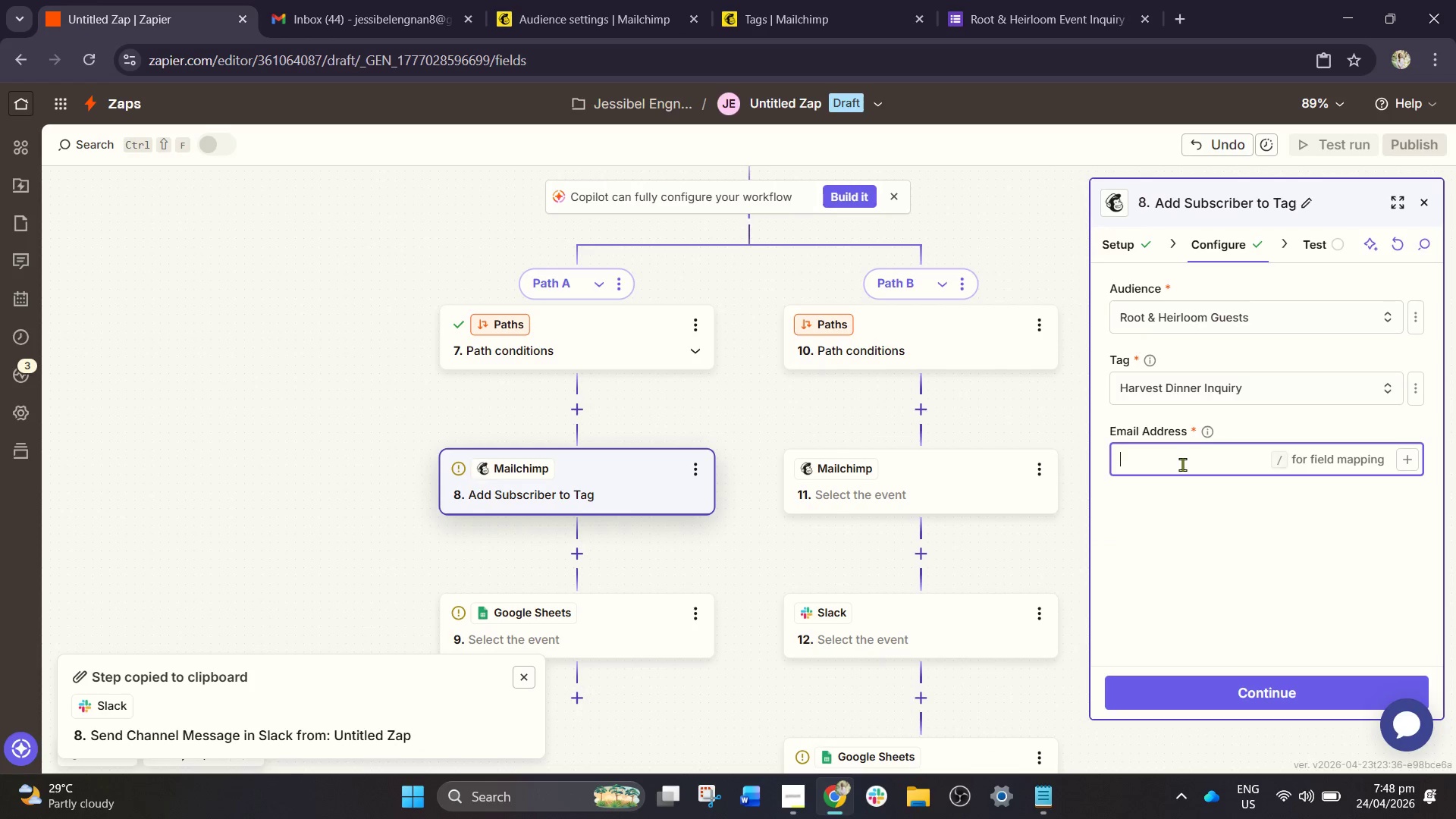 
key(Control+V)
 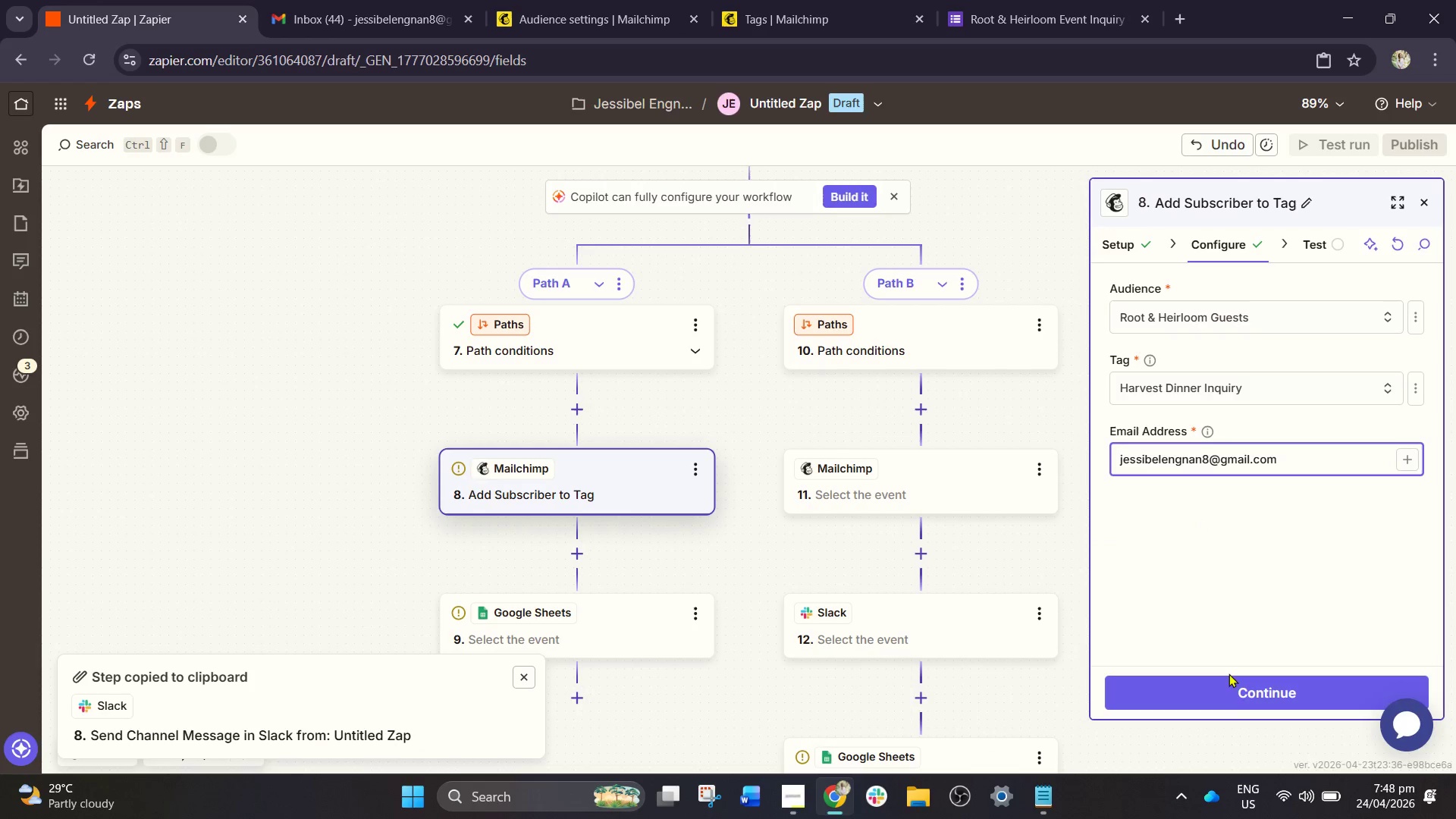 
left_click_drag(start_coordinate=[1238, 701], to_coordinate=[1241, 702])
 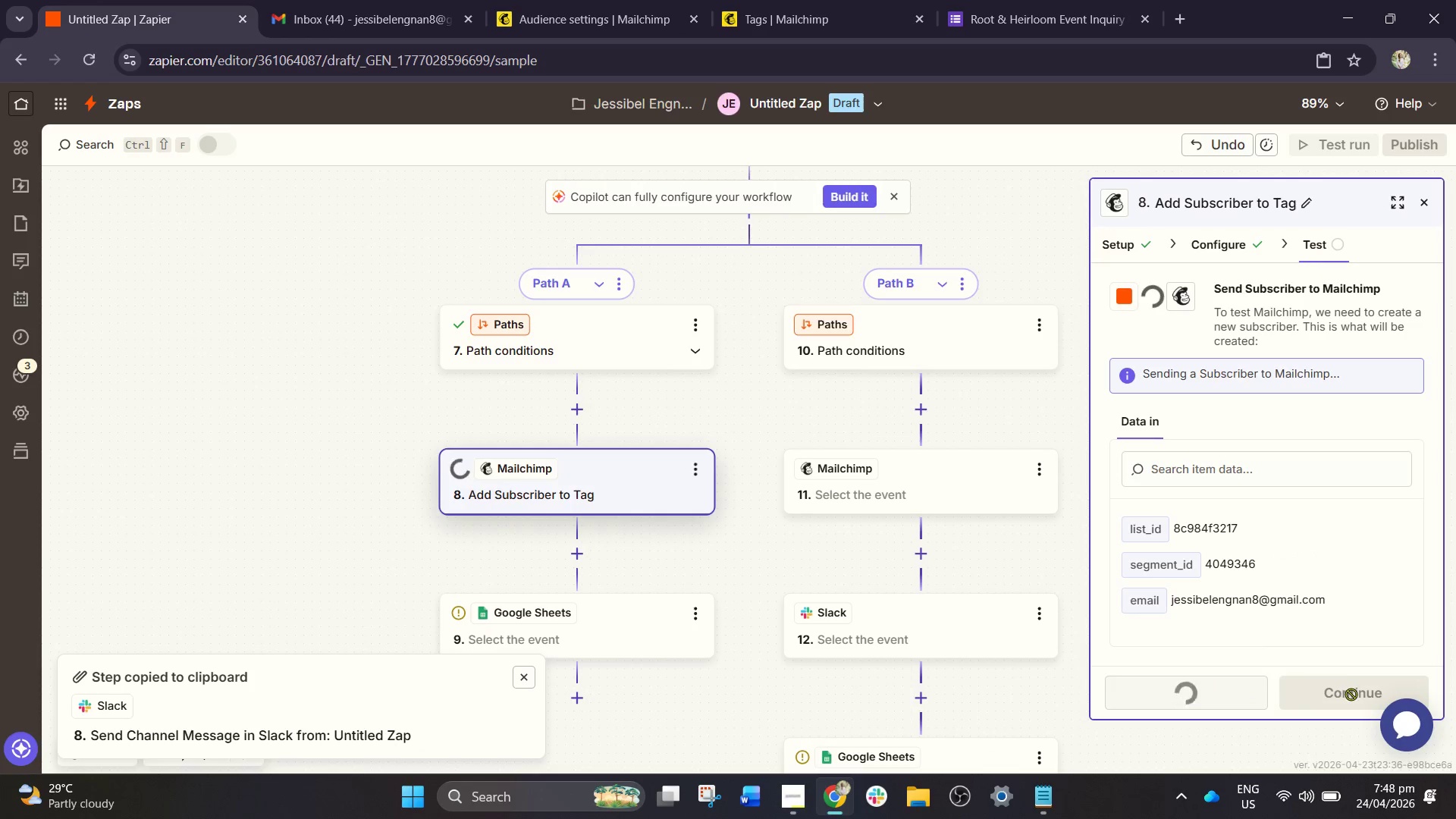 
mouse_move([1254, 500])
 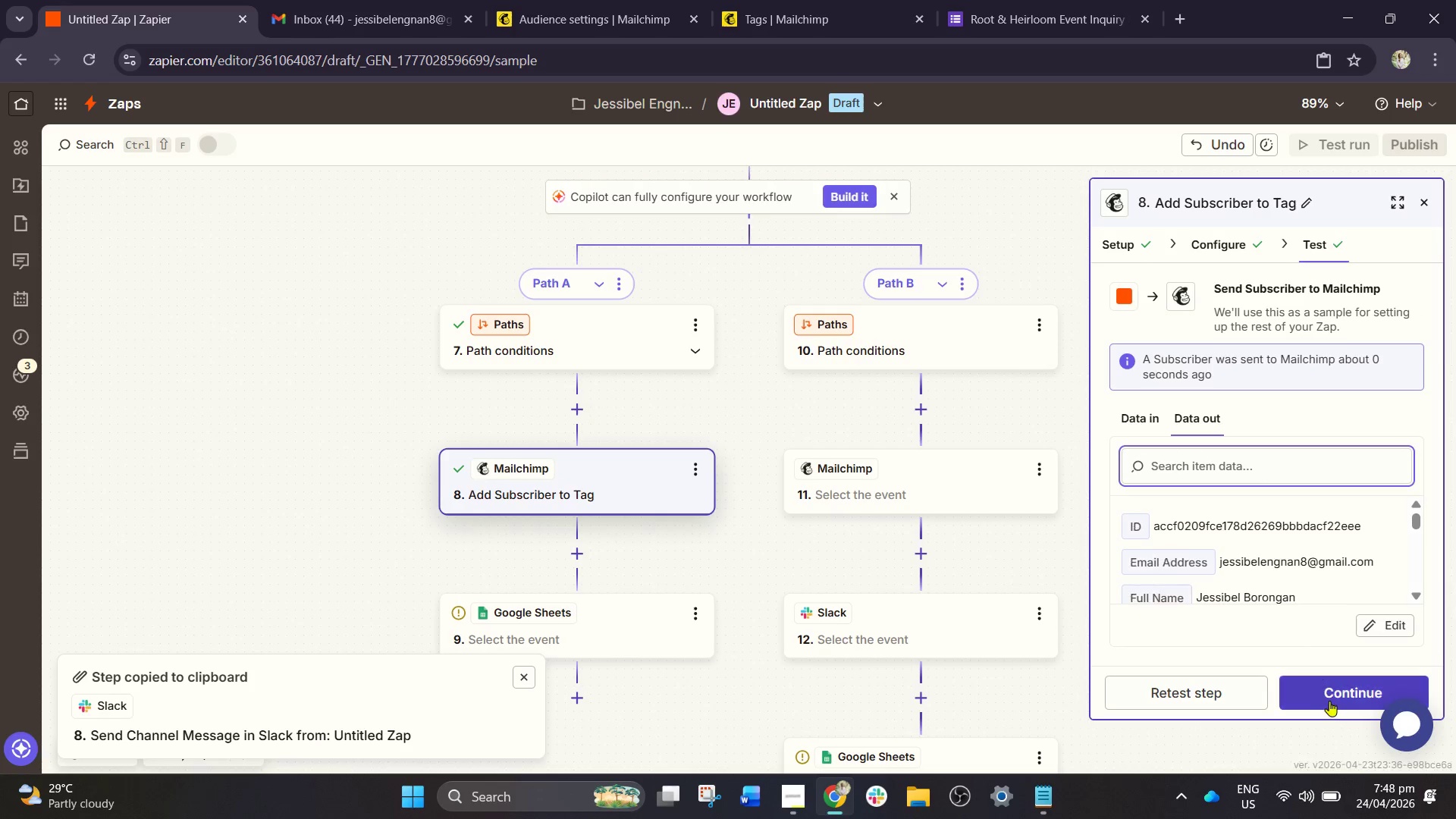 
left_click([1330, 701])
 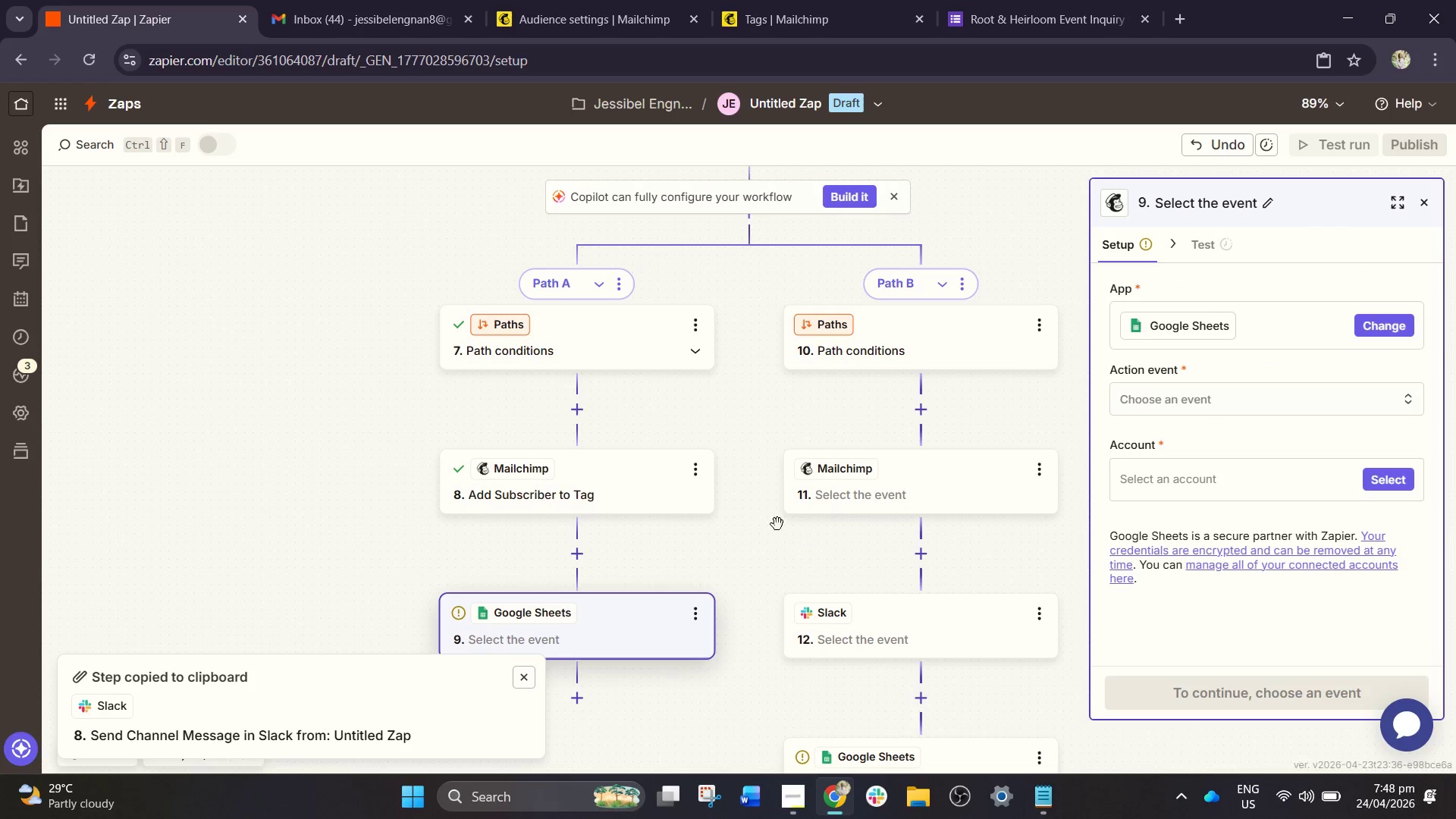 
scroll: coordinate [758, 520], scroll_direction: down, amount: 2.0
 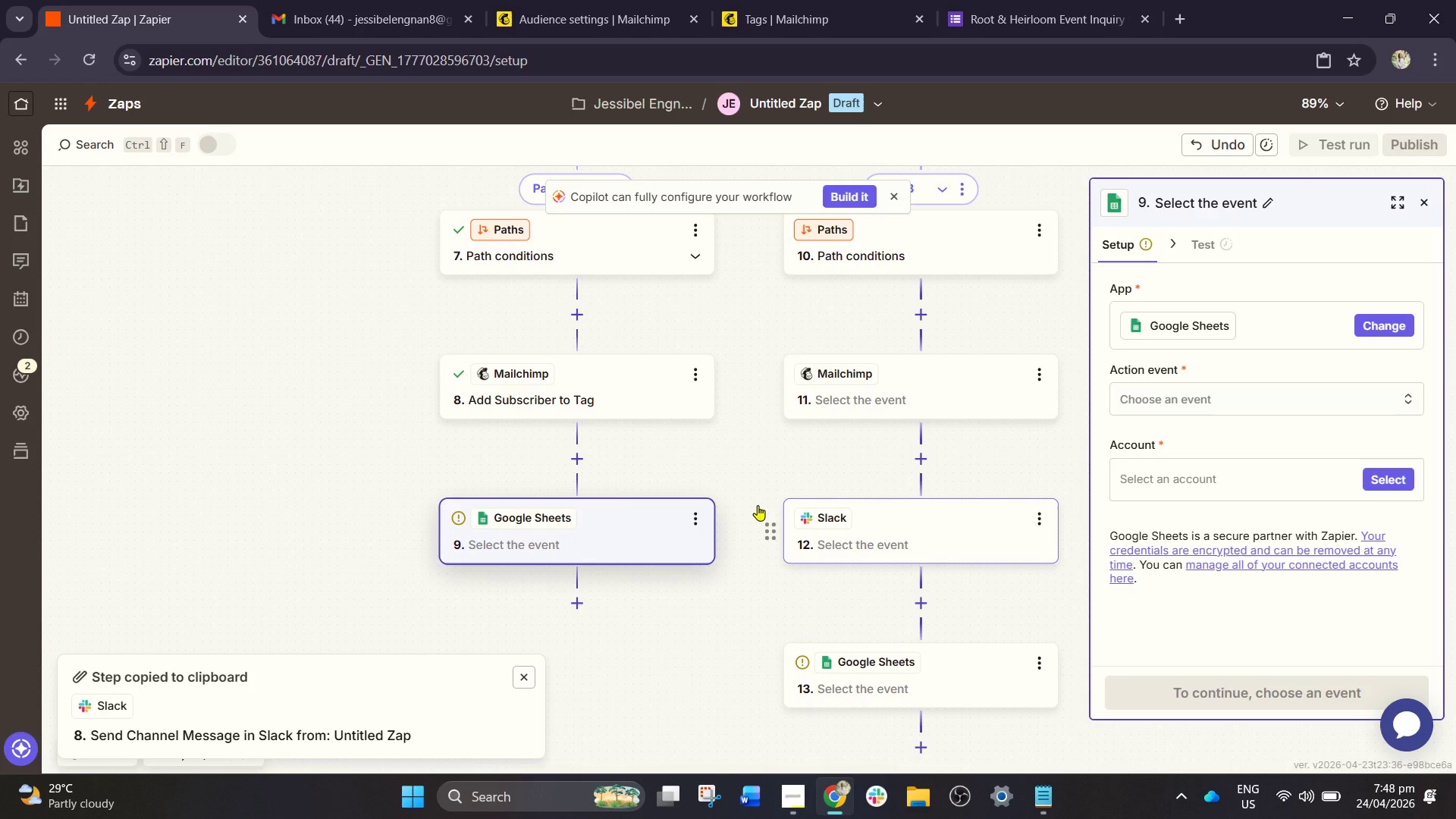 
wait(15.43)
 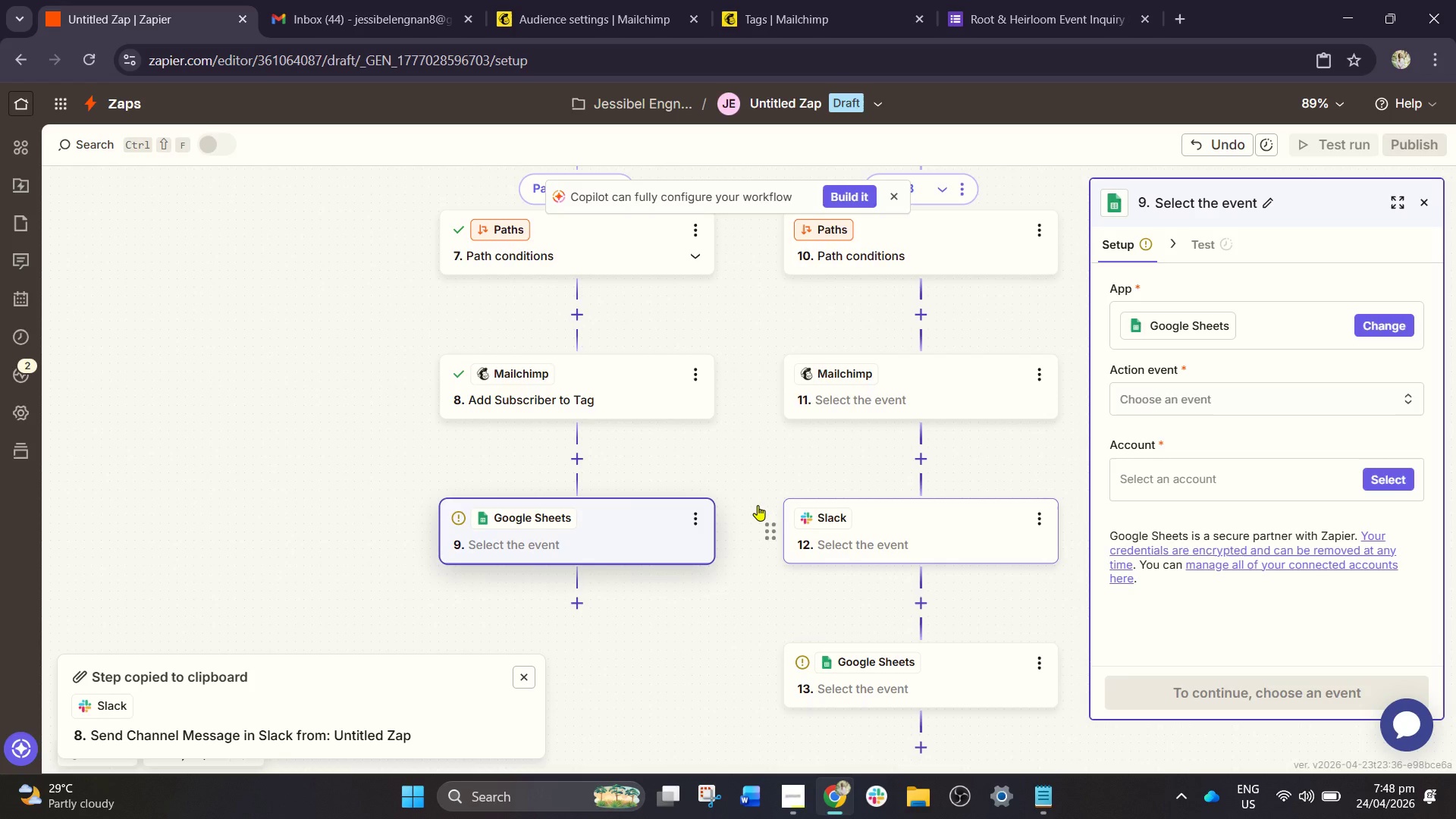 
scroll: coordinate [660, 296], scroll_direction: up, amount: 2.0
 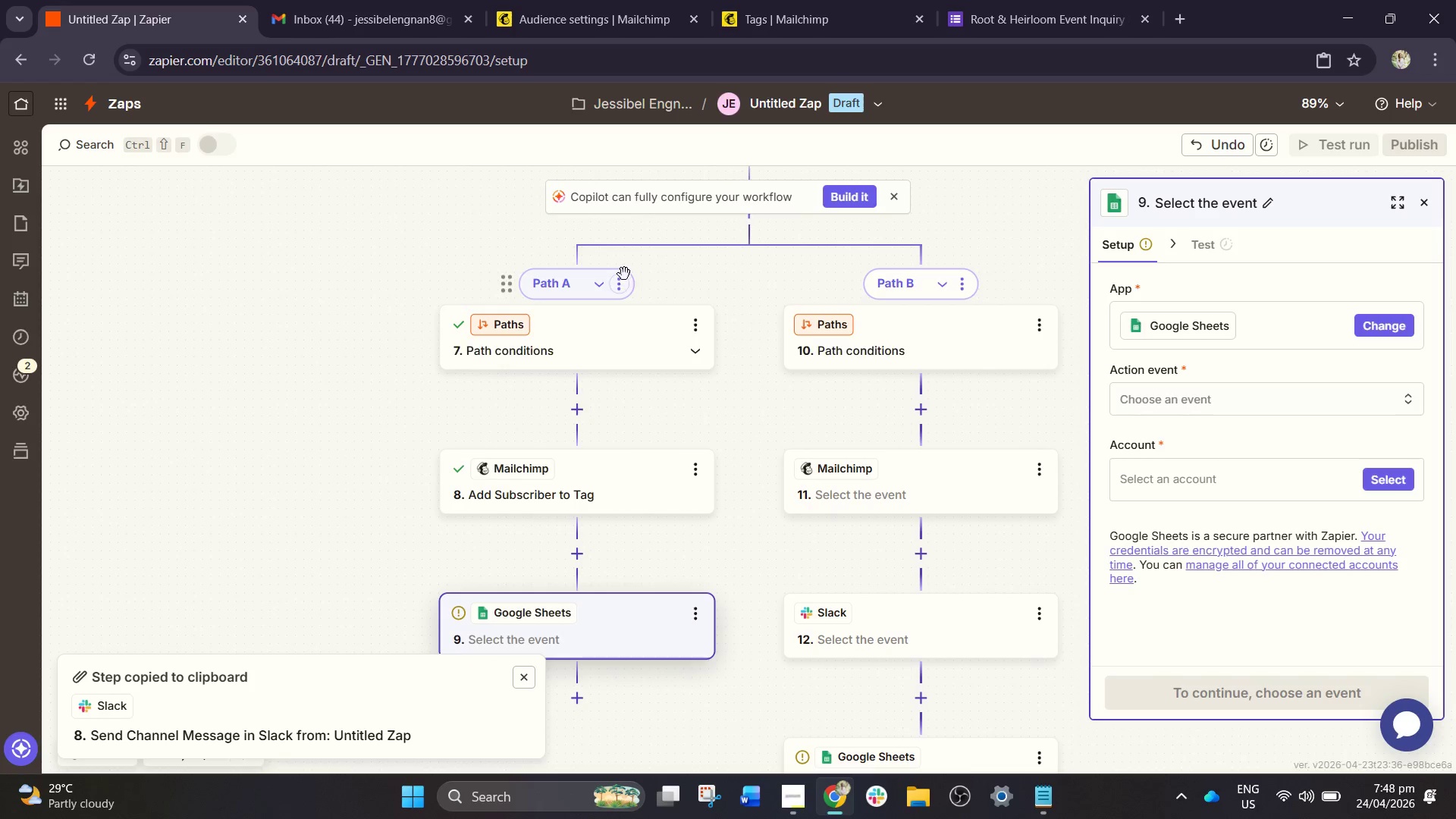 
left_click([620, 278])
 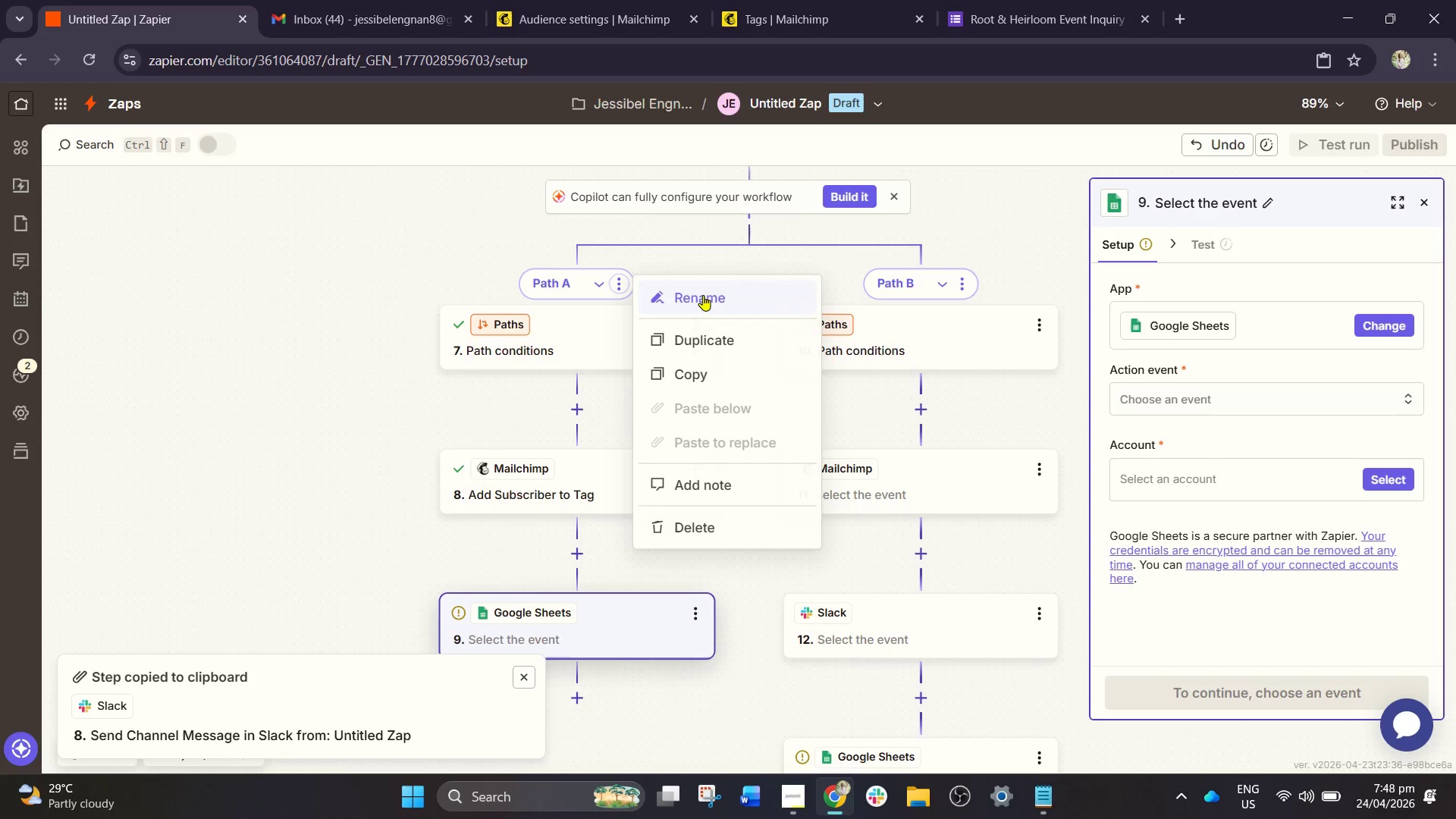 
left_click([710, 295])
 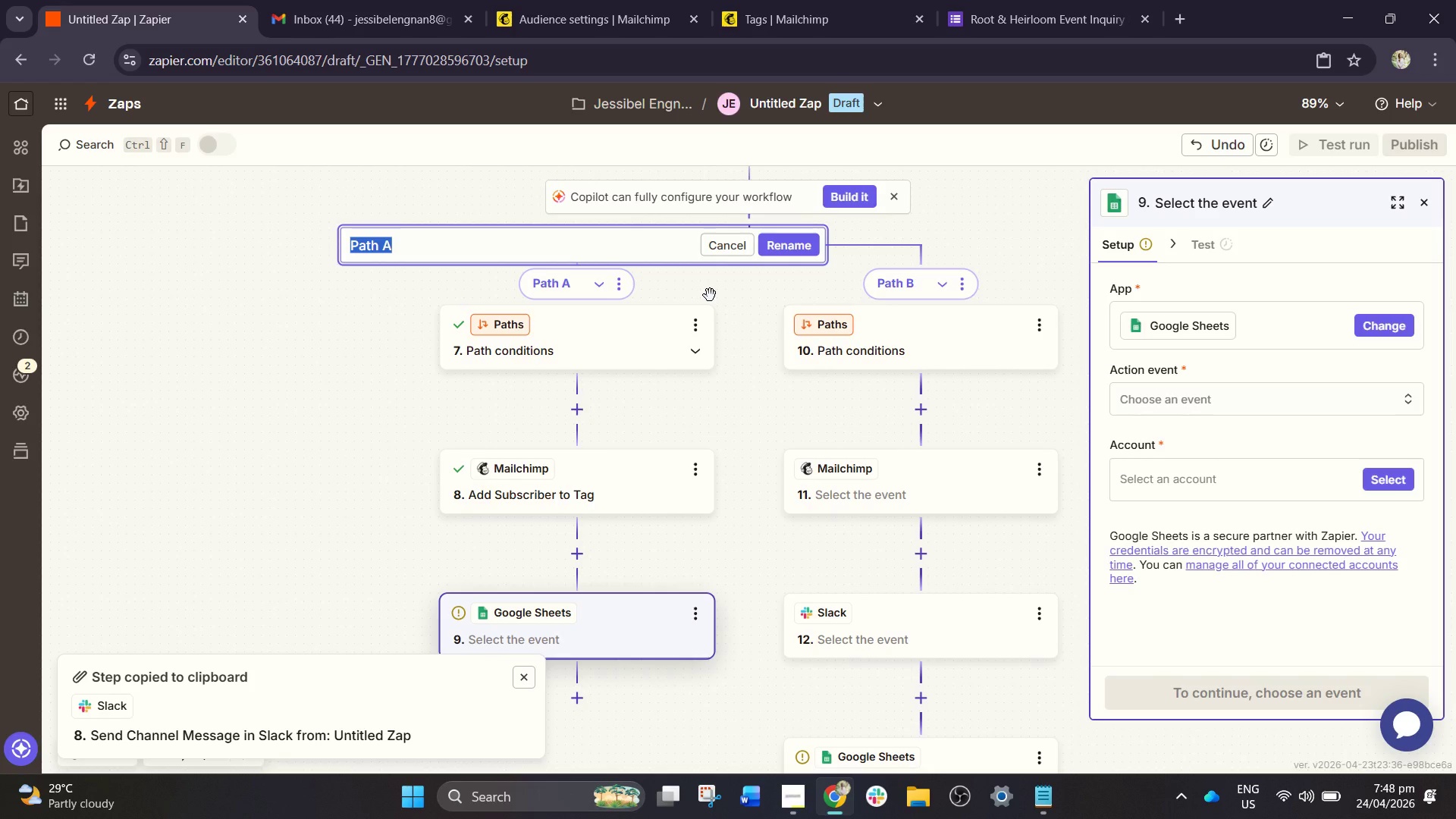 
type(Standard Inquiry Route)
 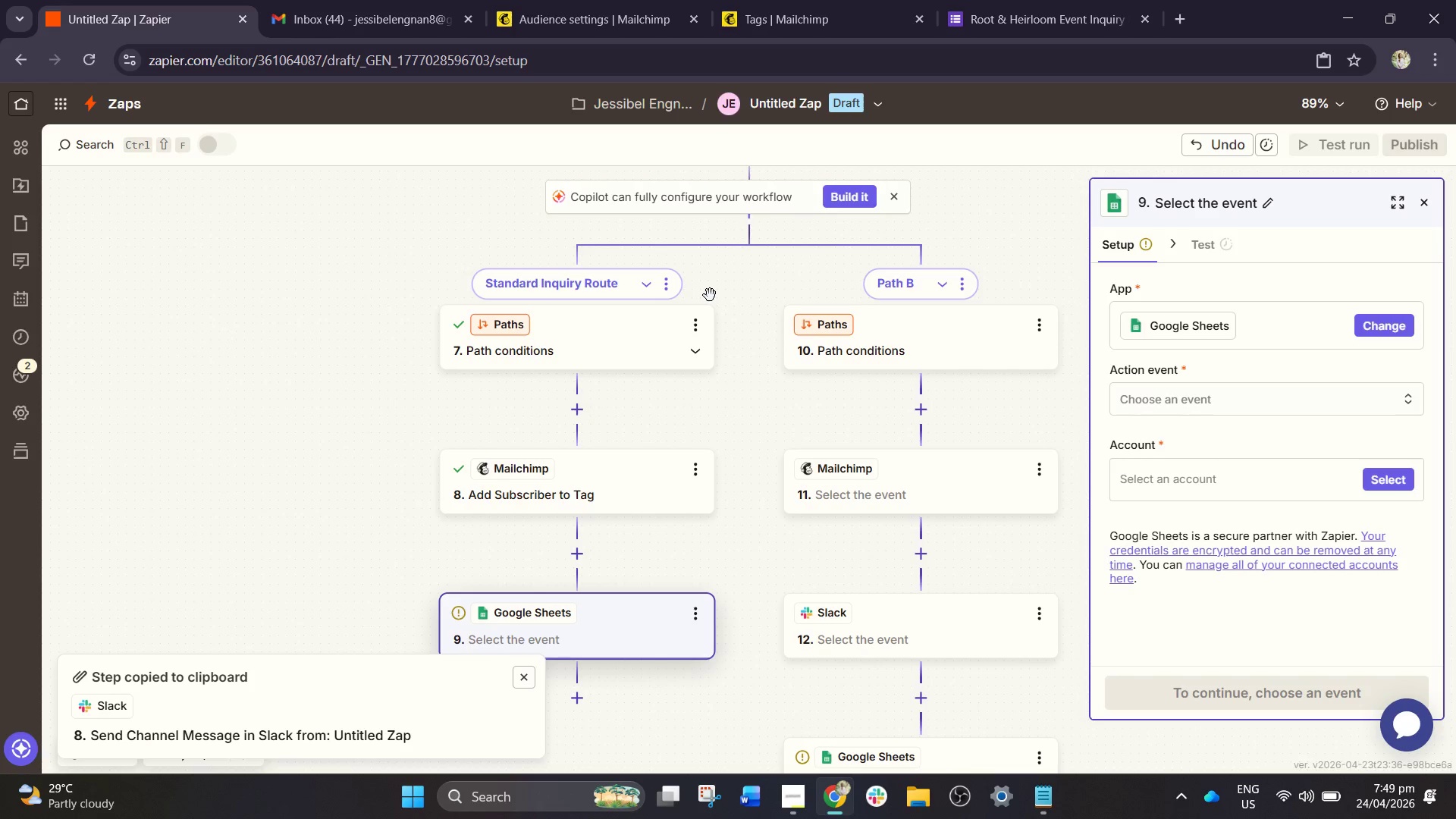 
 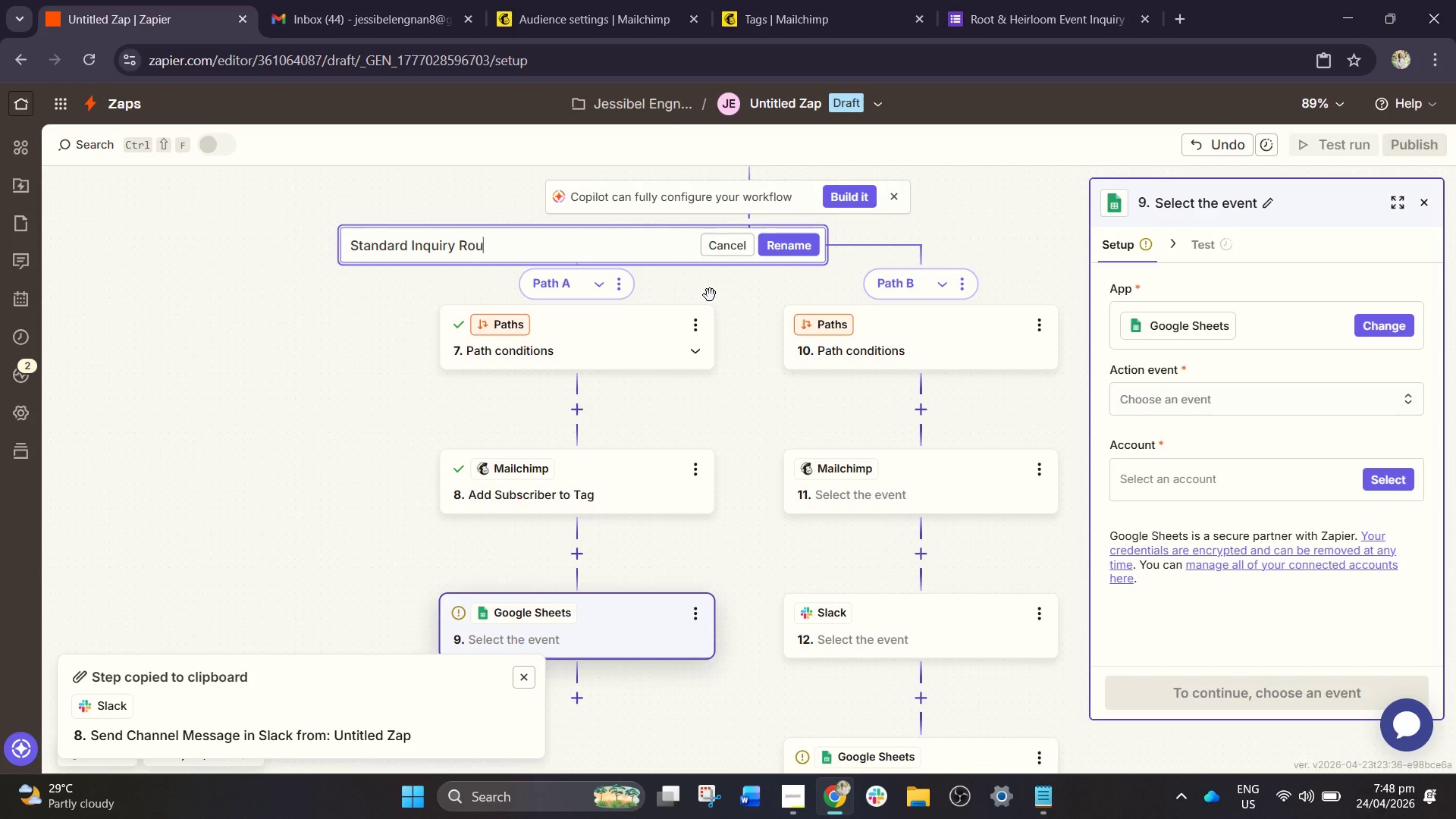 
key(Enter)
 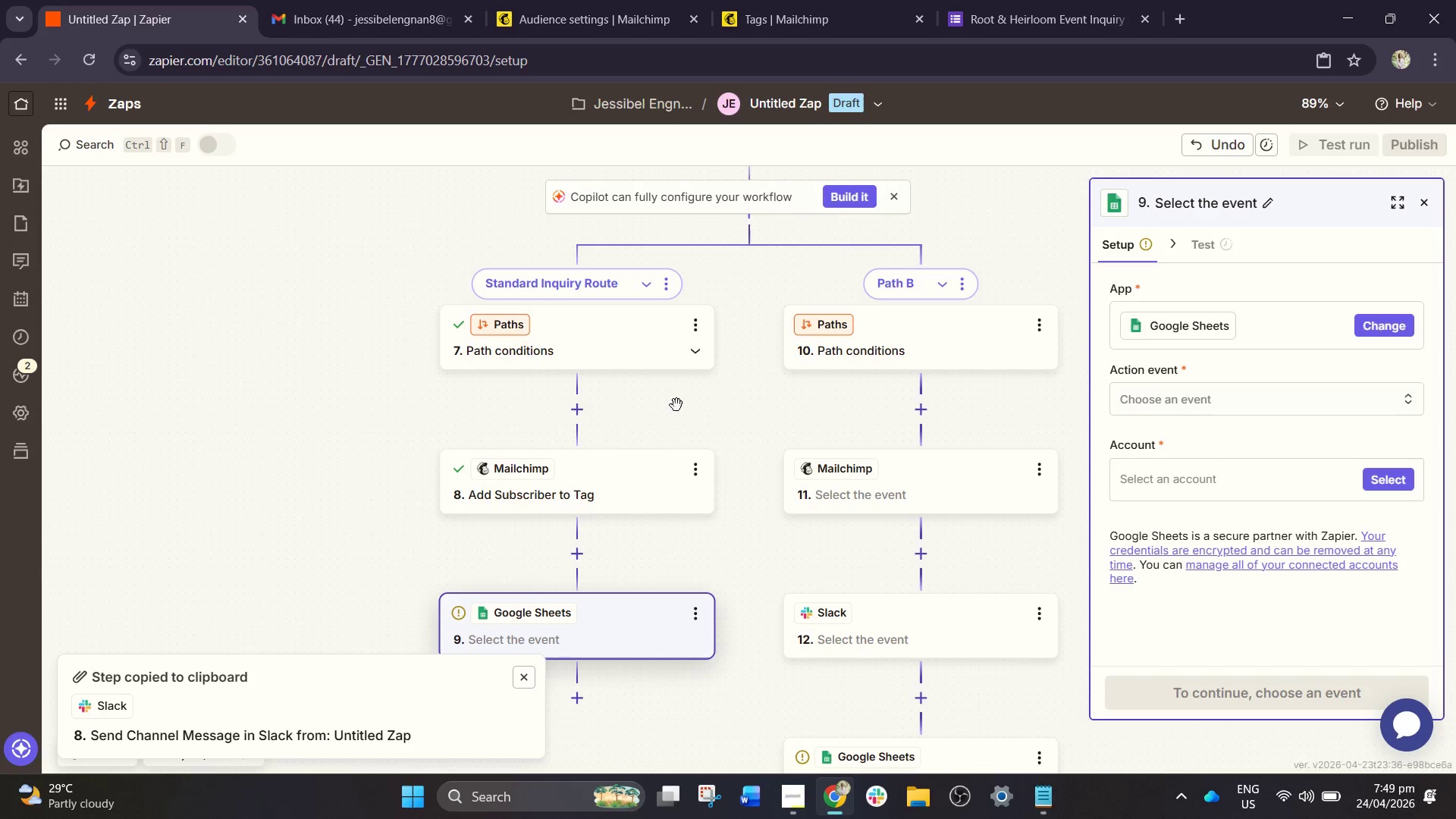 
scroll: coordinate [635, 457], scroll_direction: down, amount: 1.0
 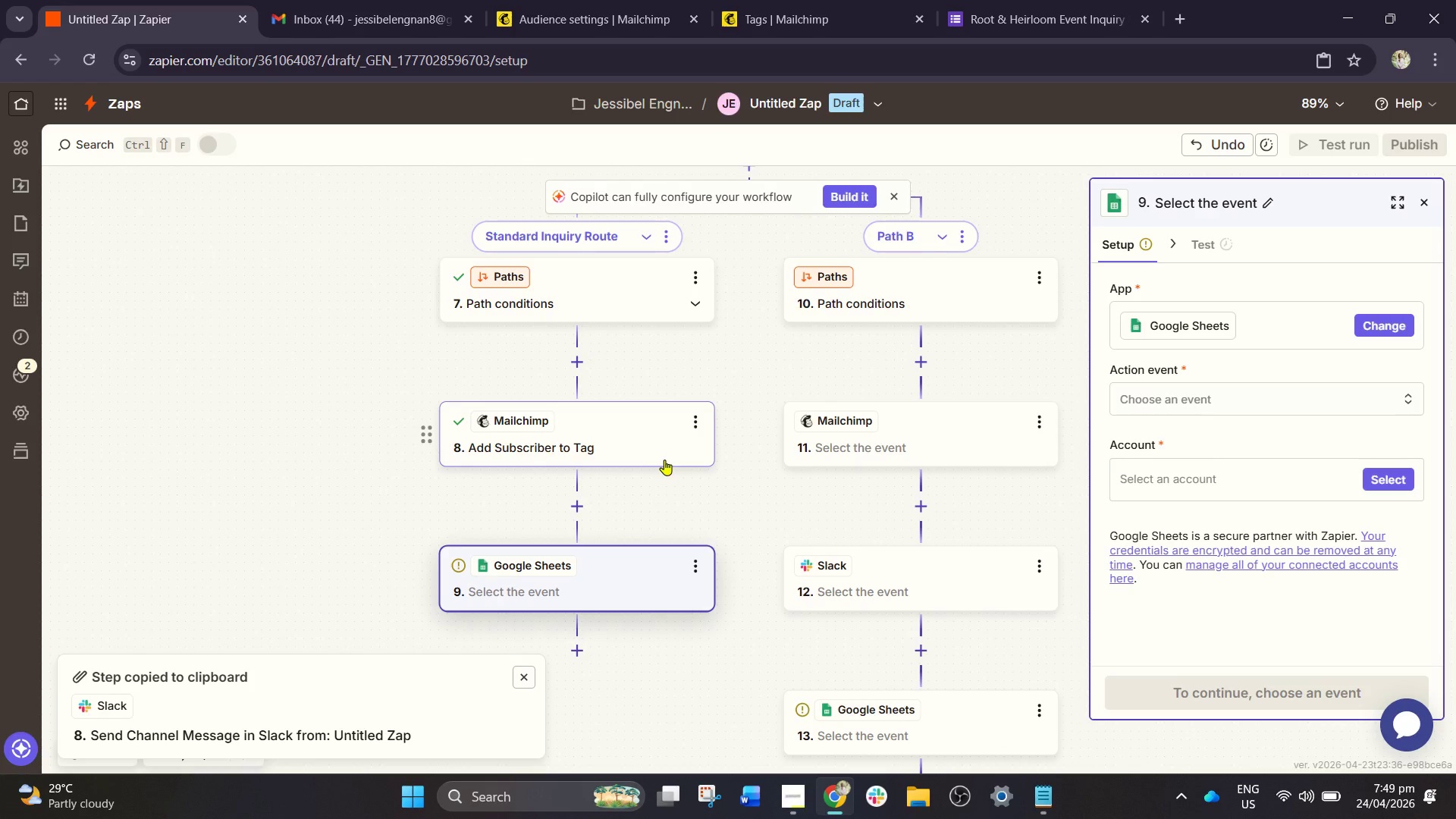 
wait(6.13)
 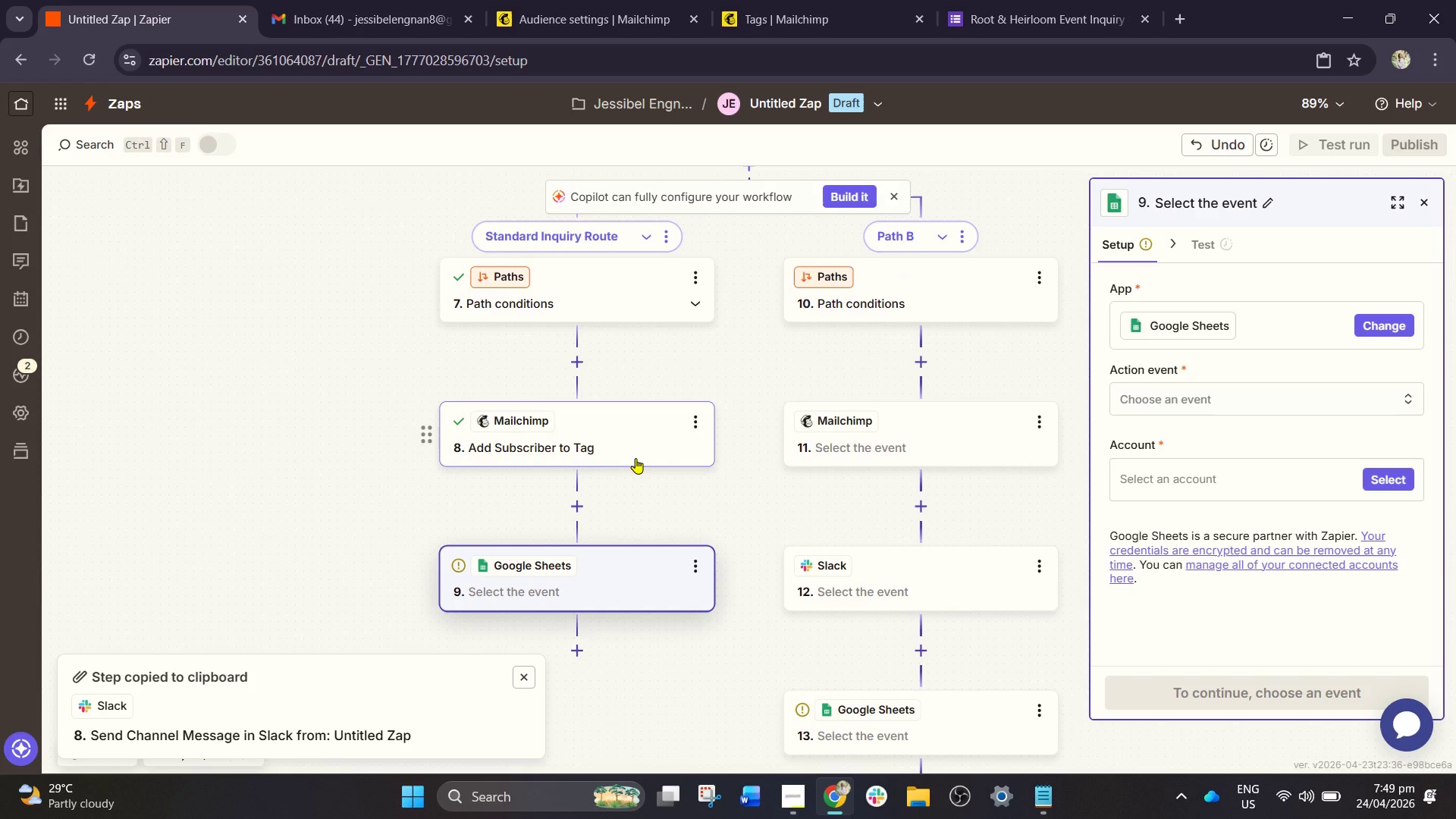 
left_click([704, 427])
 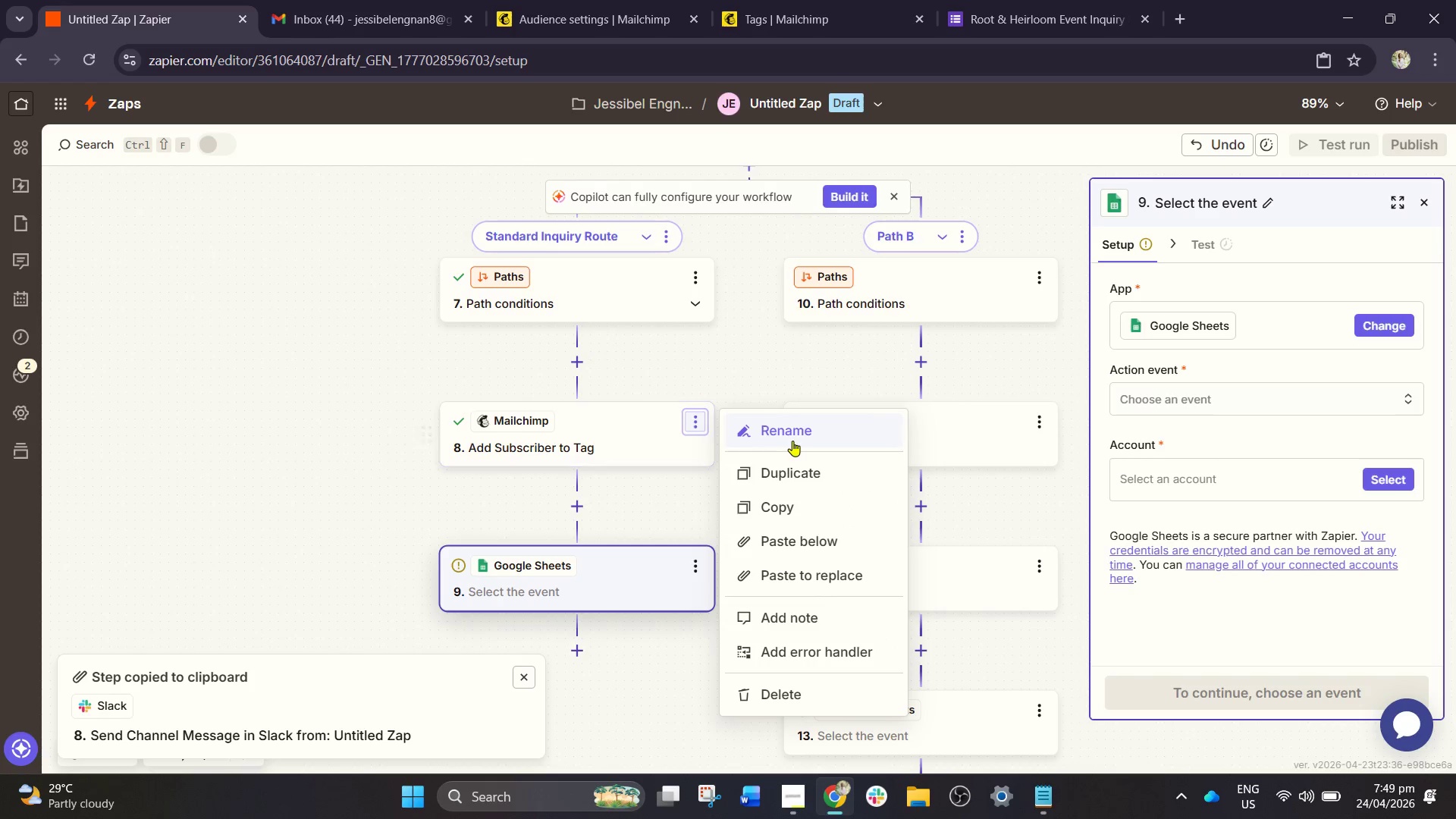 
left_click([808, 440])
 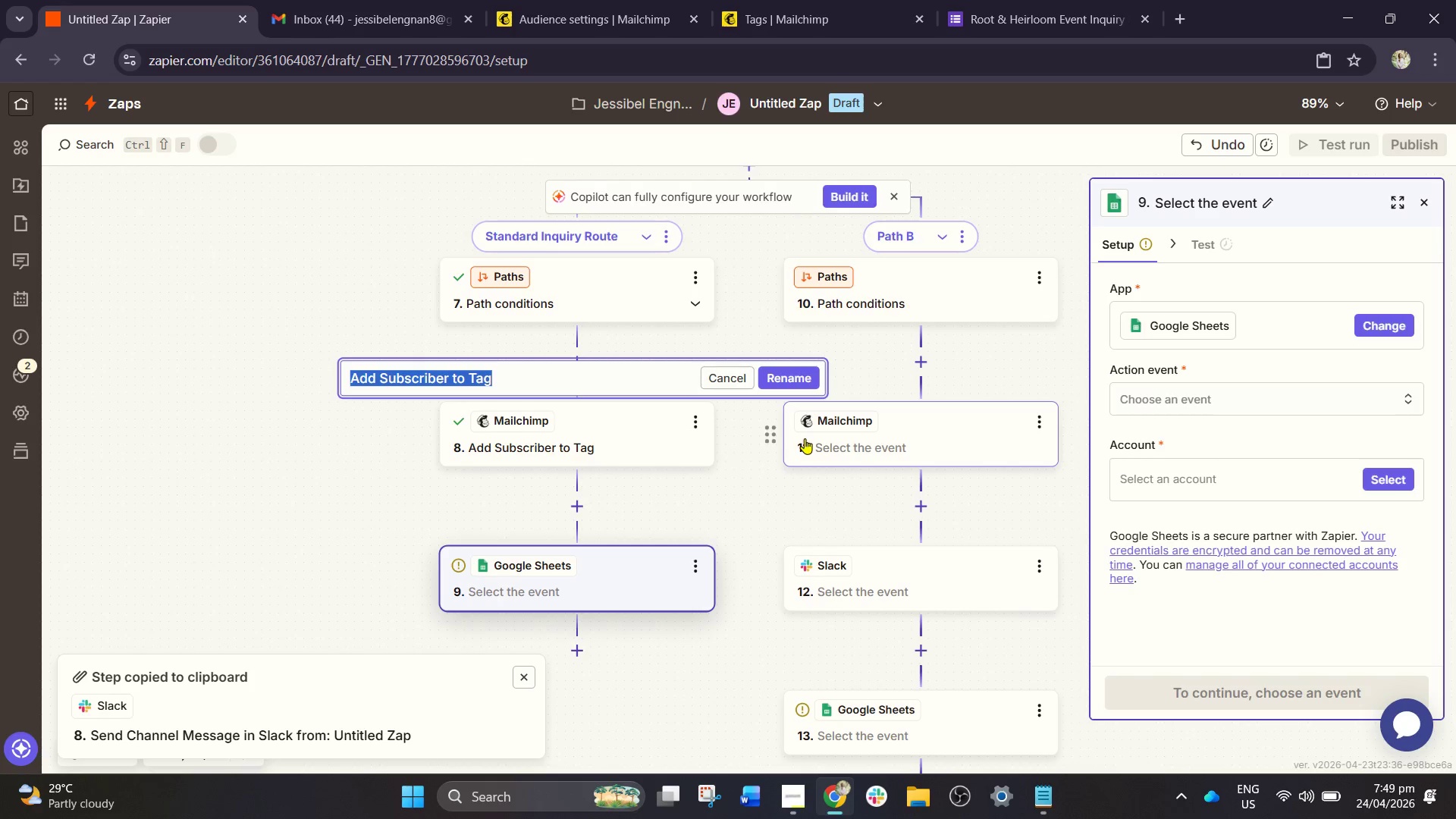 
type(VIP key)
key(Backspace)
key(Backspace)
key(Backspace)
type(Keyword Result)
 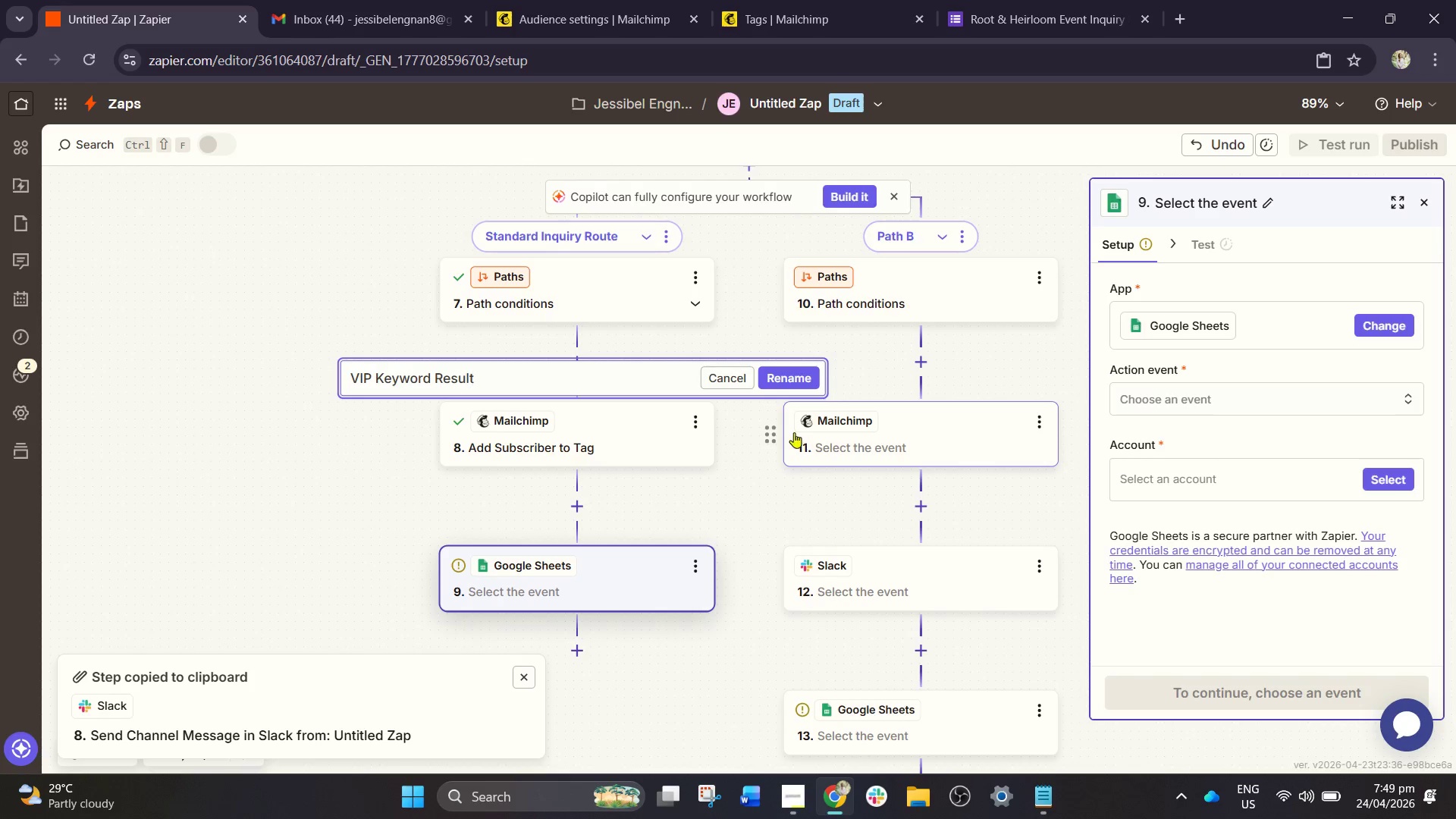 
left_click([783, 379])
 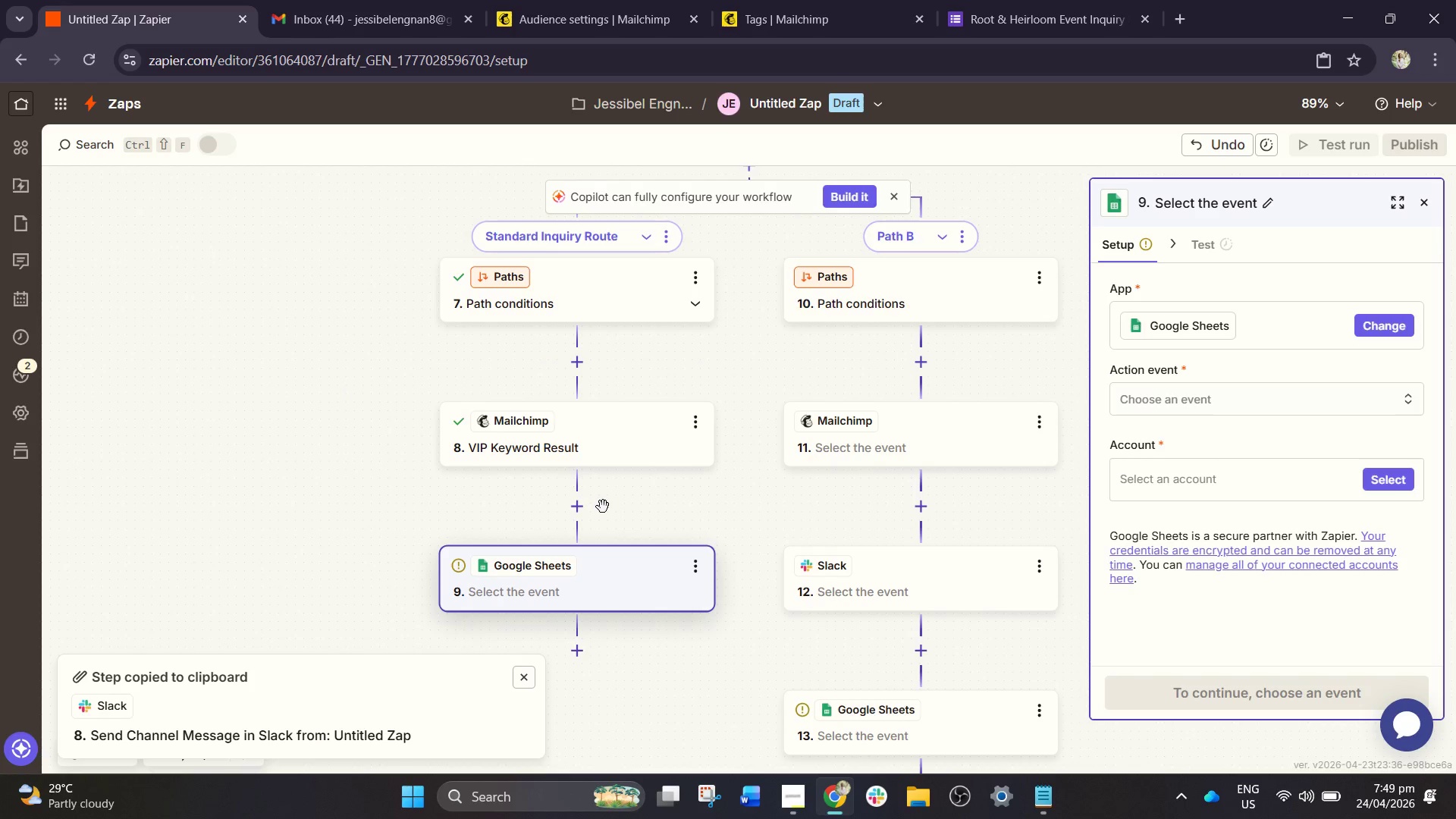 
wait(6.7)
 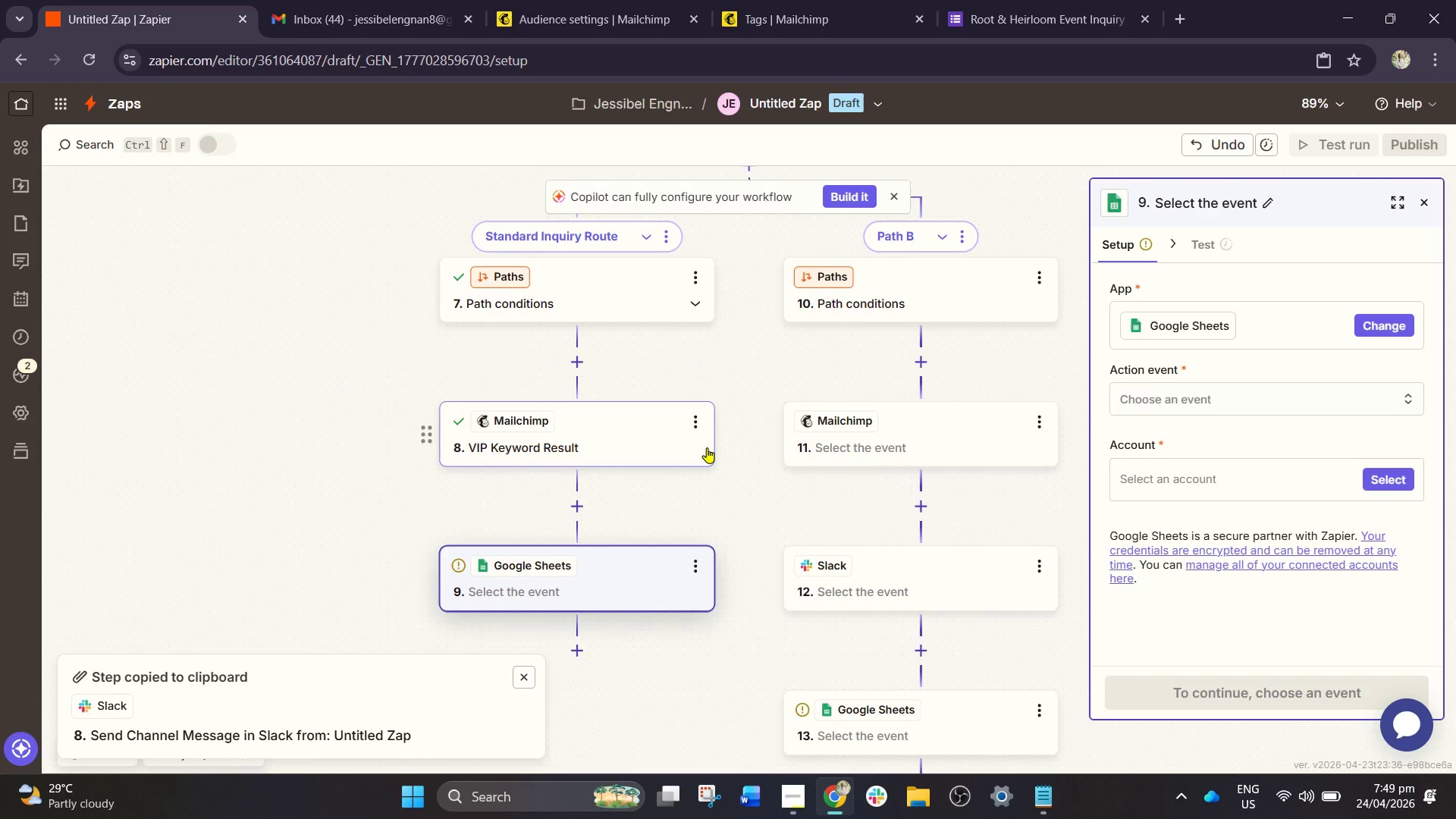 
scroll: coordinate [587, 508], scroll_direction: down, amount: 1.0
 